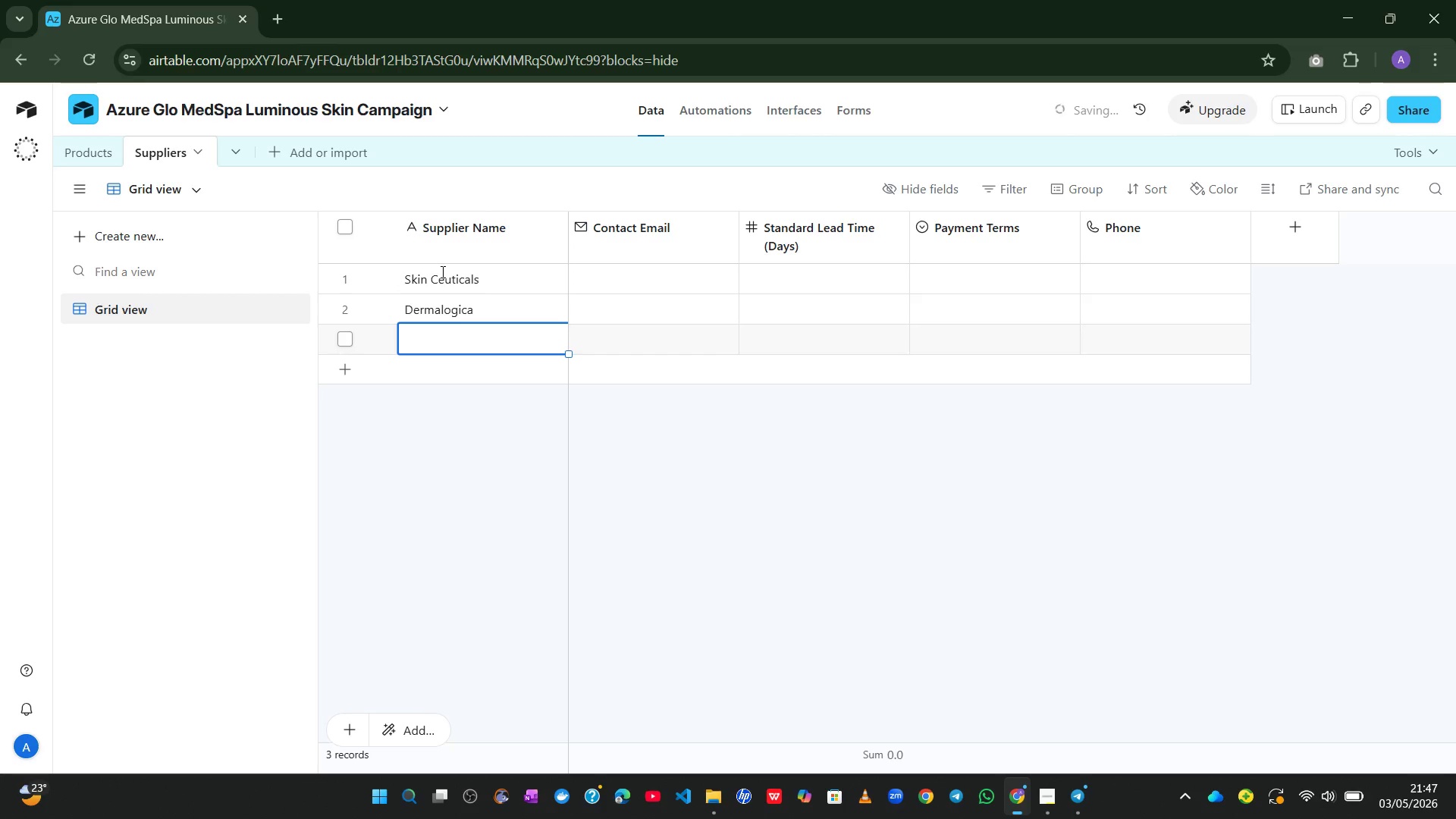 
type(PCA Skin)
 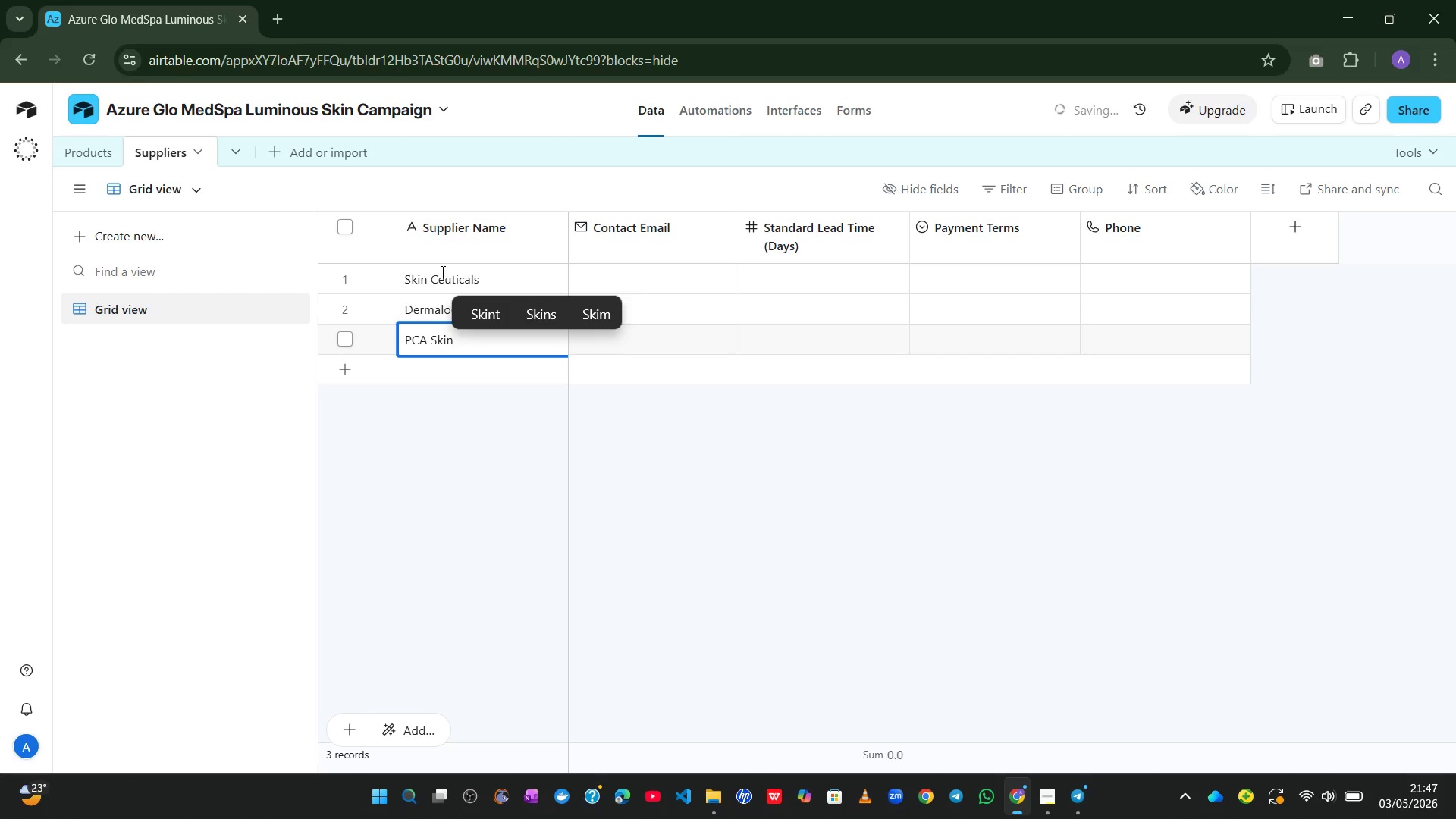 
key(Enter)
 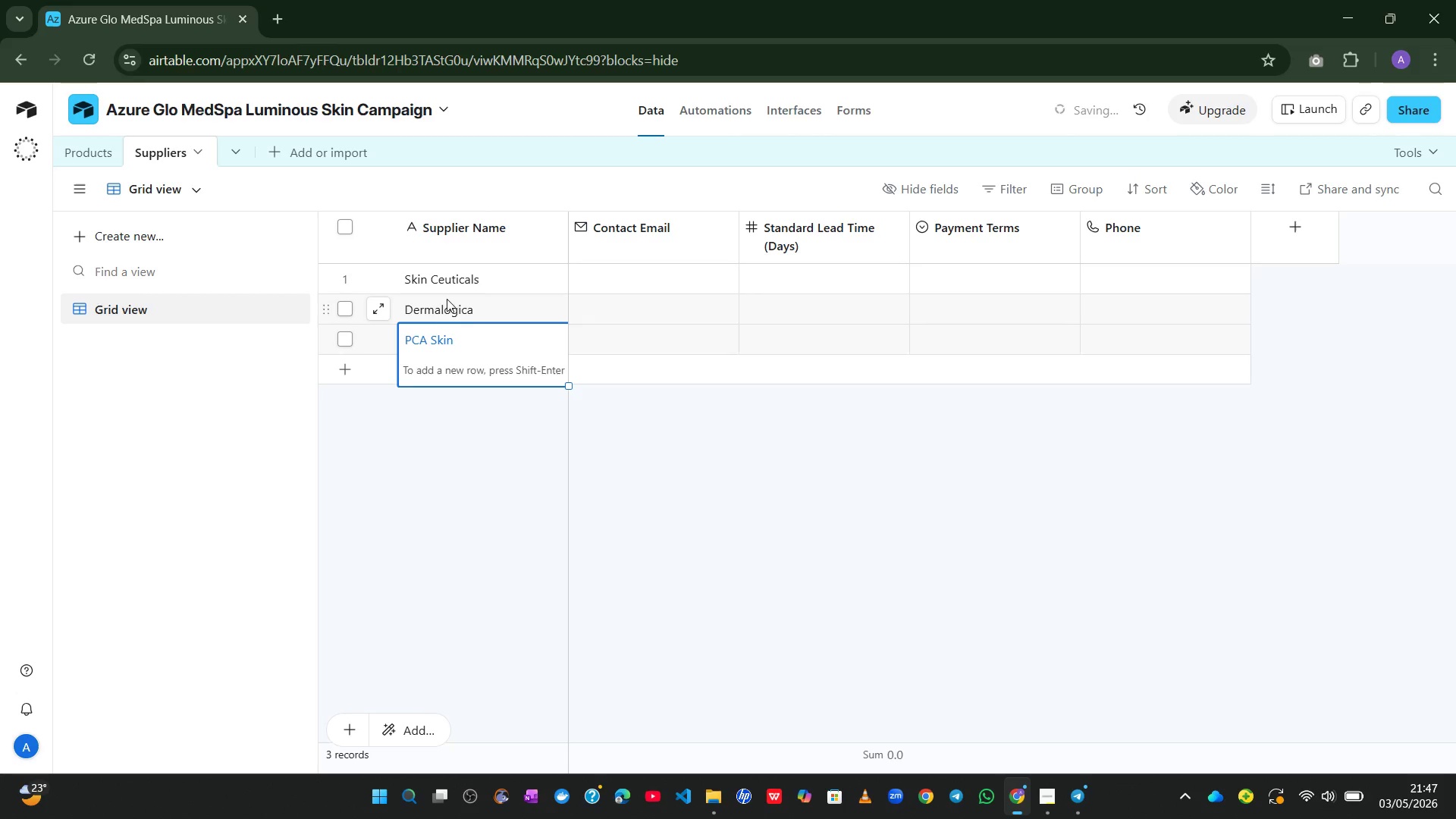 
left_click([482, 331])
 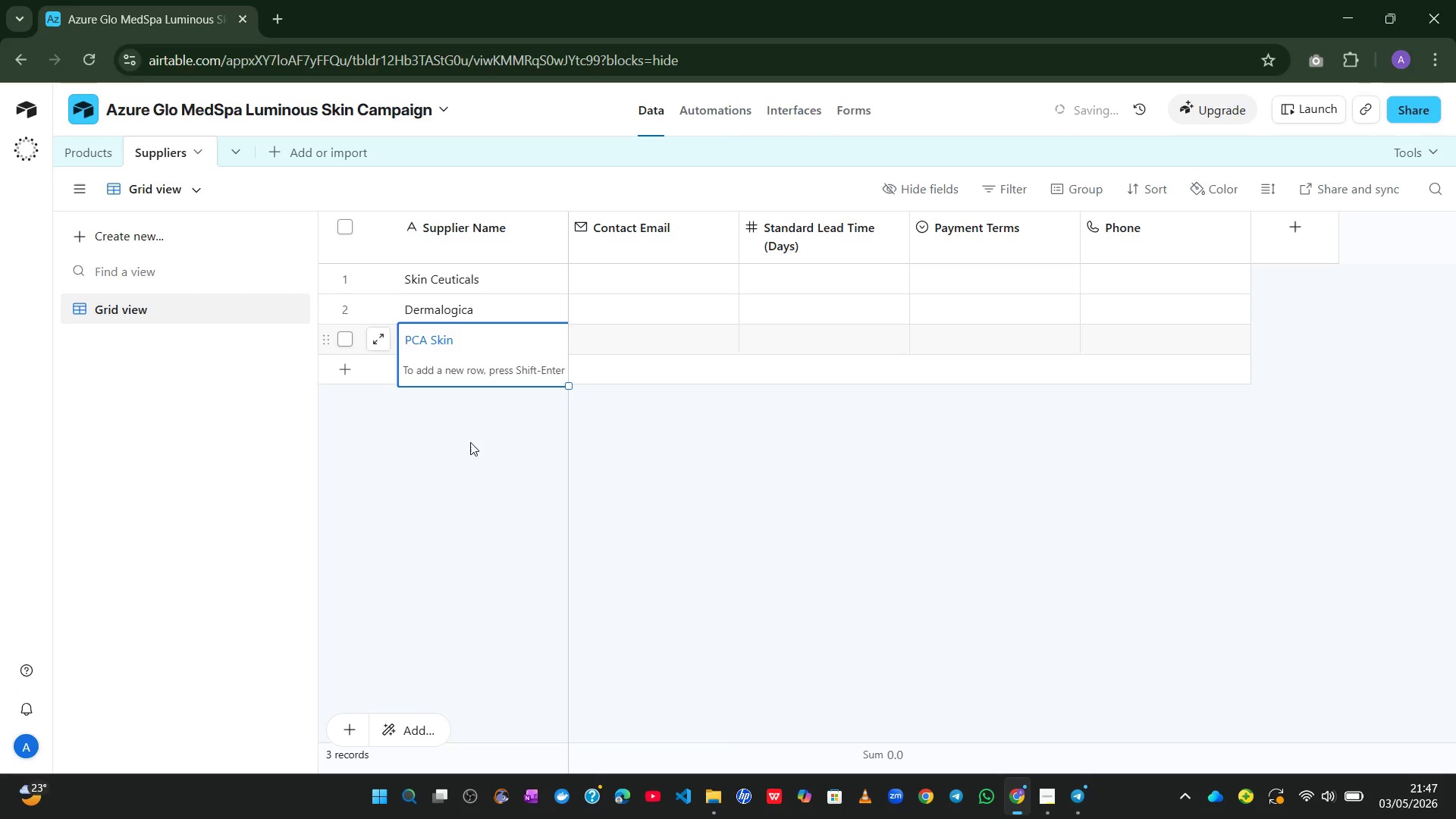 
left_click([479, 500])
 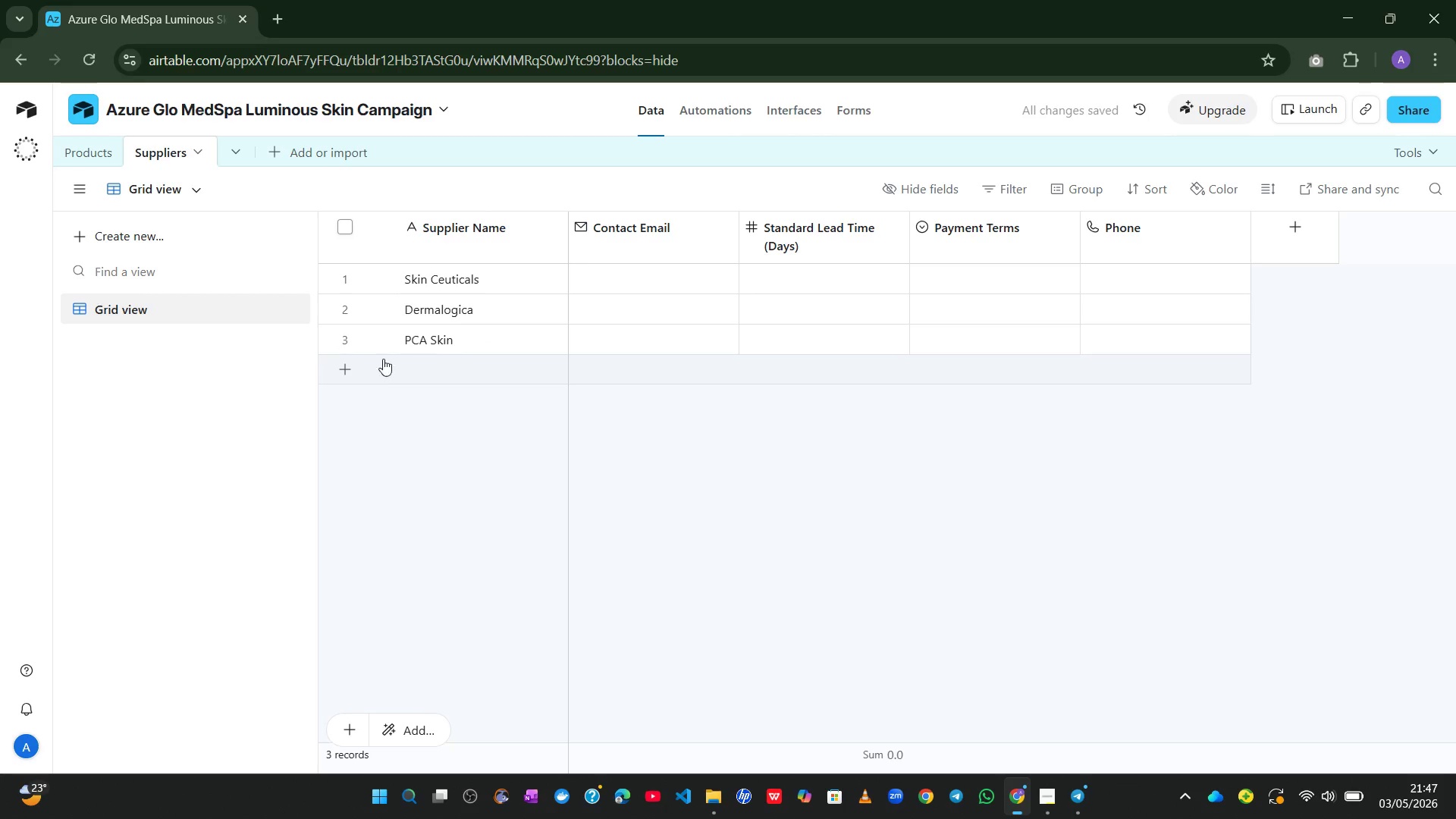 
left_click([473, 346])
 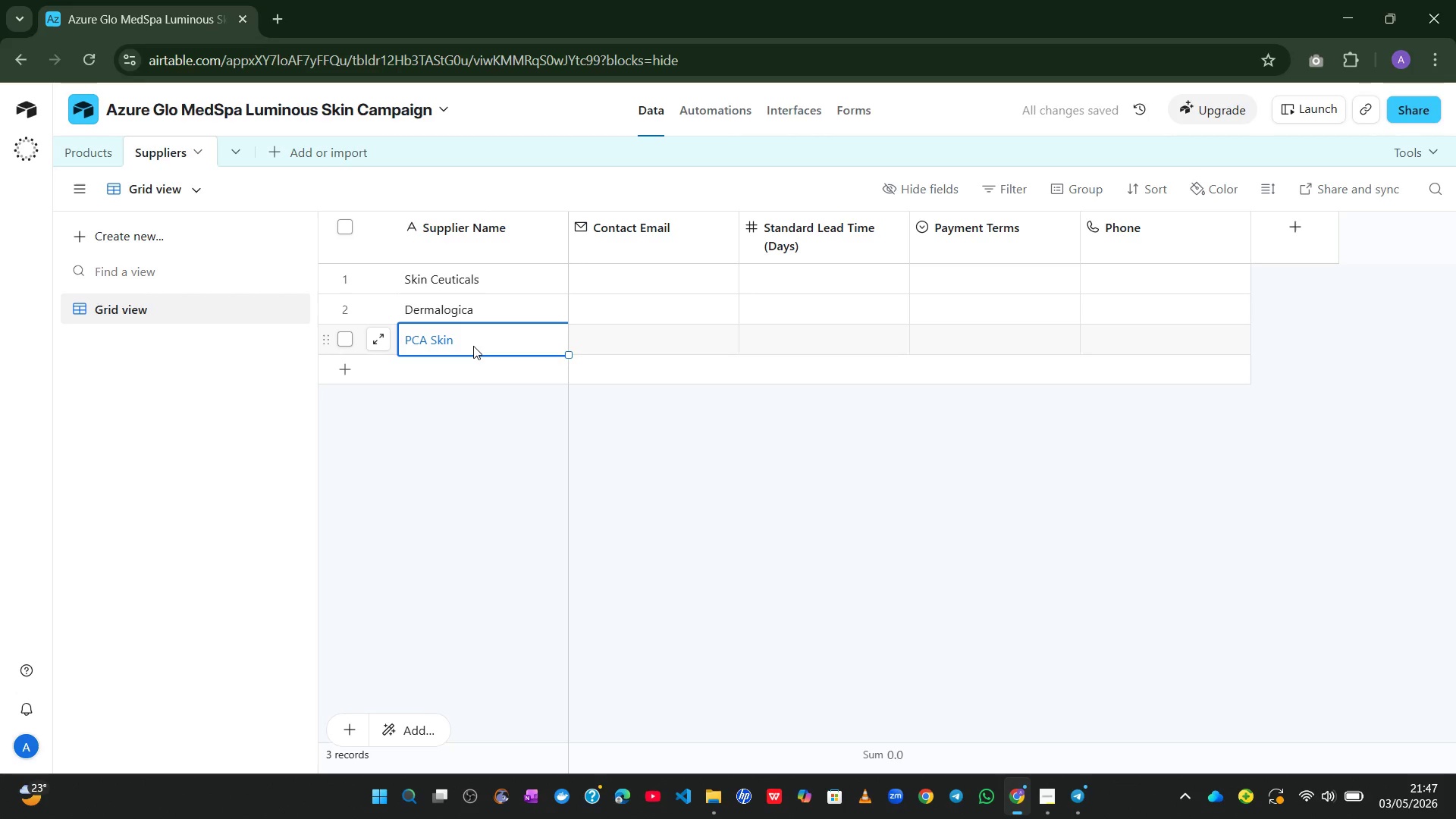 
key(Shift+Enter)
 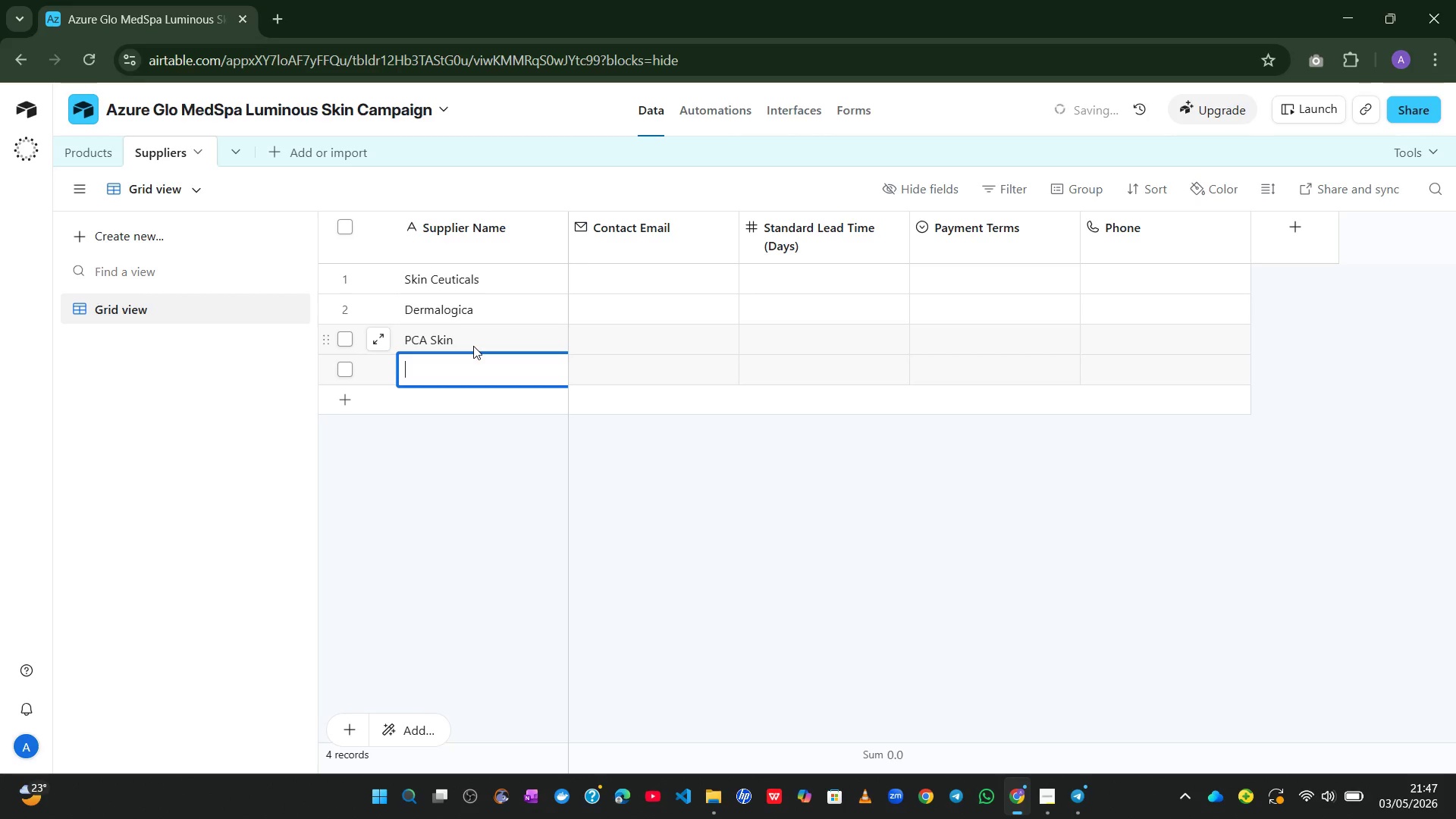 
key(Shift+Enter)
 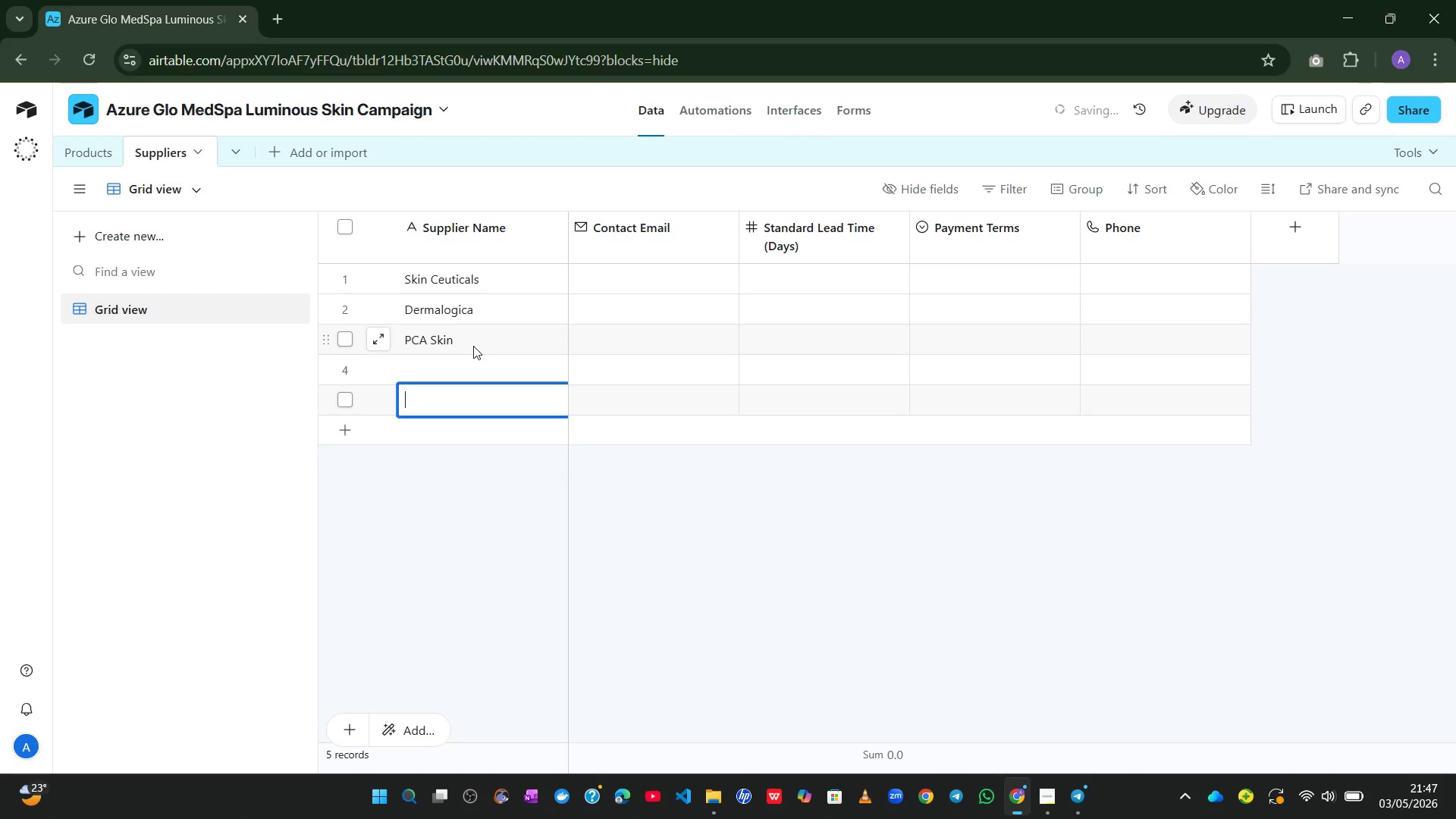 
key(Shift+Enter)
 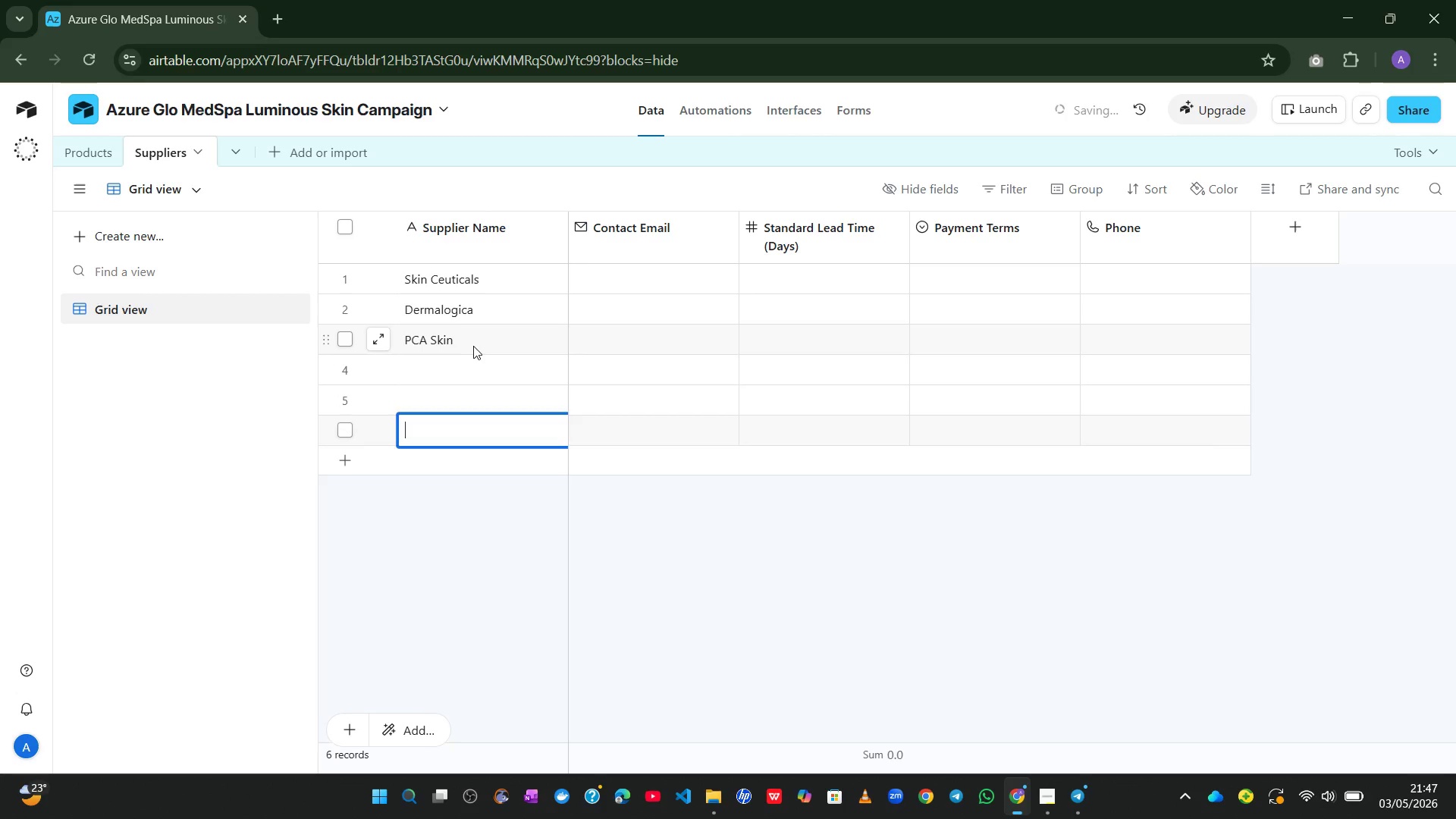 
key(Shift+Enter)
 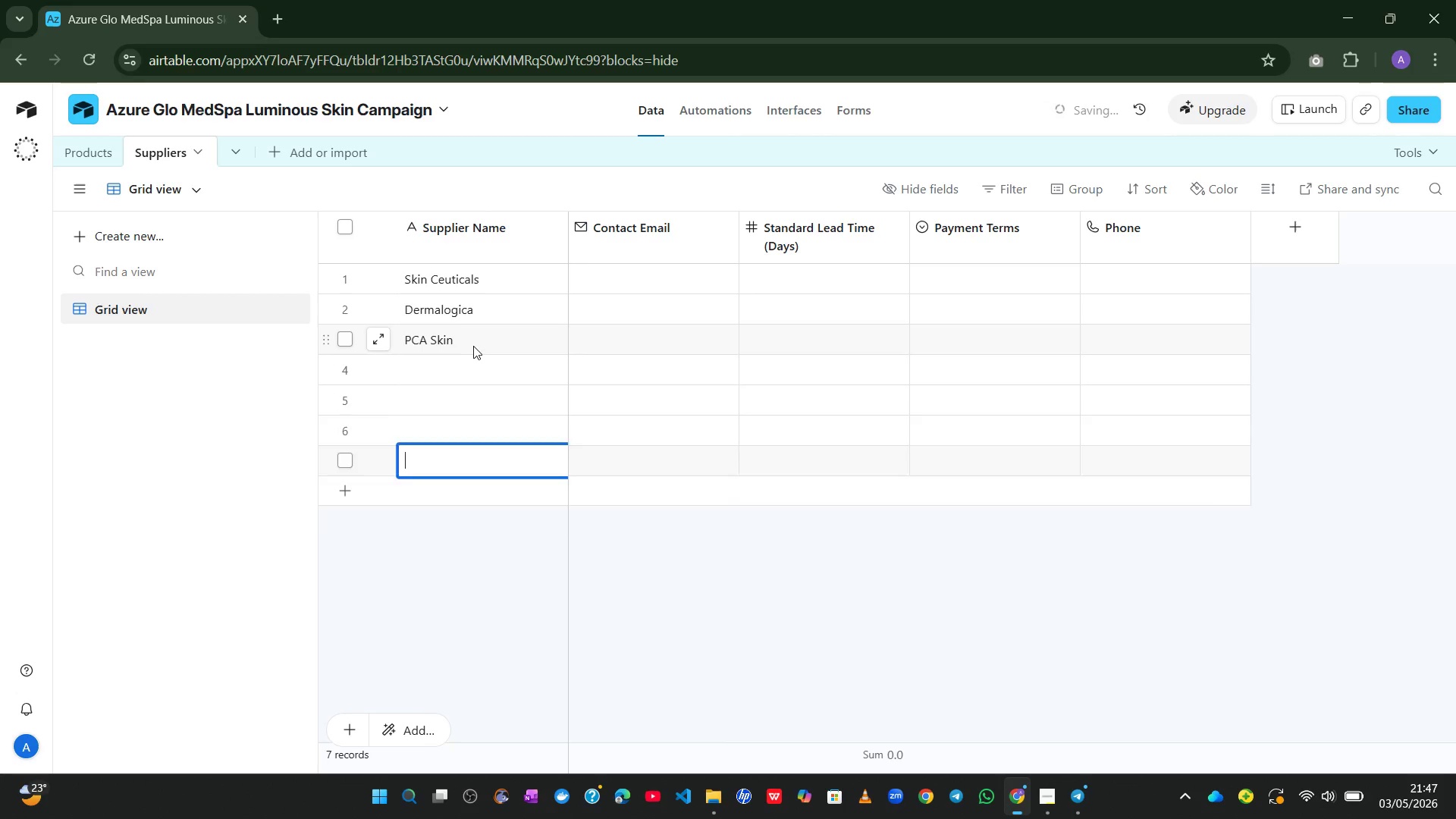 
key(Shift+Enter)
 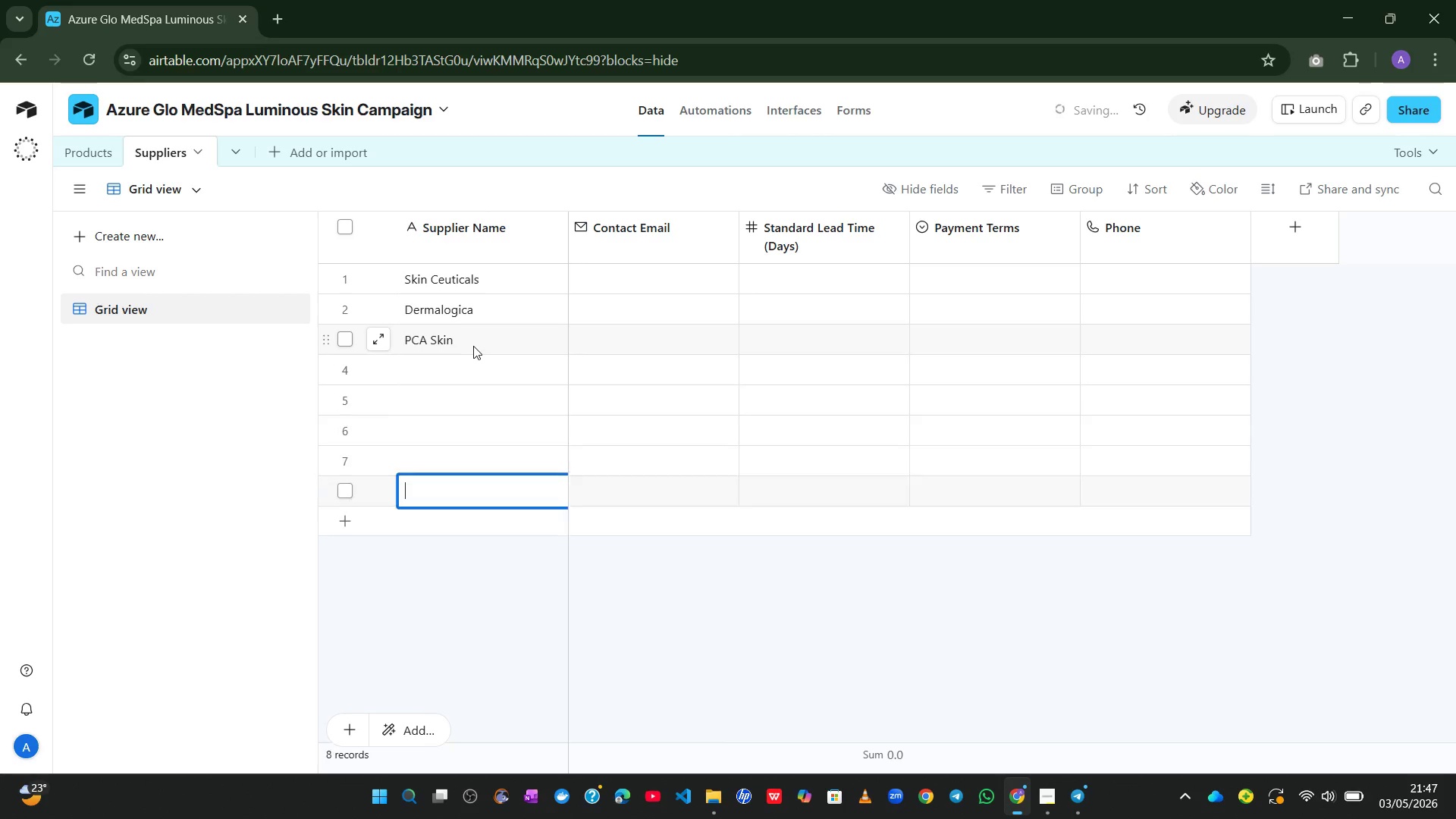 
key(Shift+Enter)
 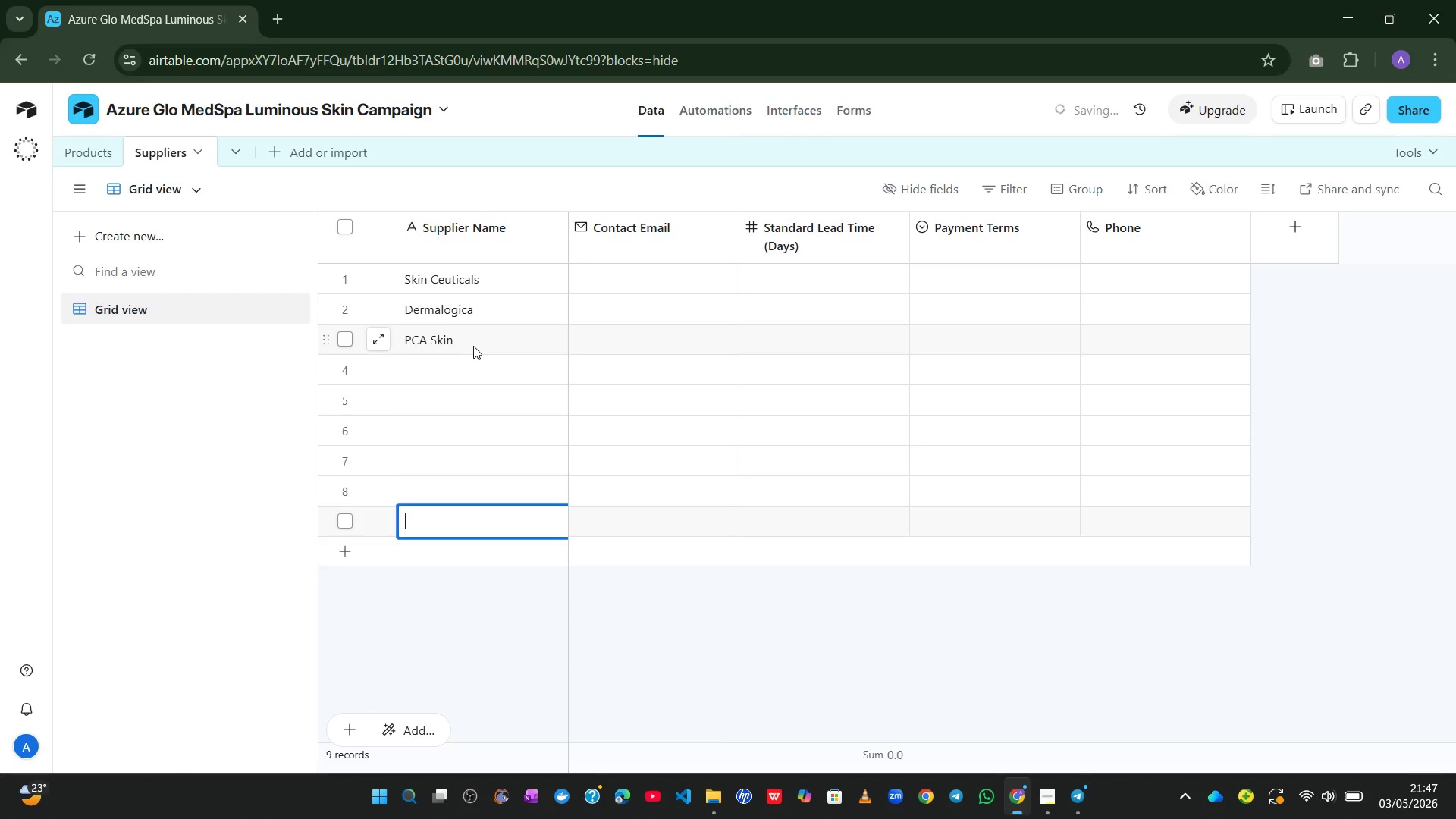 
key(Shift+Enter)
 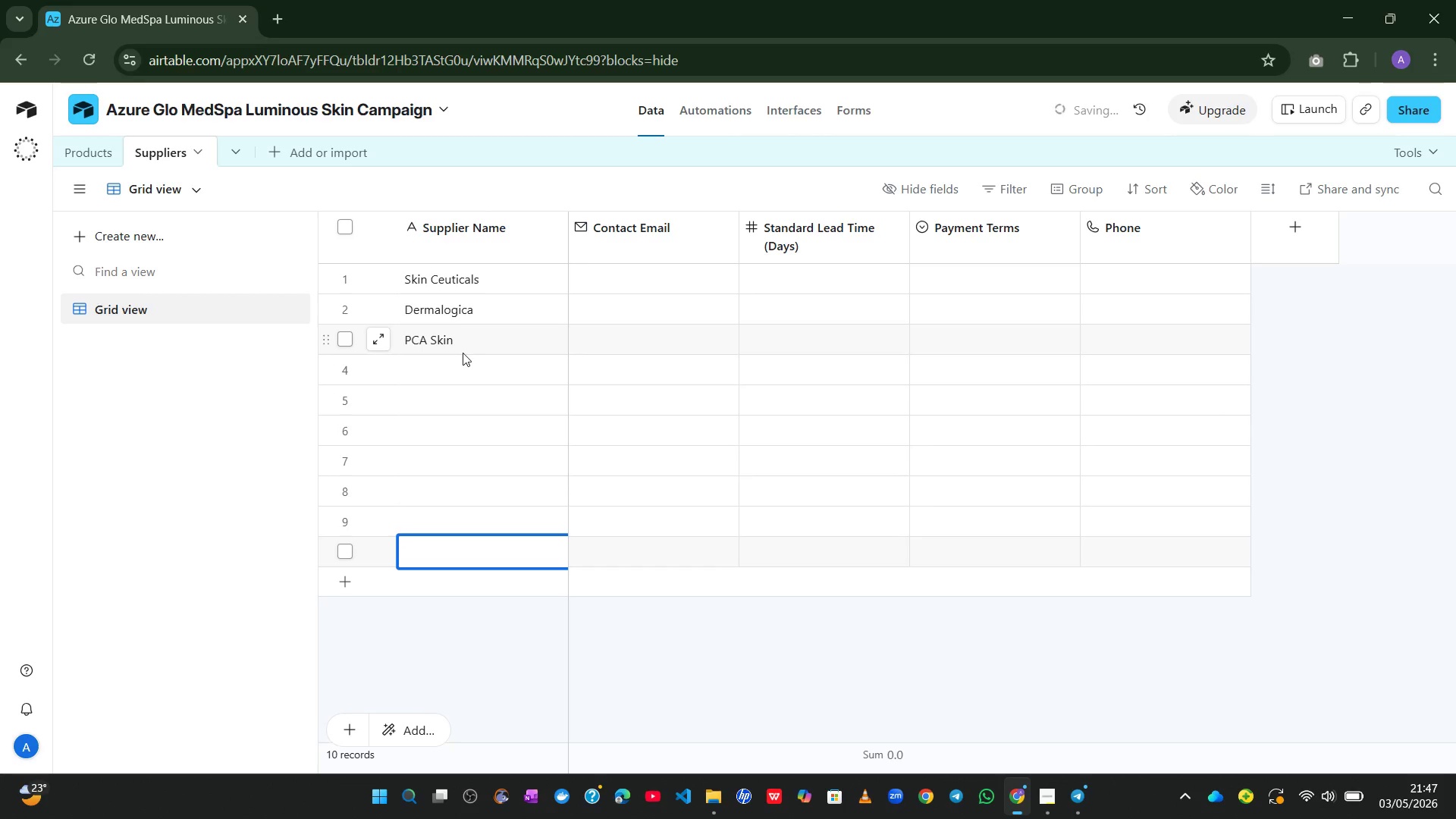 
left_click([461, 353])
 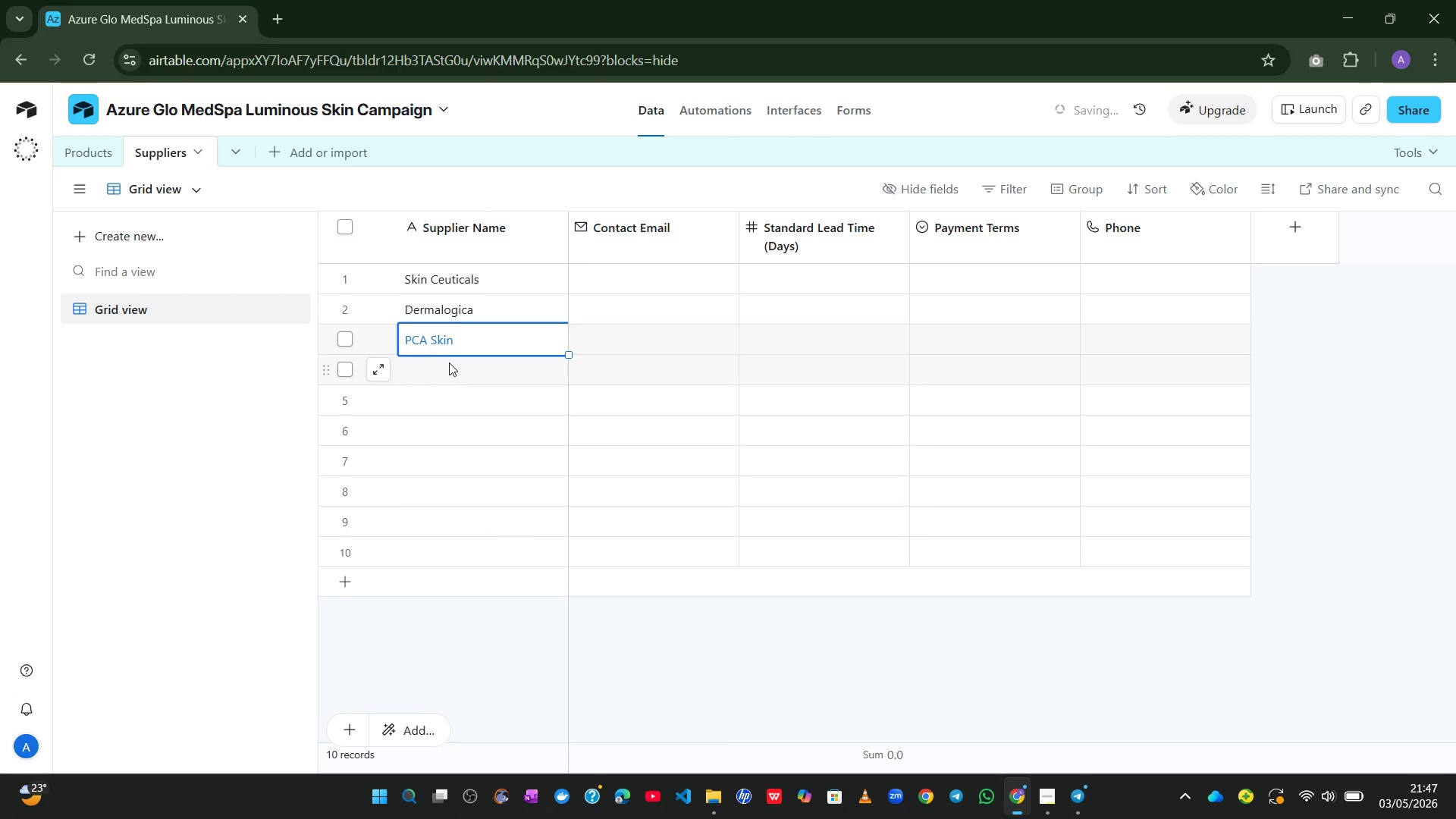 
left_click([447, 363])
 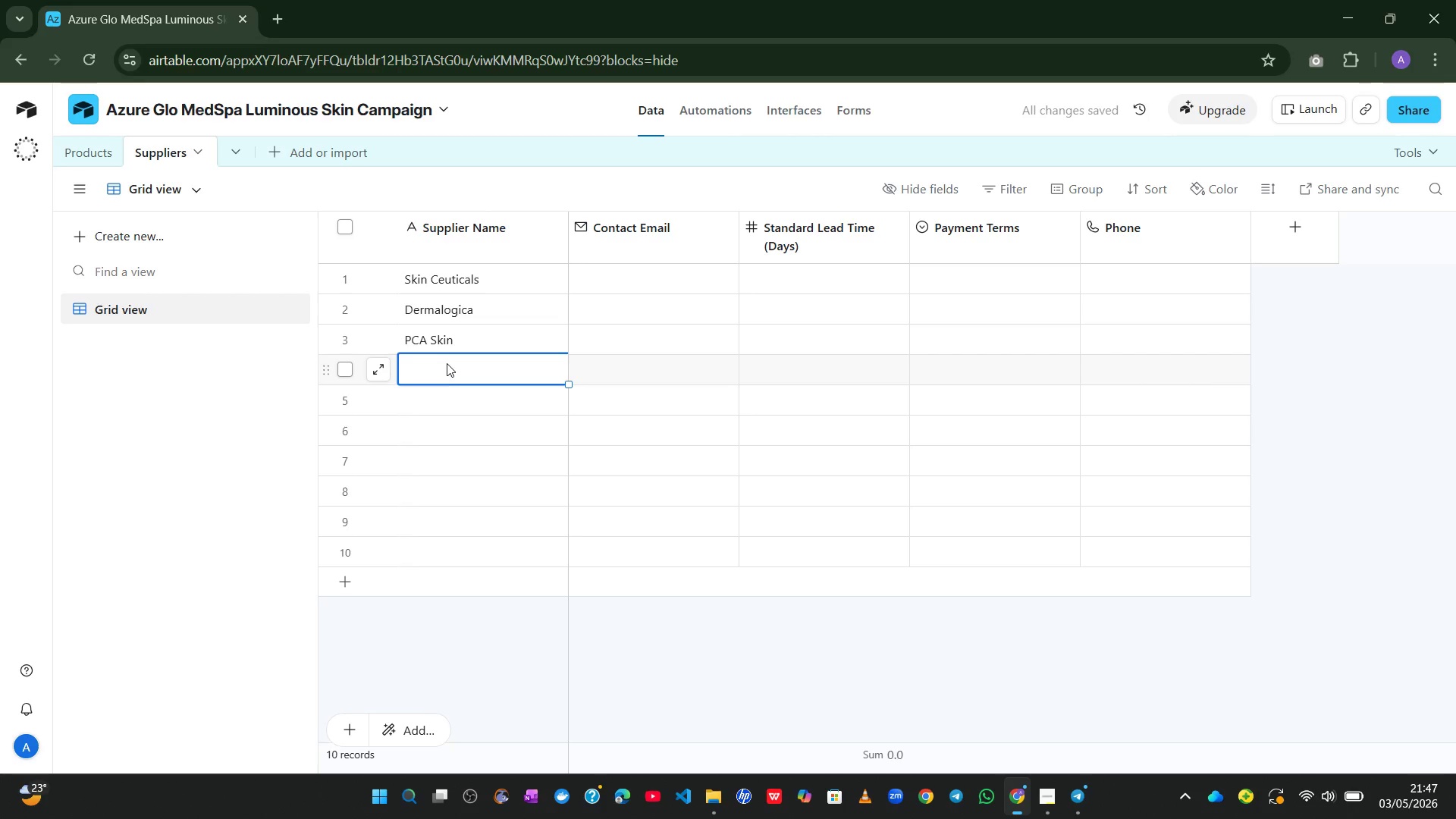 
type(Obagi Medical)
 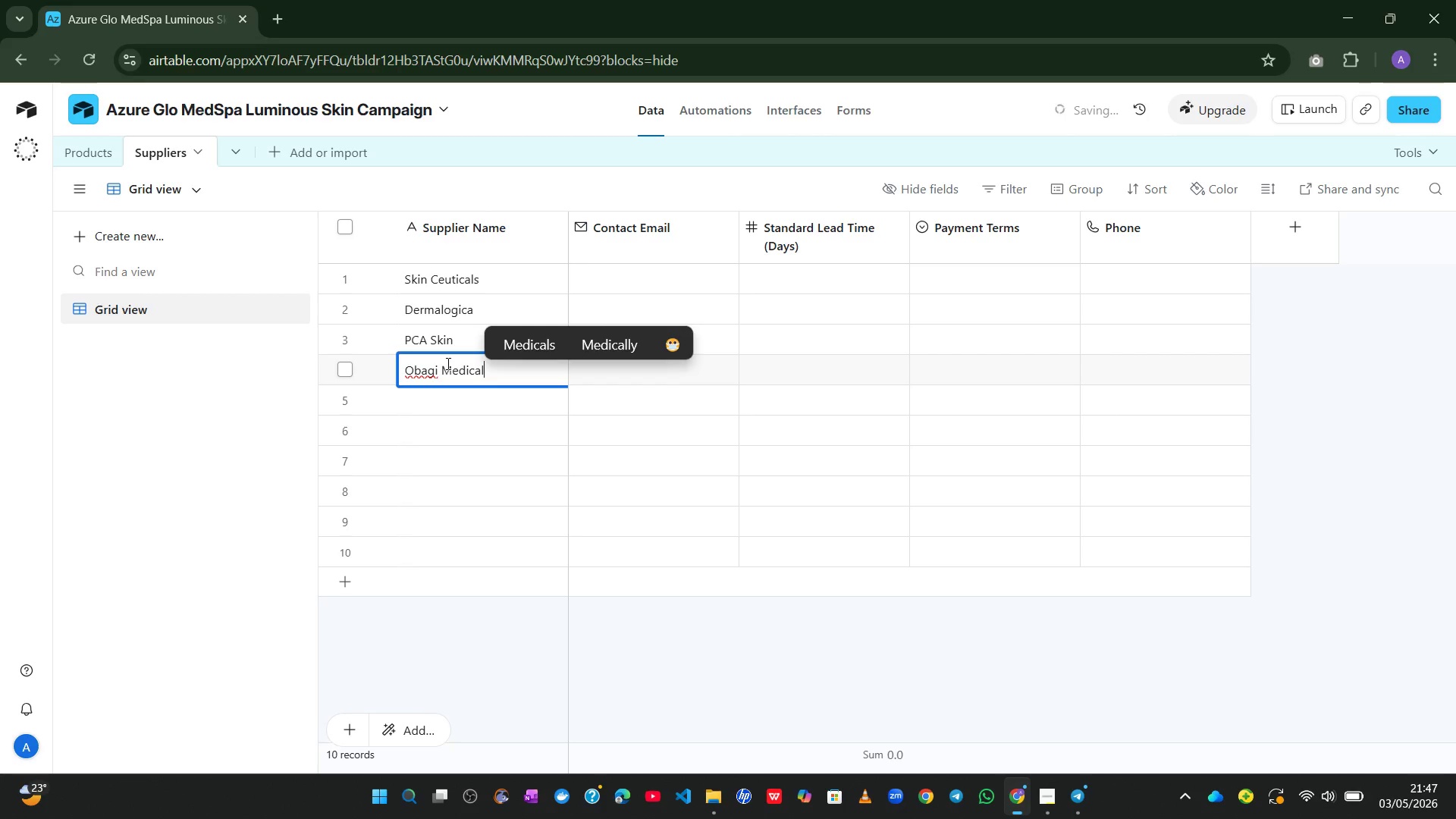 
key(Enter)
 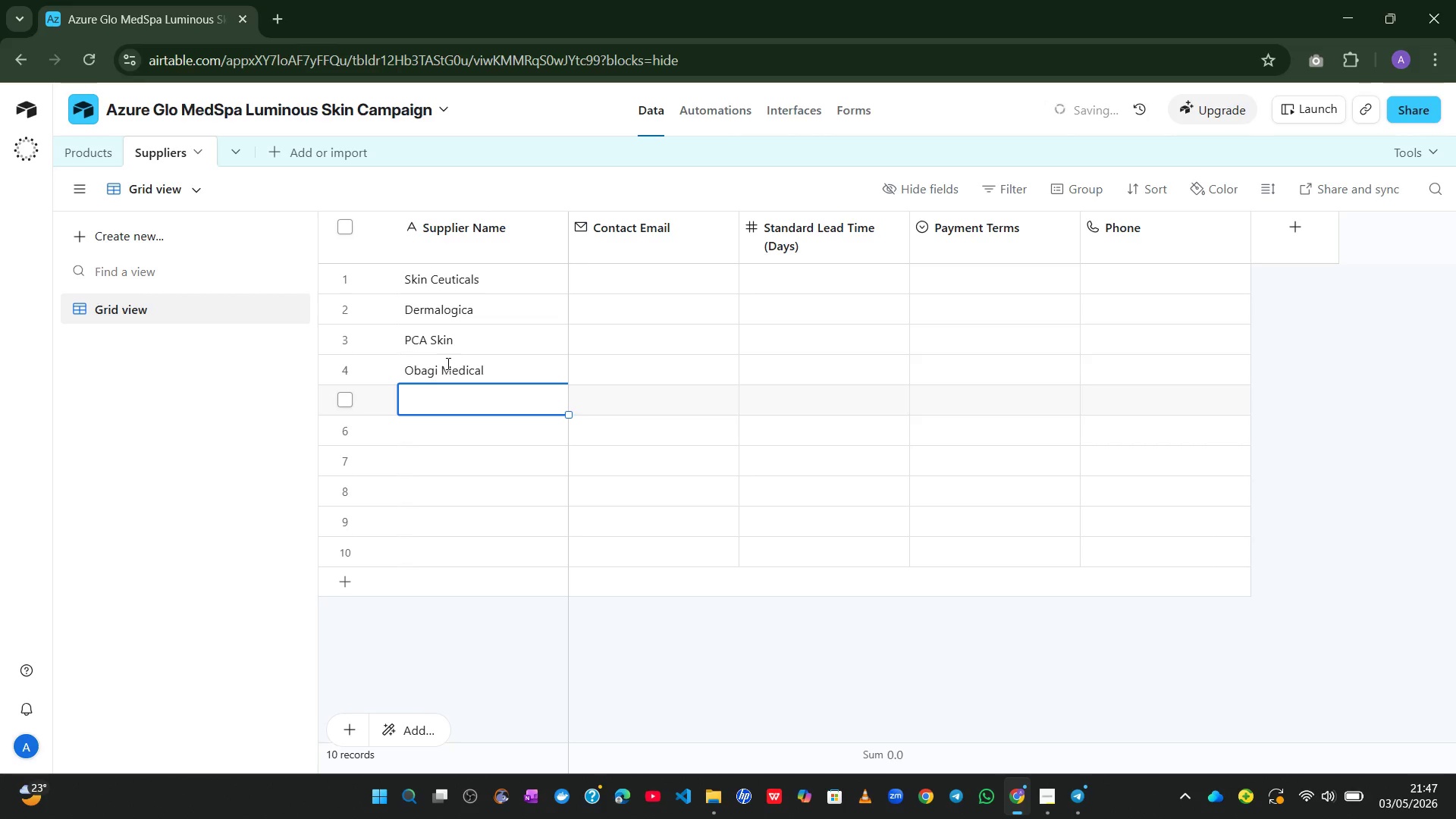 
type(is )
key(Backspace)
type(S)
key(Backspace)
key(Backspace)
type(S Clinical)
 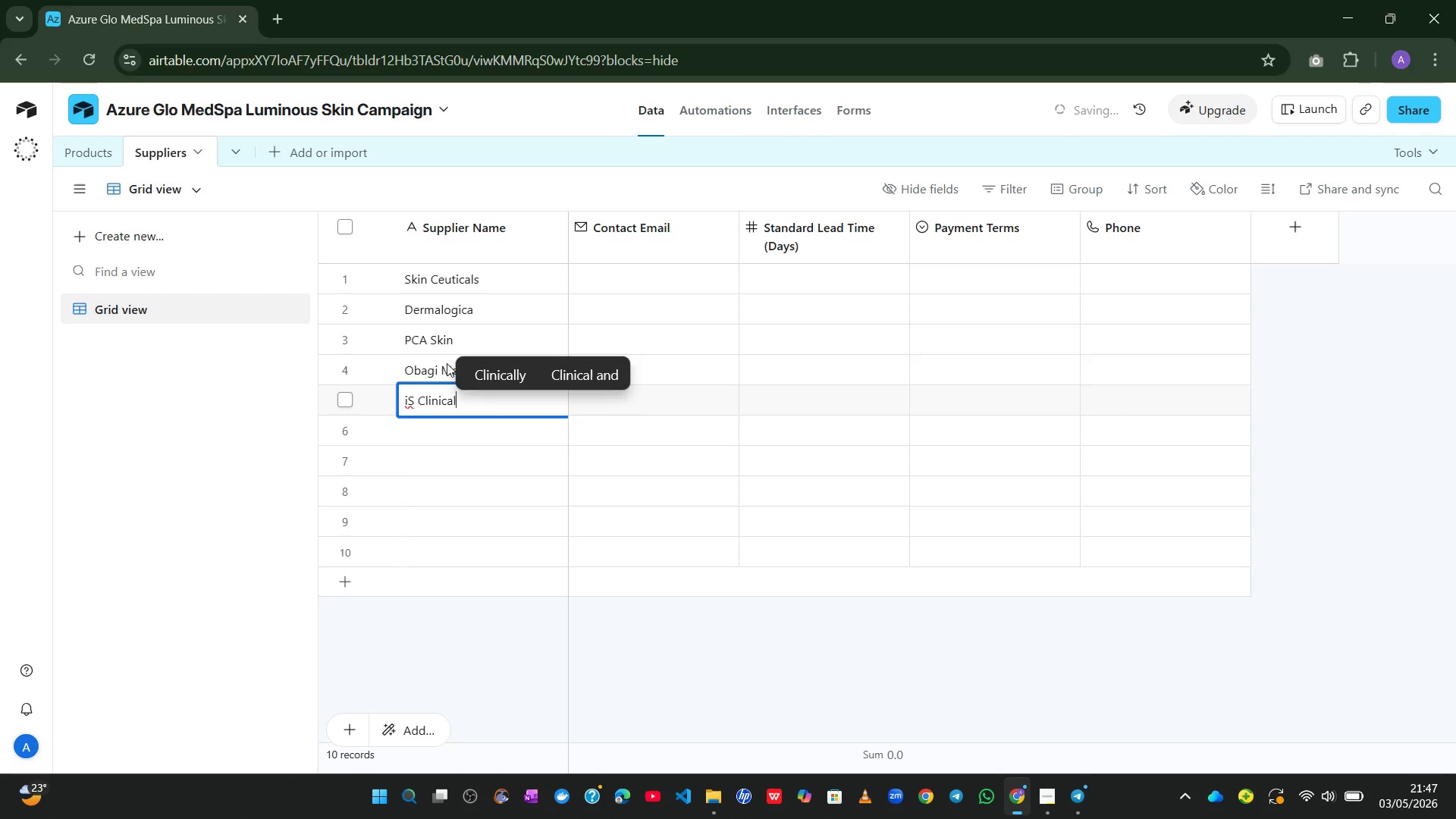 
 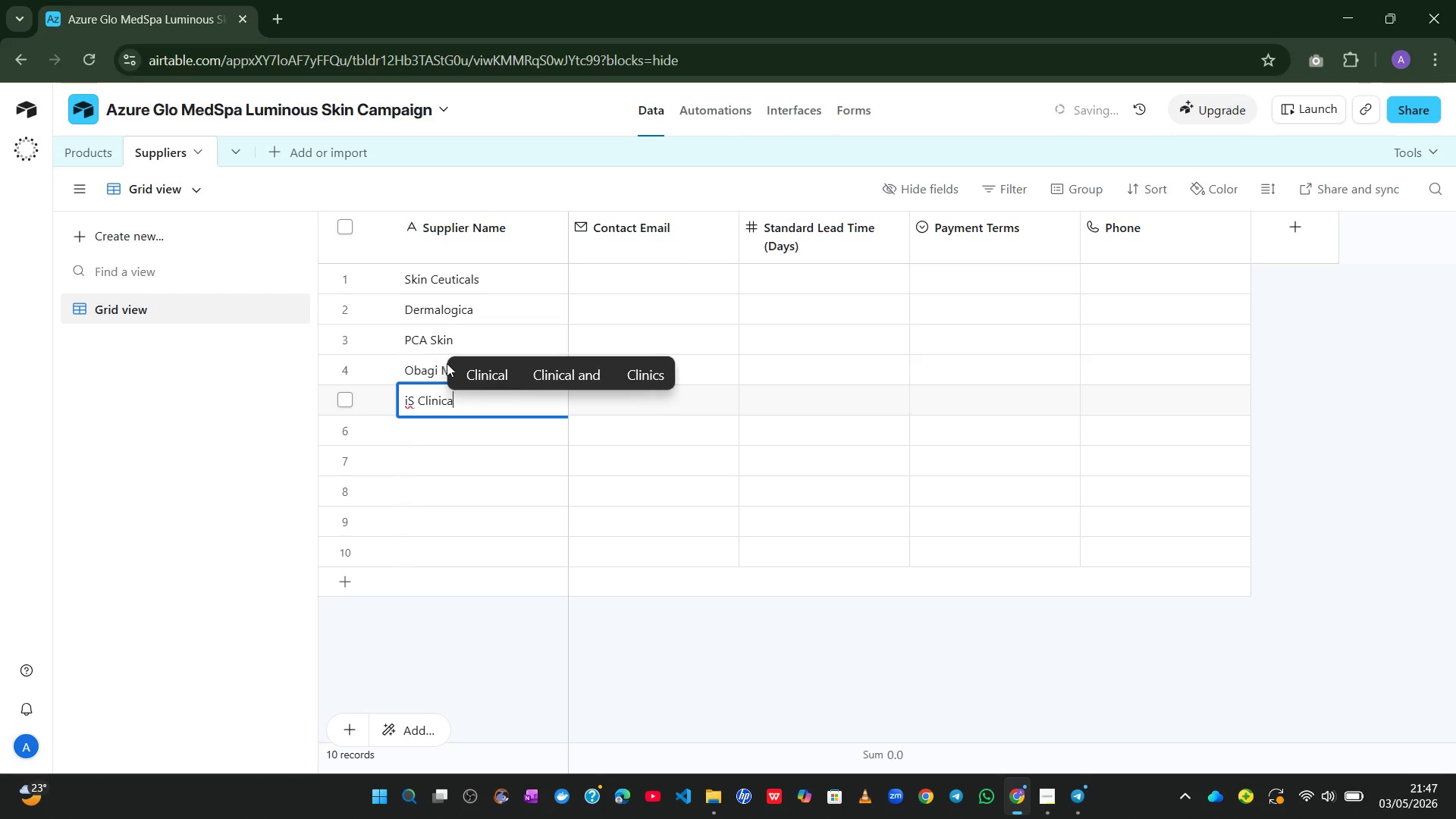 
key(Enter)
 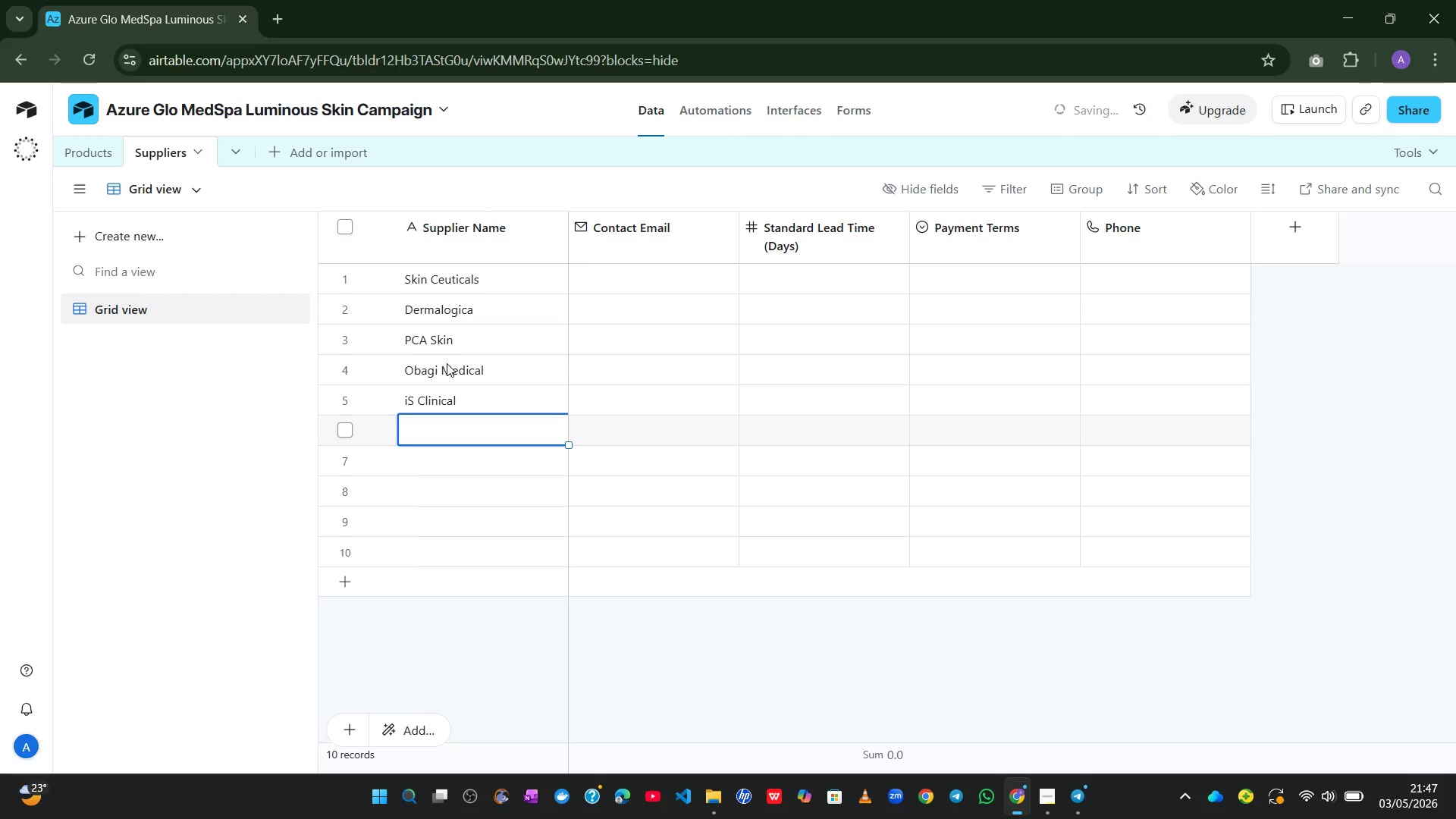 
type(Skin Beeter)
key(Backspace)
key(Backspace)
key(Backspace)
key(Backspace)
type(tter Science)
 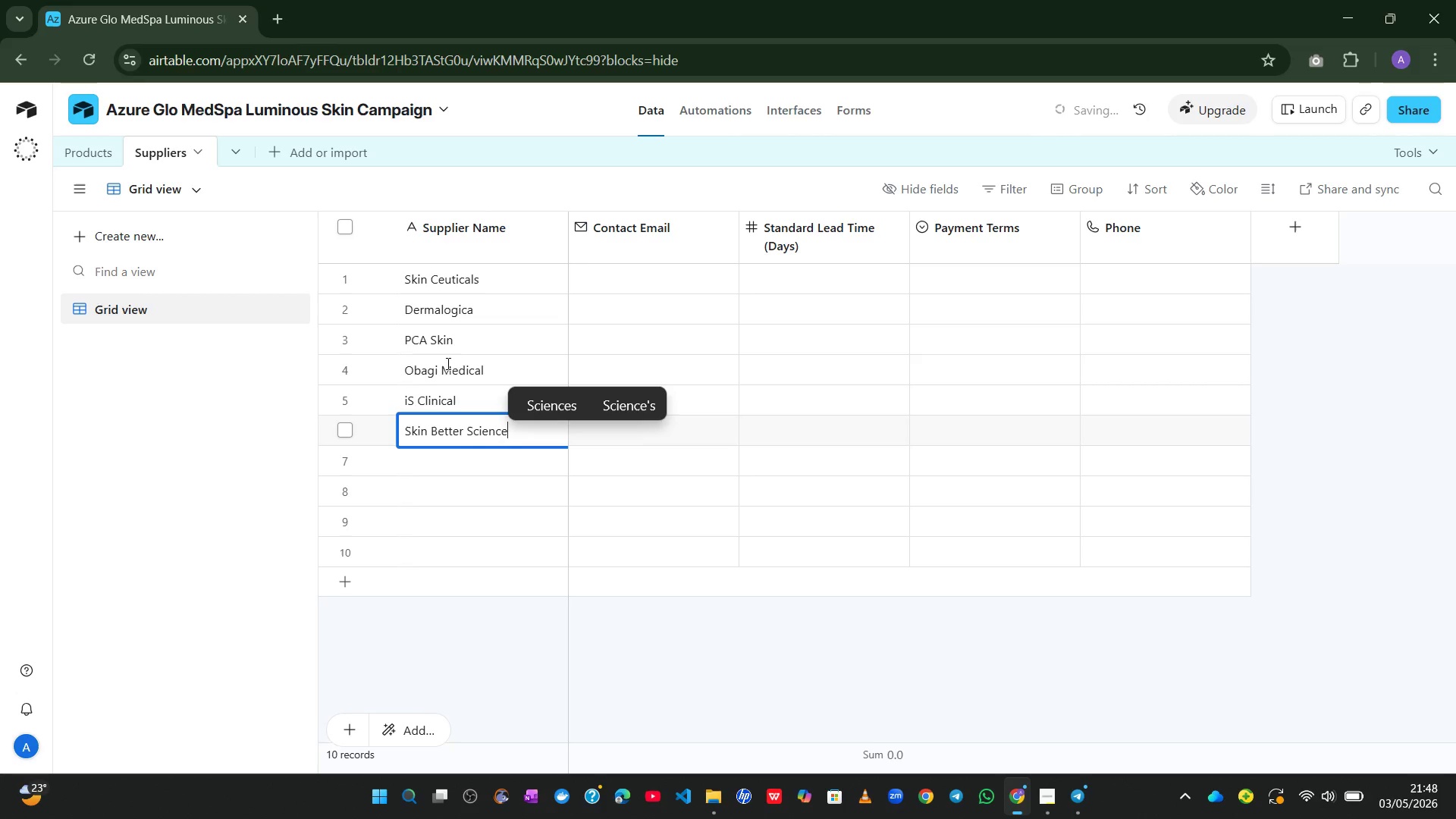 
key(Enter)
 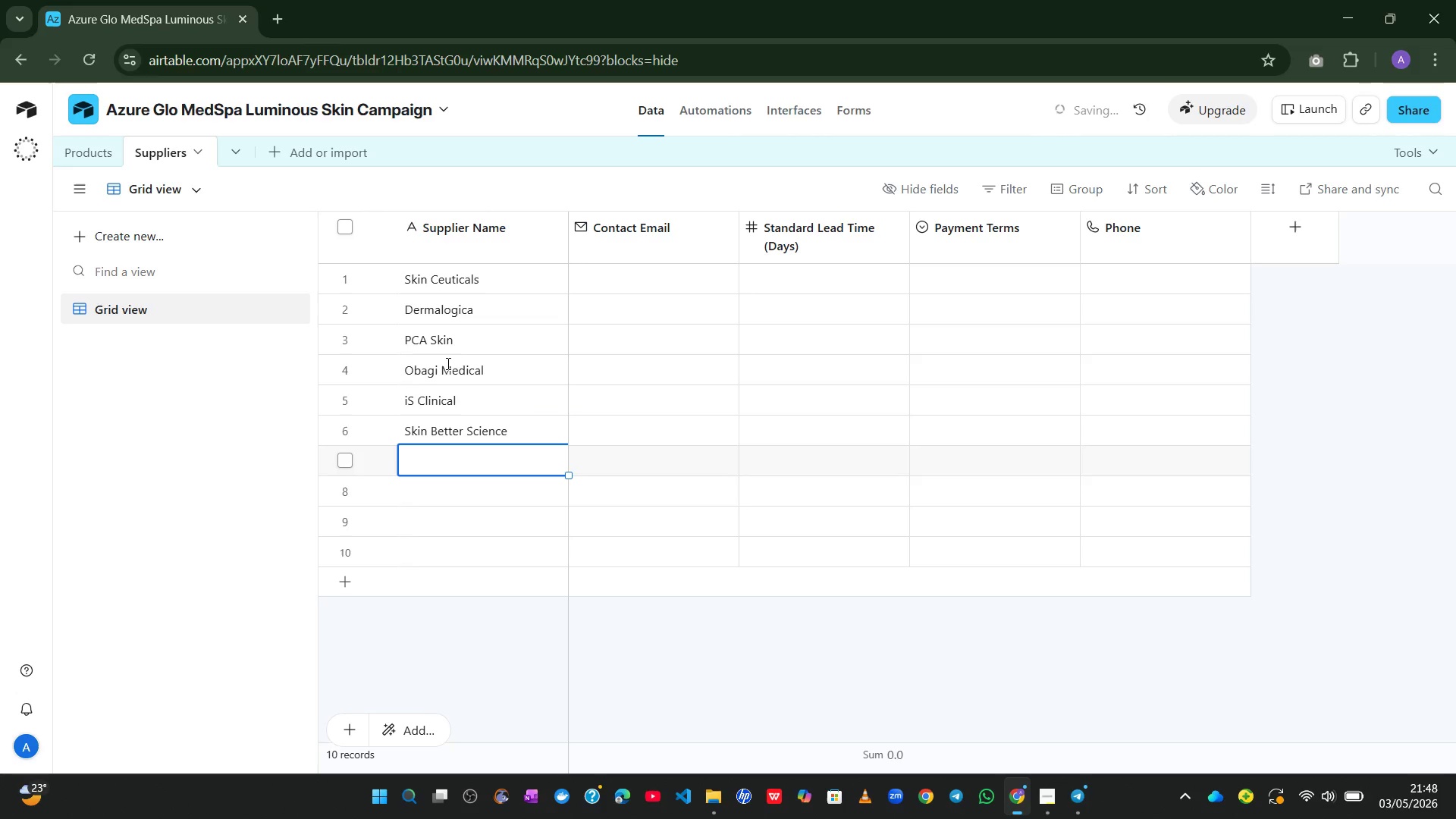 
type(SKin)
key(Backspace)
key(Backspace)
key(Backspace)
type(kinn)
key(Backspace)
type(<)
key(Backspace)
key(Backspace)
type(nMedia)
 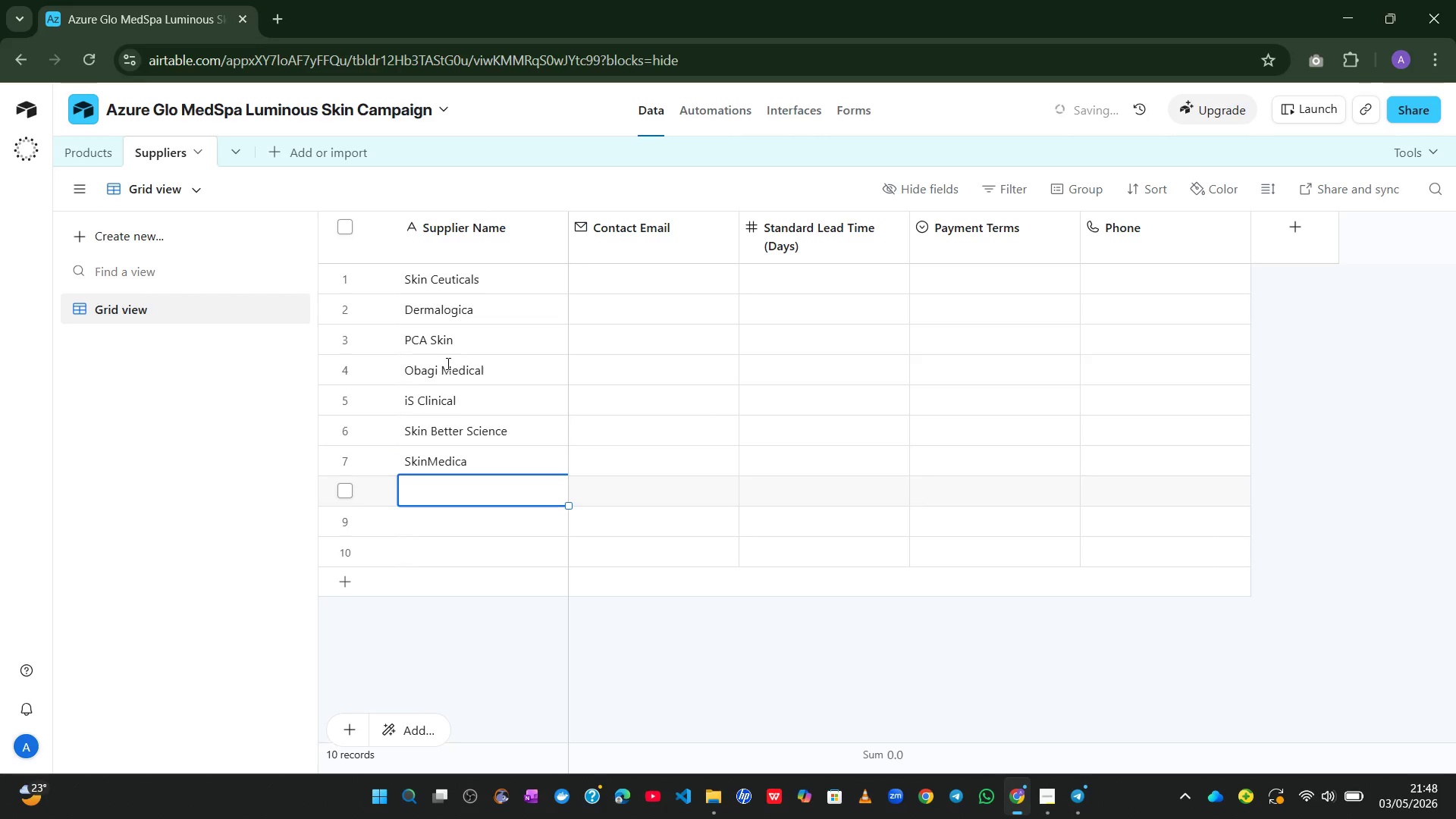 
 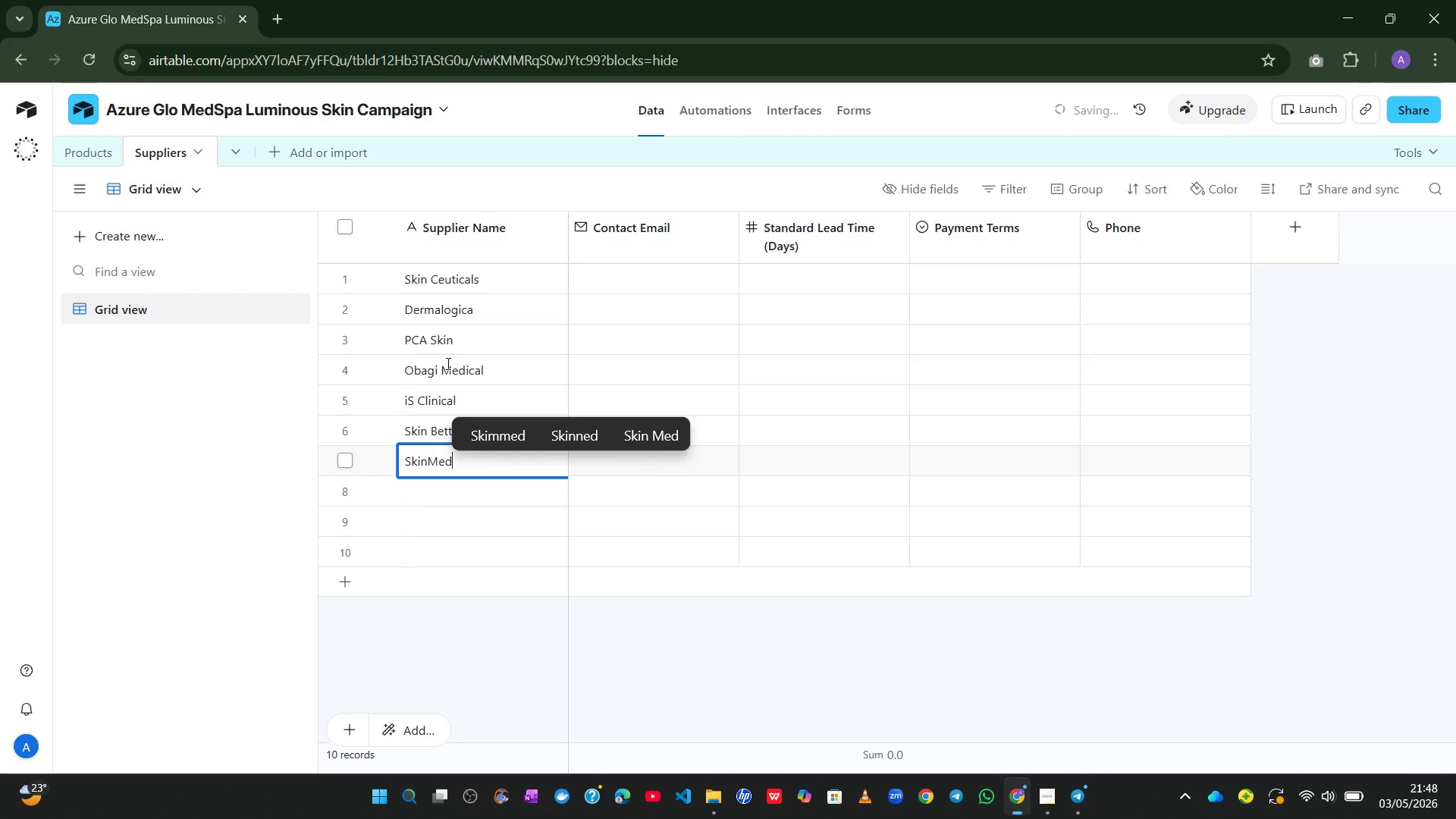 
hold_key(key=C, duration=0.31)
 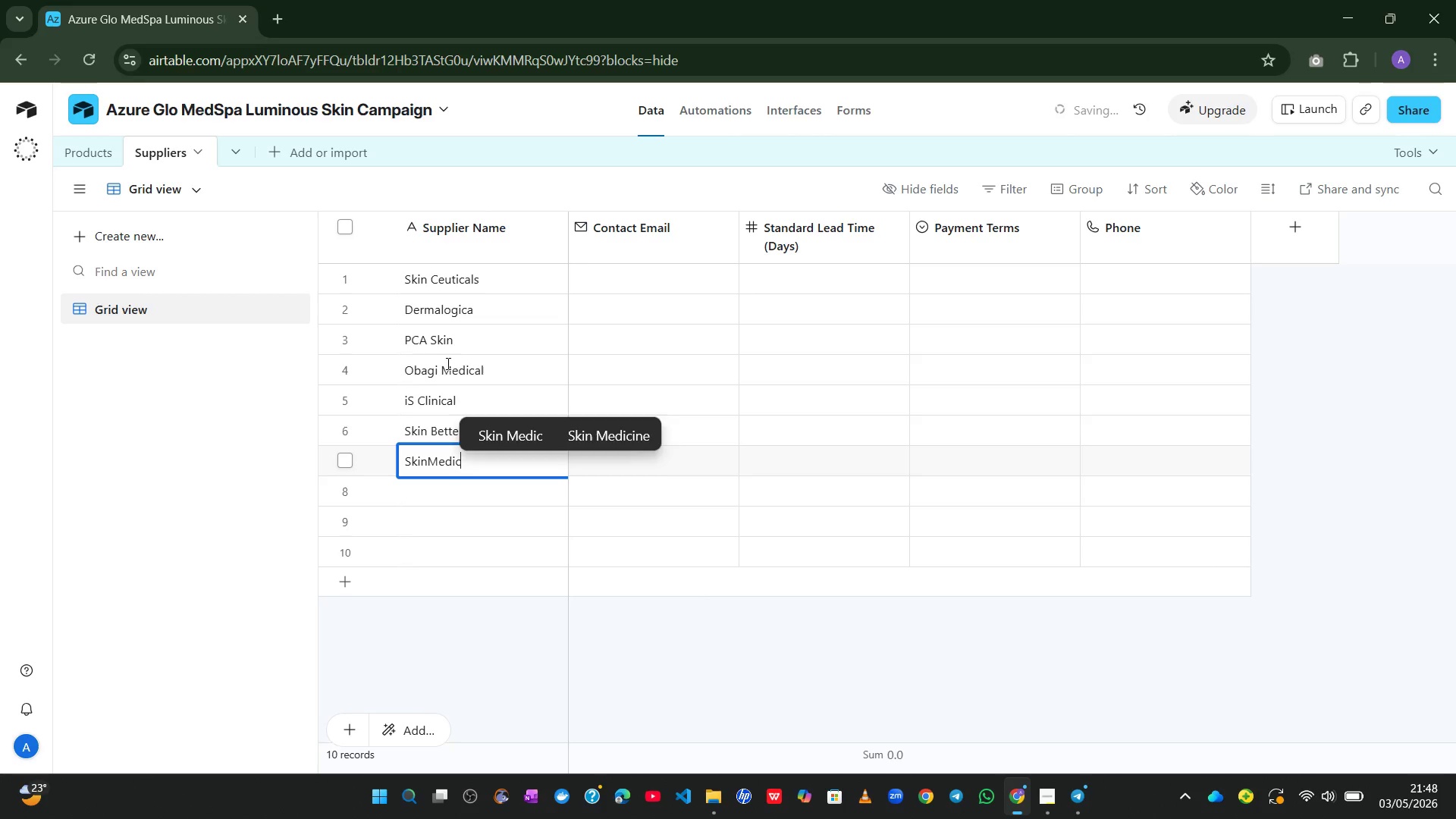 
key(Enter)
 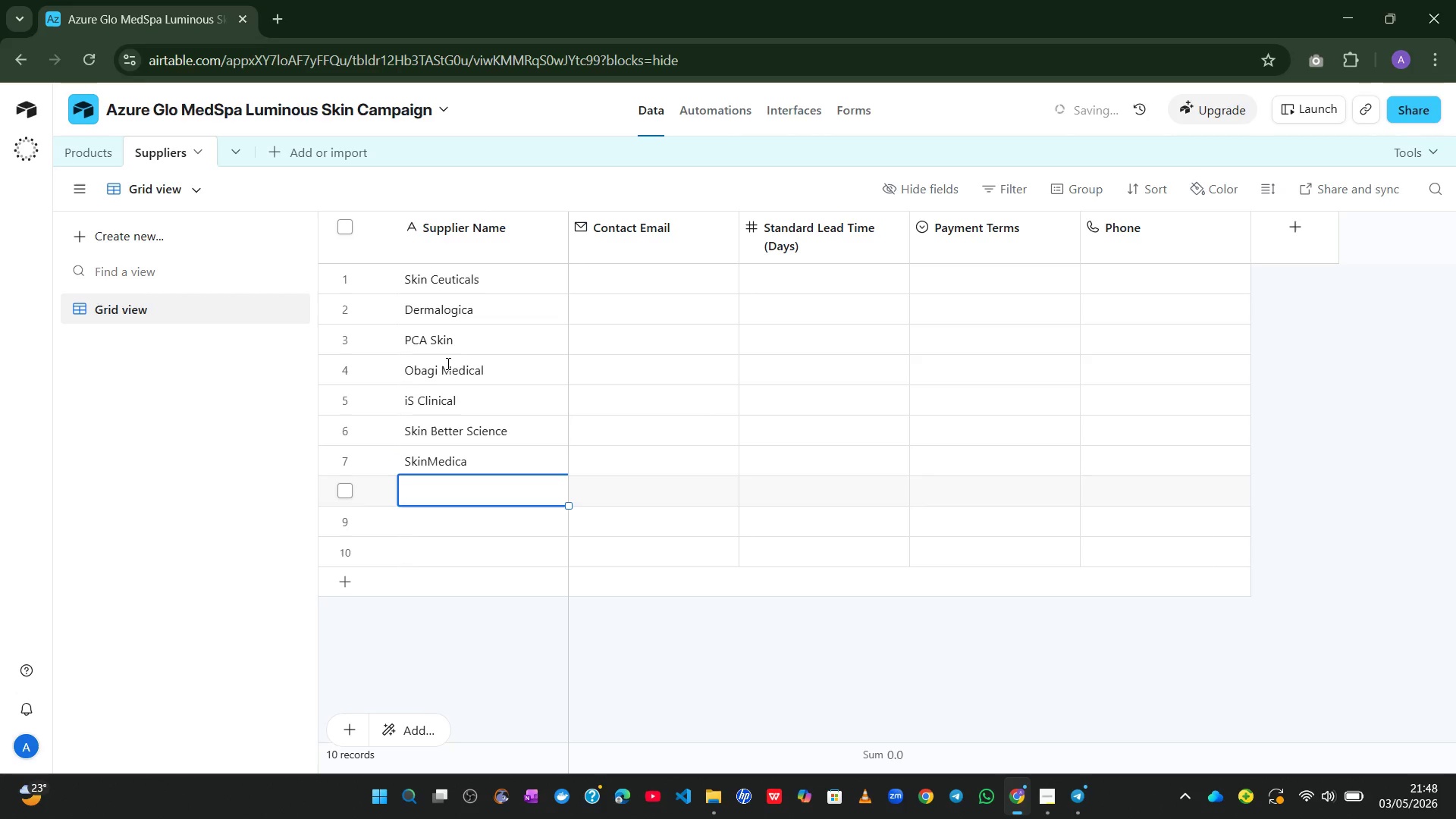 
type(Revision Skincare)
 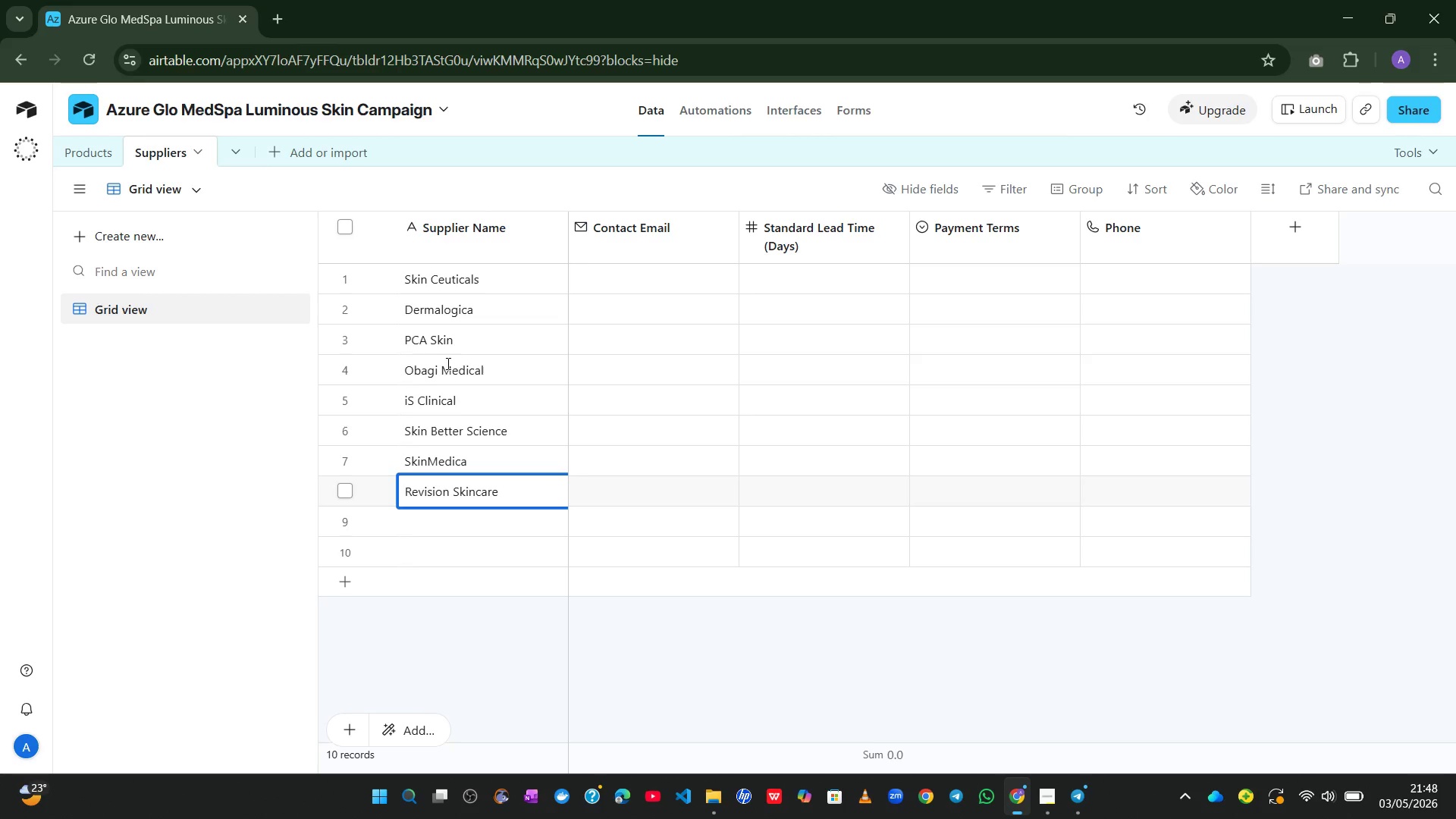 
wait(76.78)
 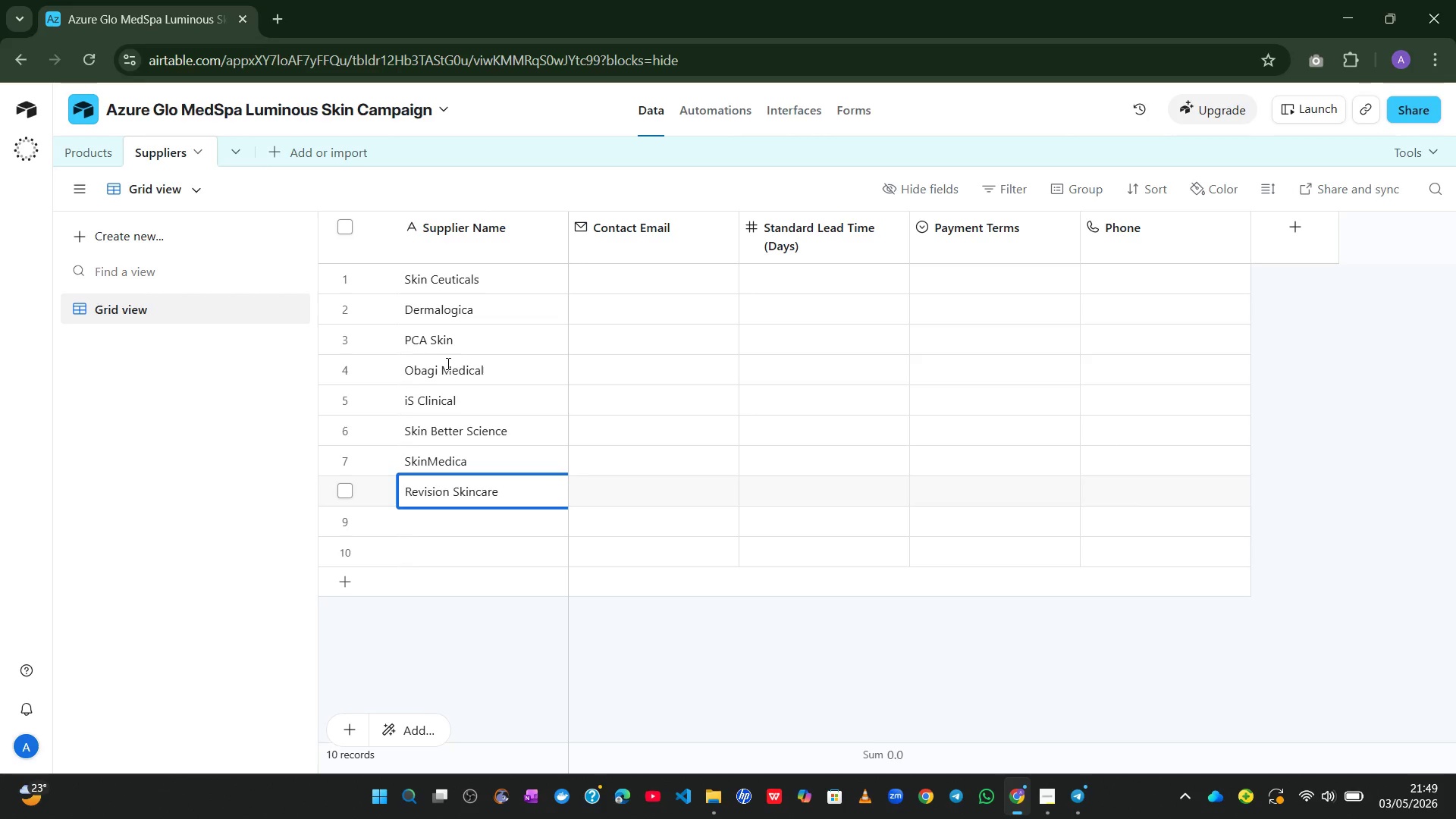 
key(Enter)
 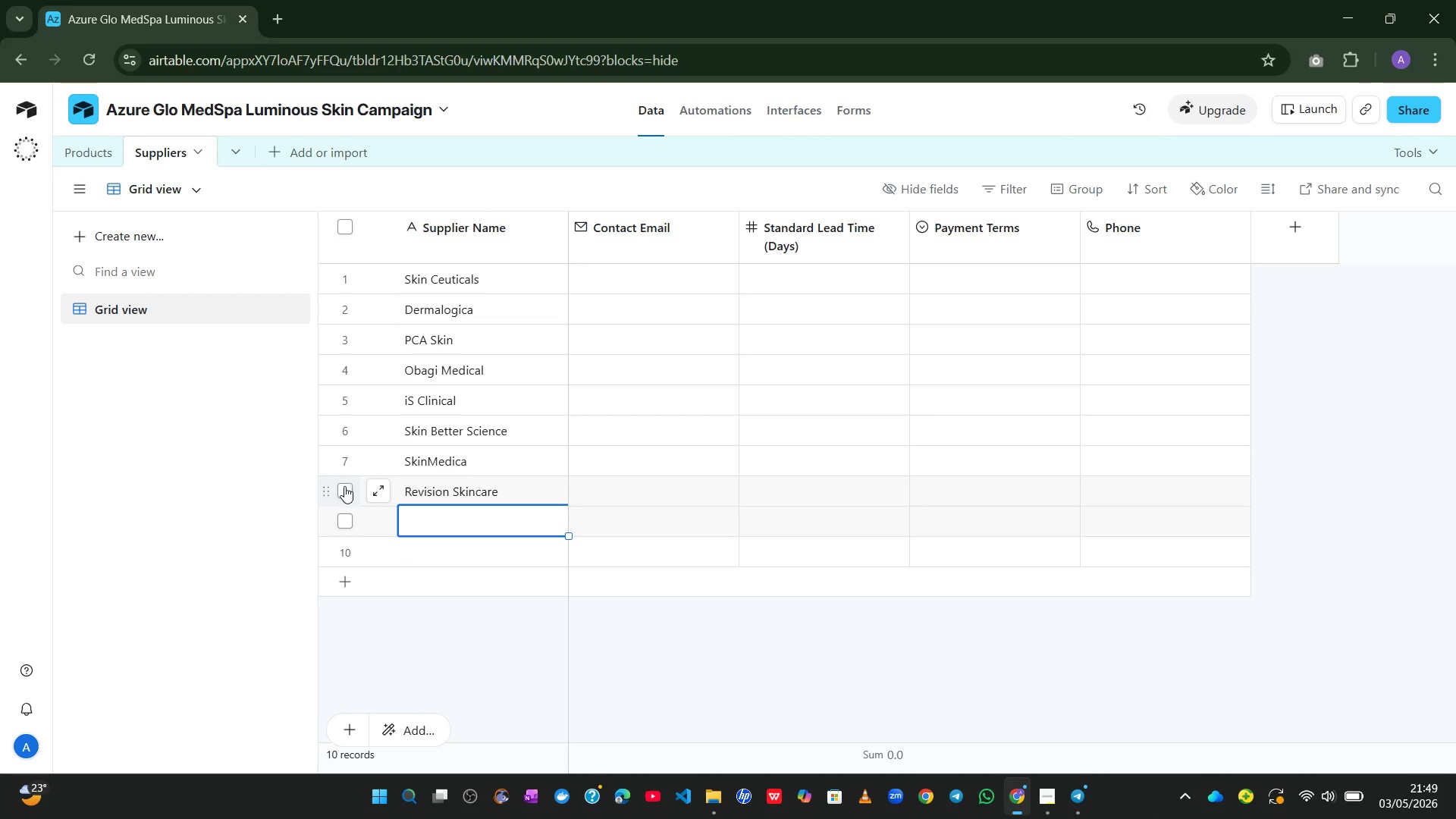 
left_click([344, 519])
 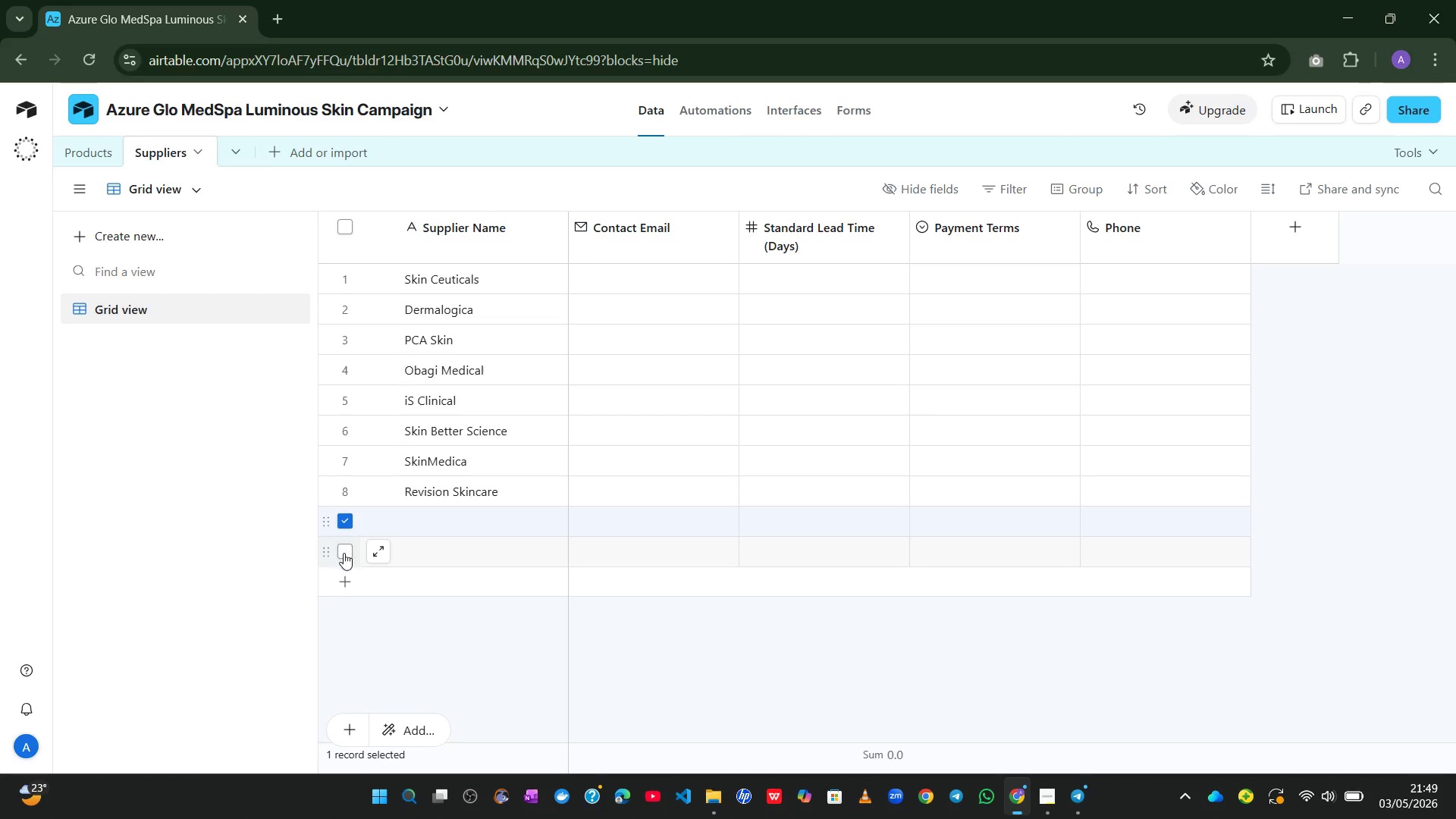 
left_click([344, 554])
 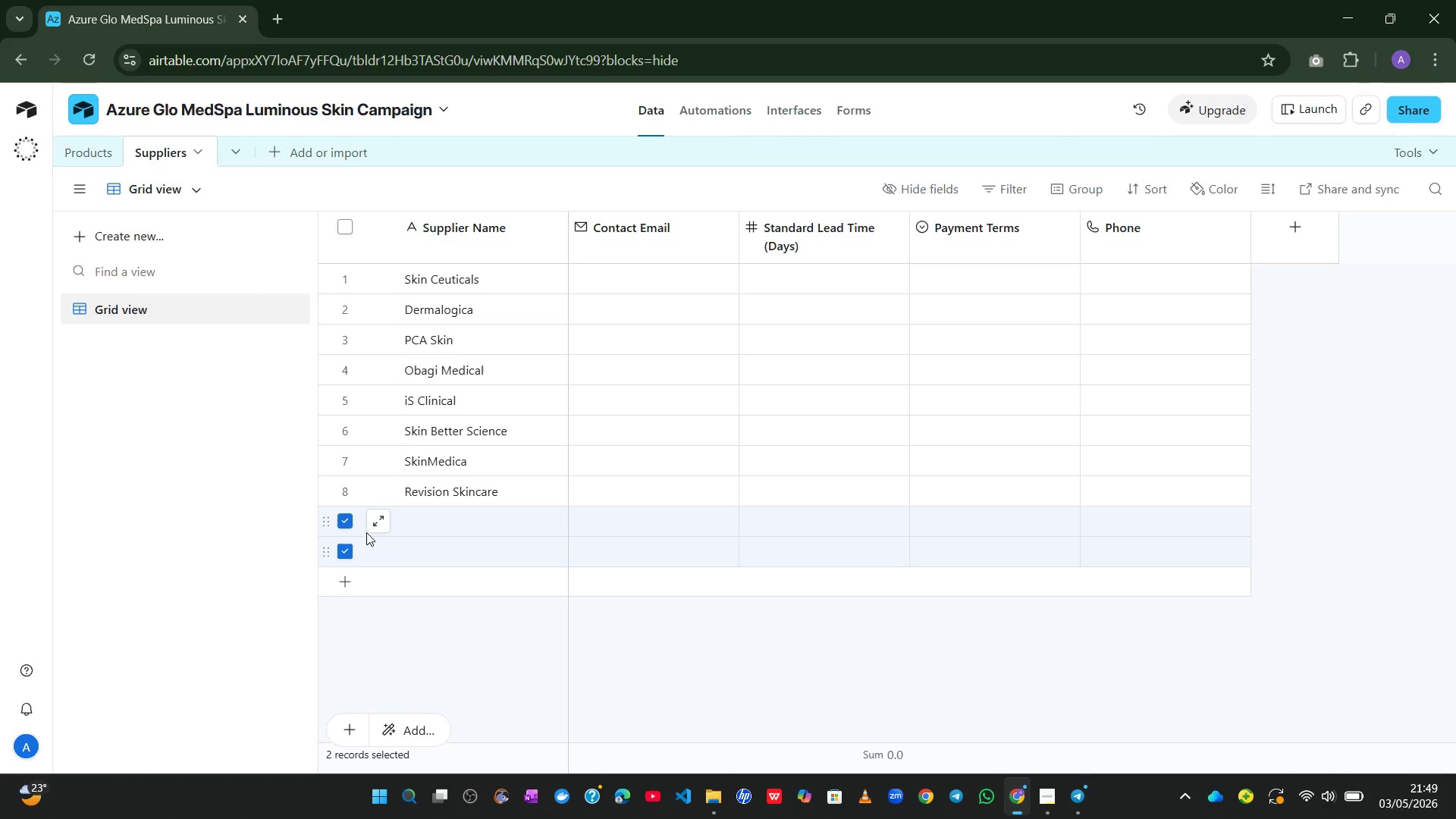 
right_click([366, 532])
 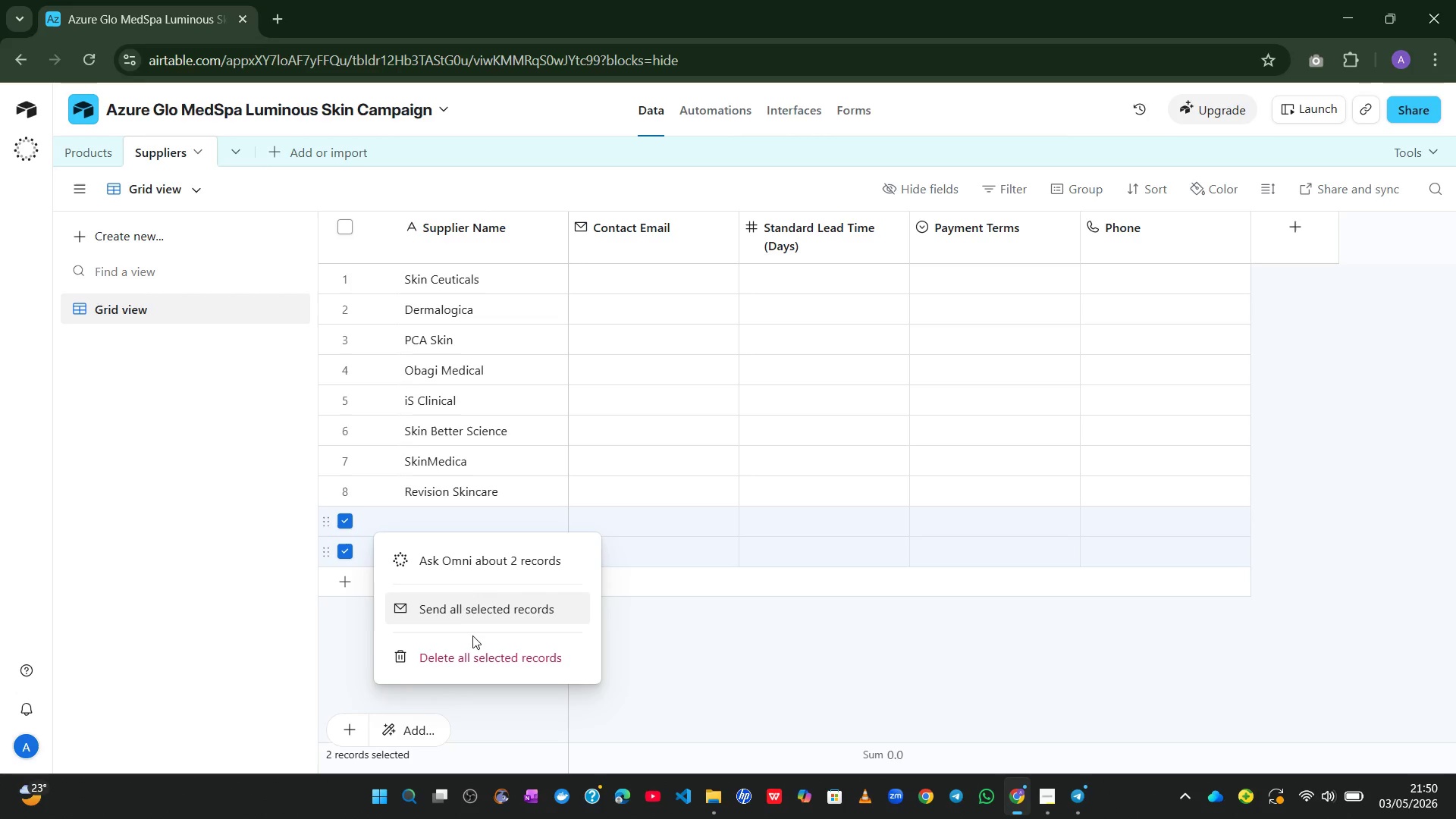 
left_click([468, 644])
 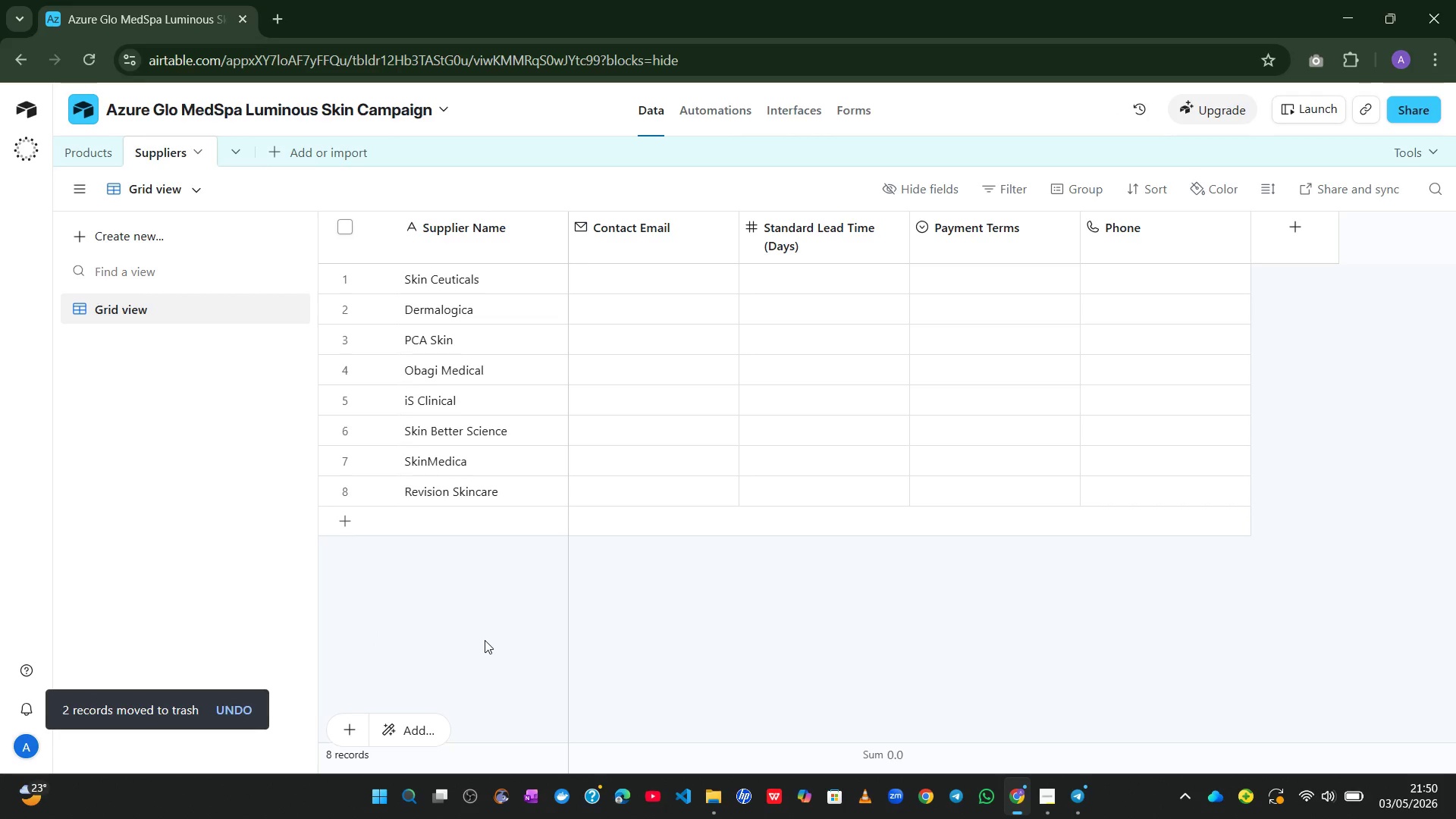 
wait(11.69)
 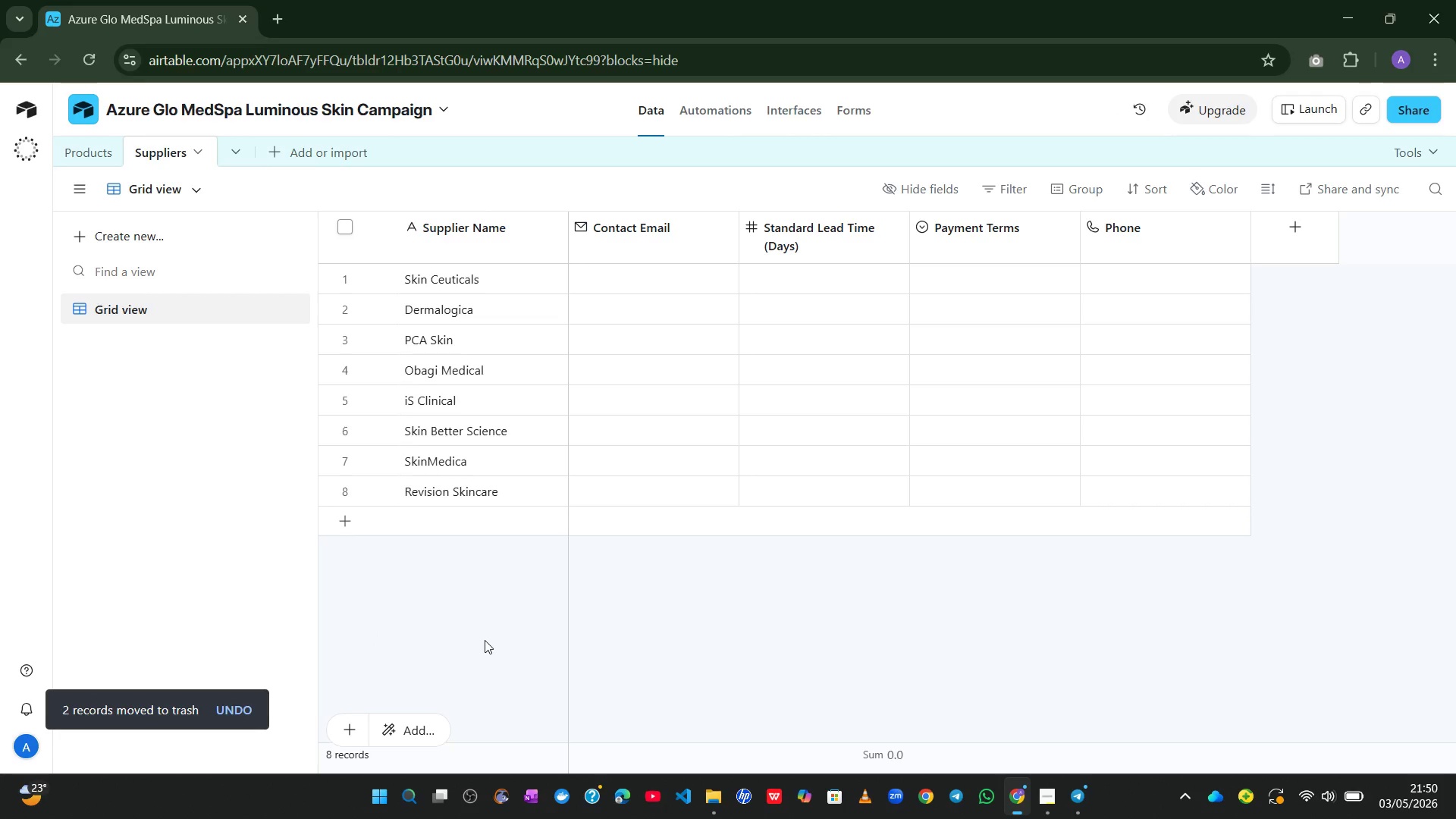 
left_click([83, 152])
 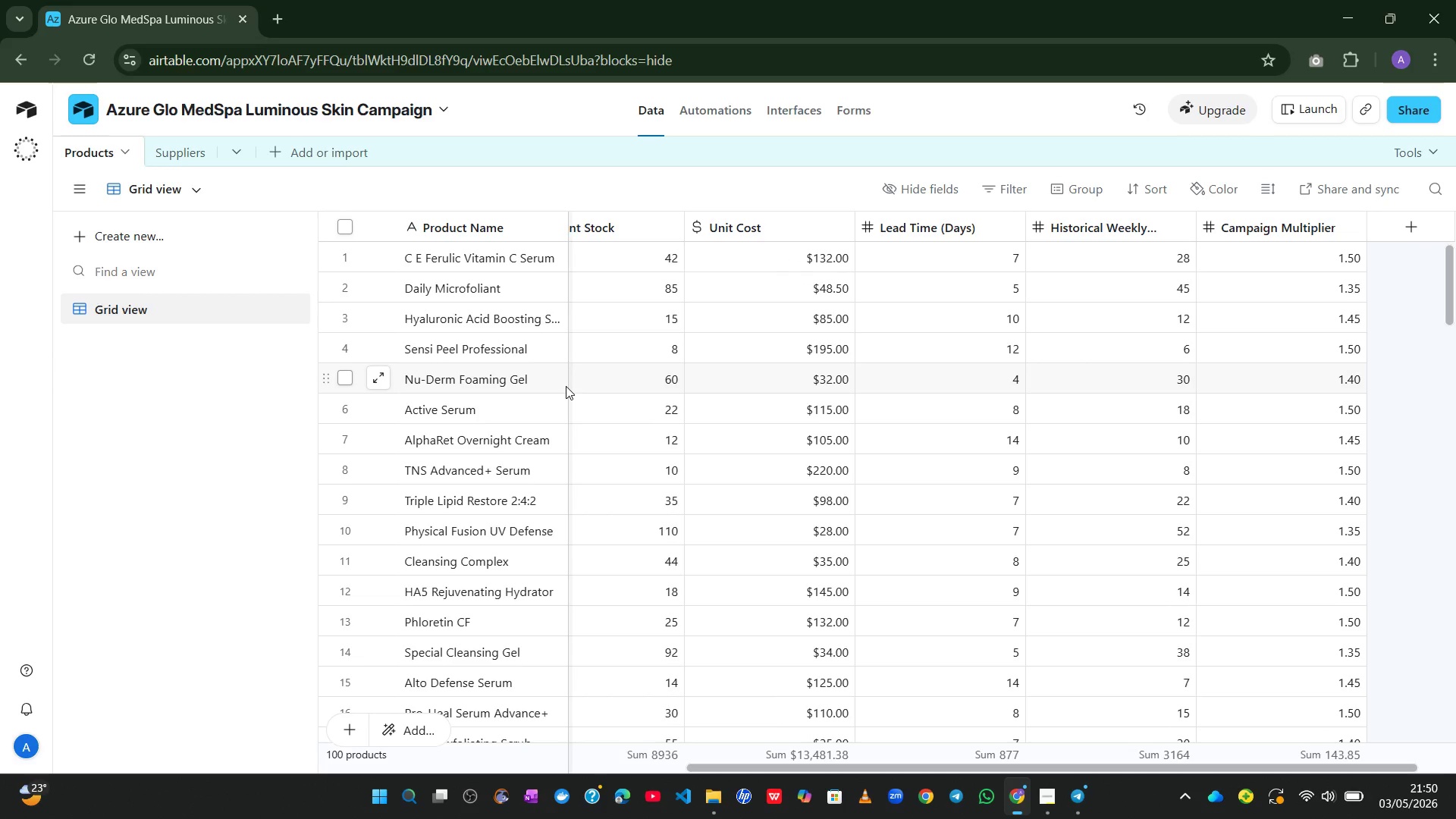 
wait(12.16)
 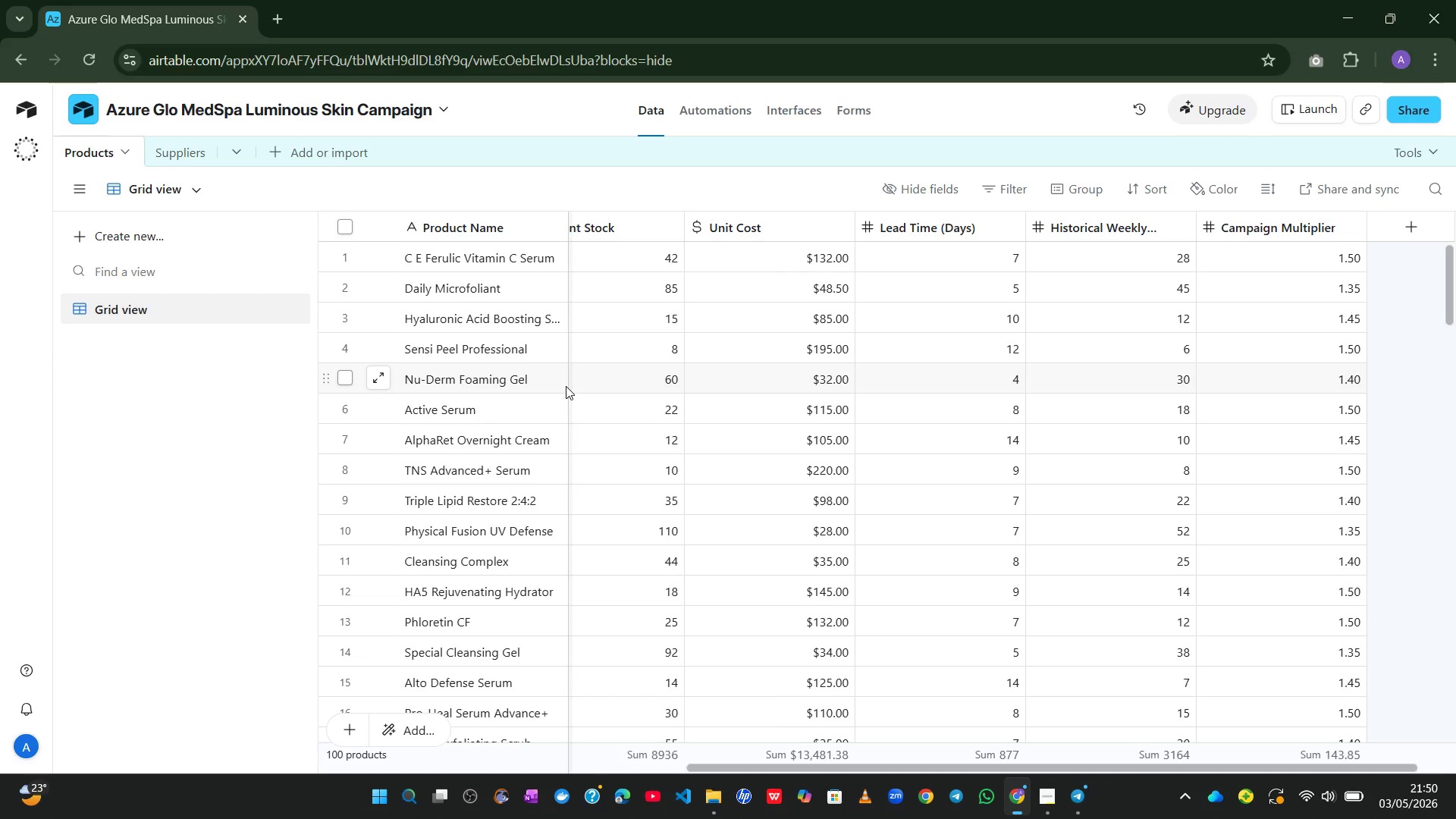 
right_click([902, 218])
 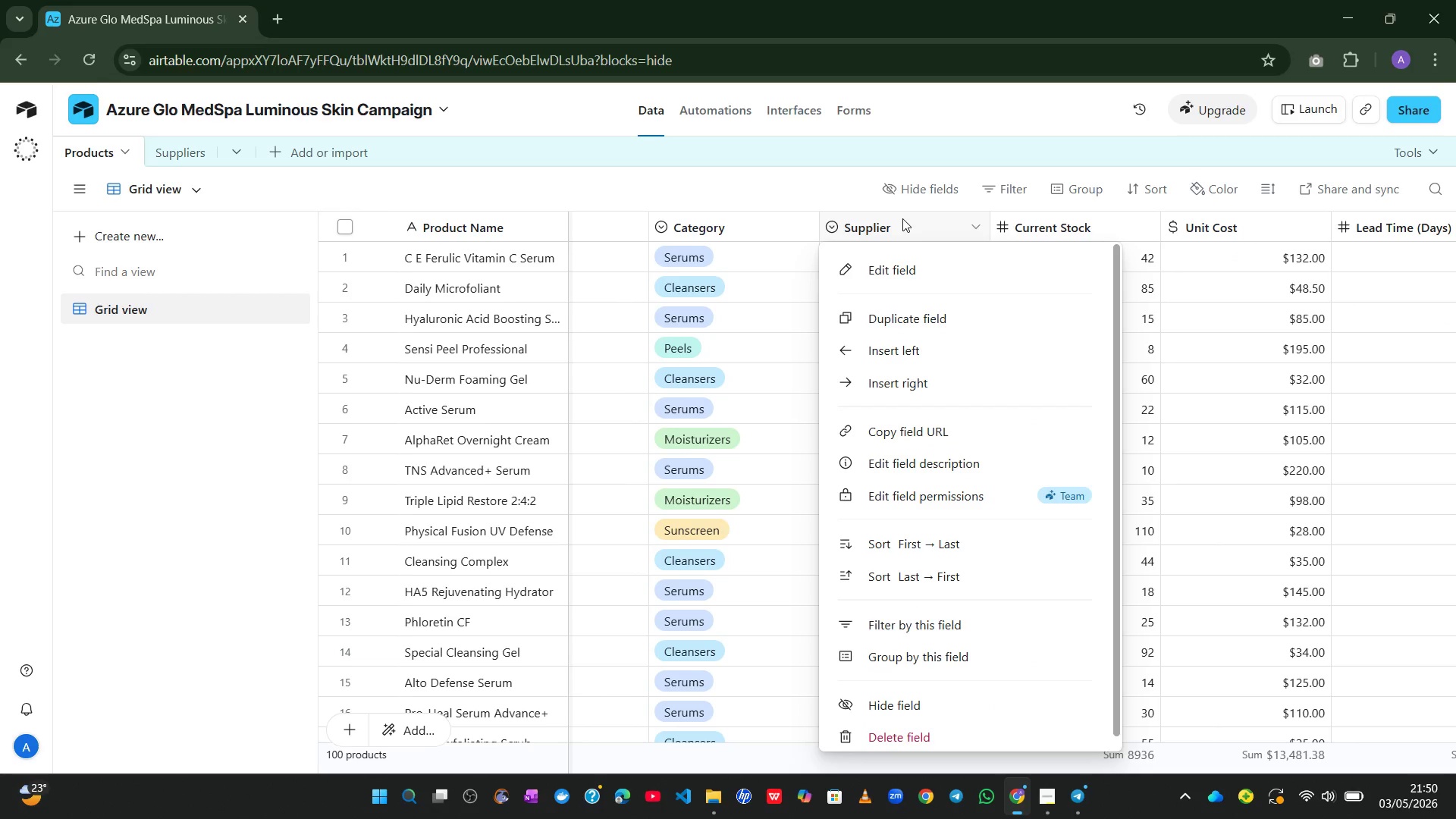 
wait(6.27)
 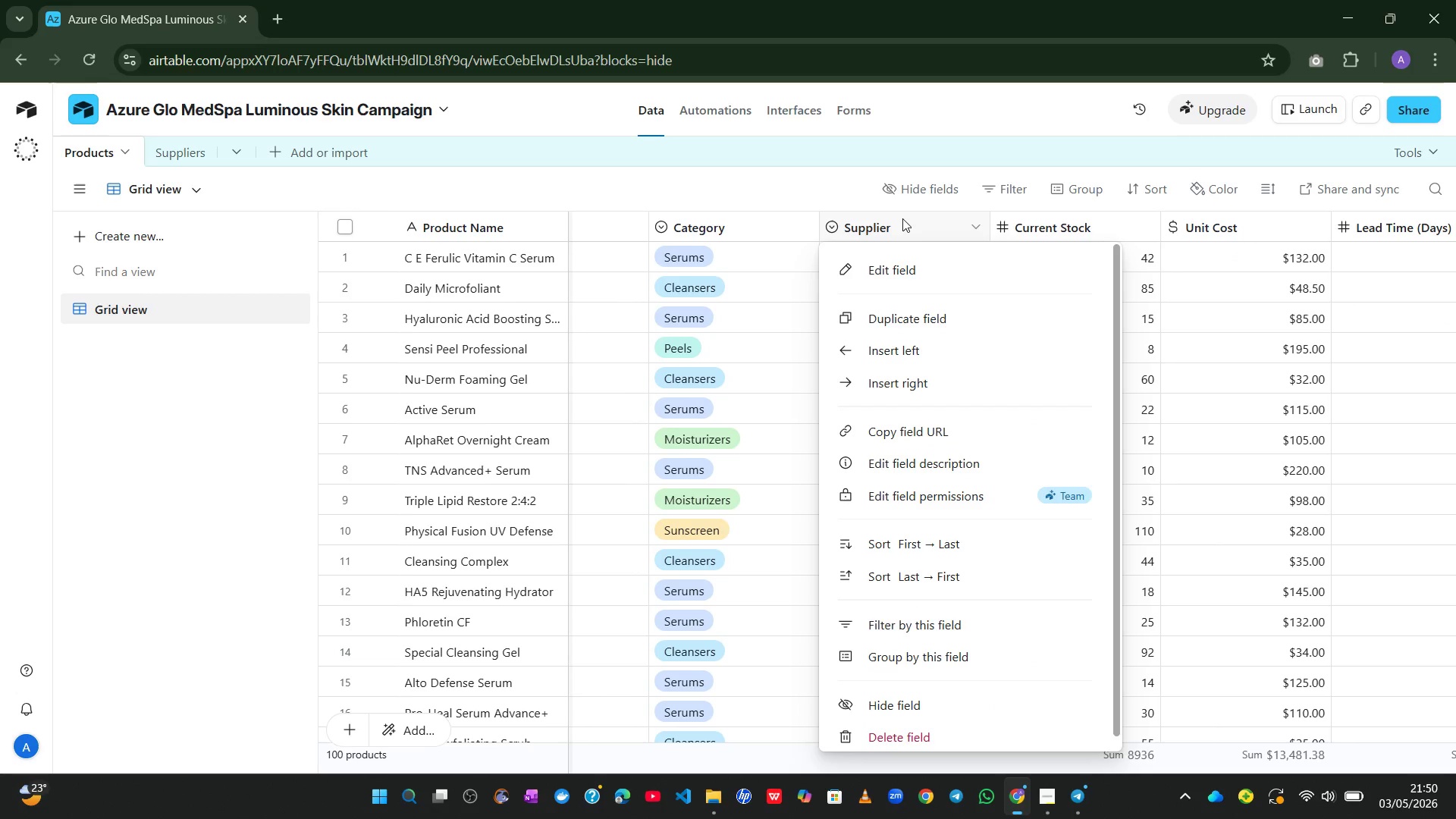 
left_click([902, 258])
 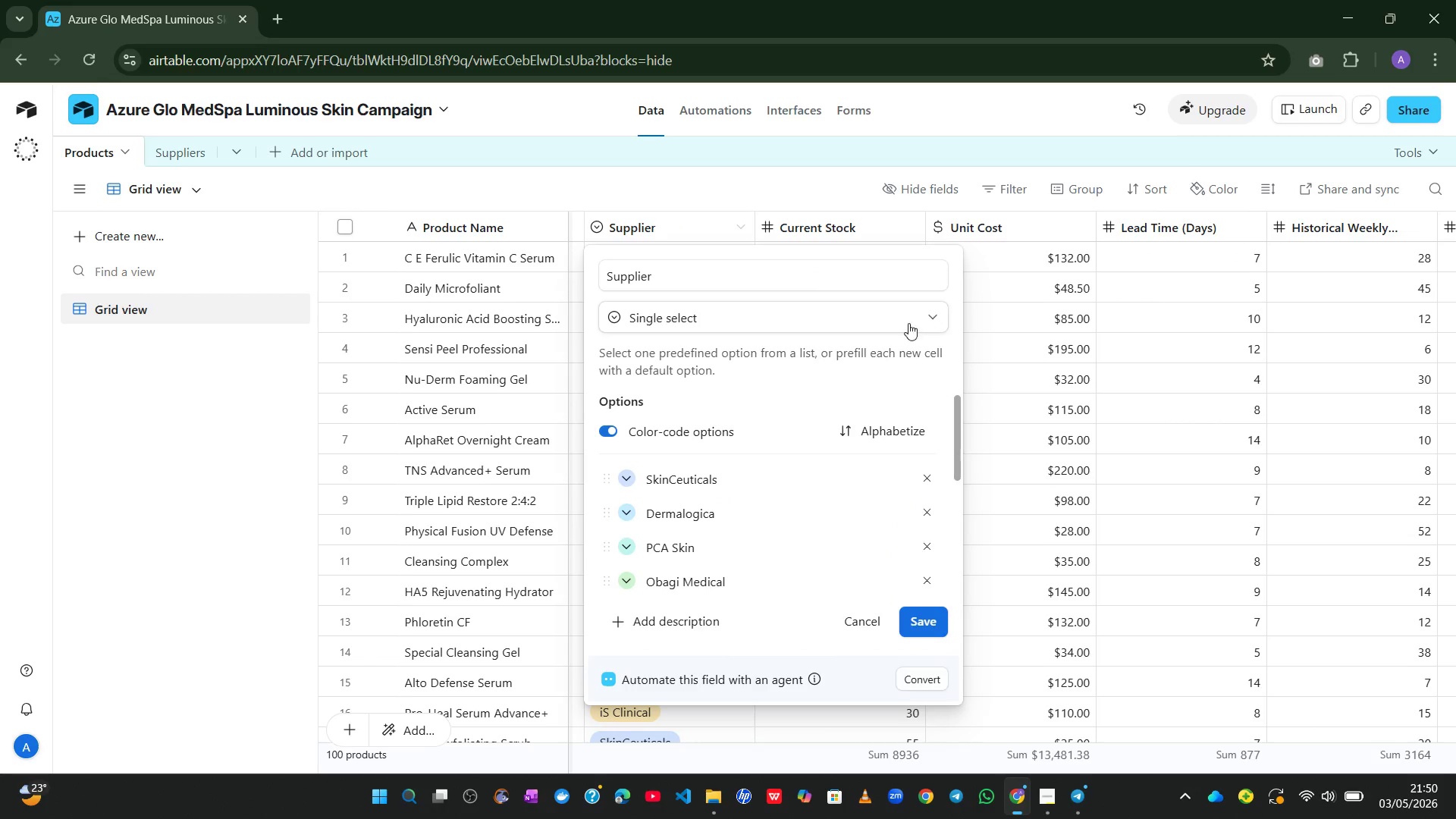 
left_click([873, 319])
 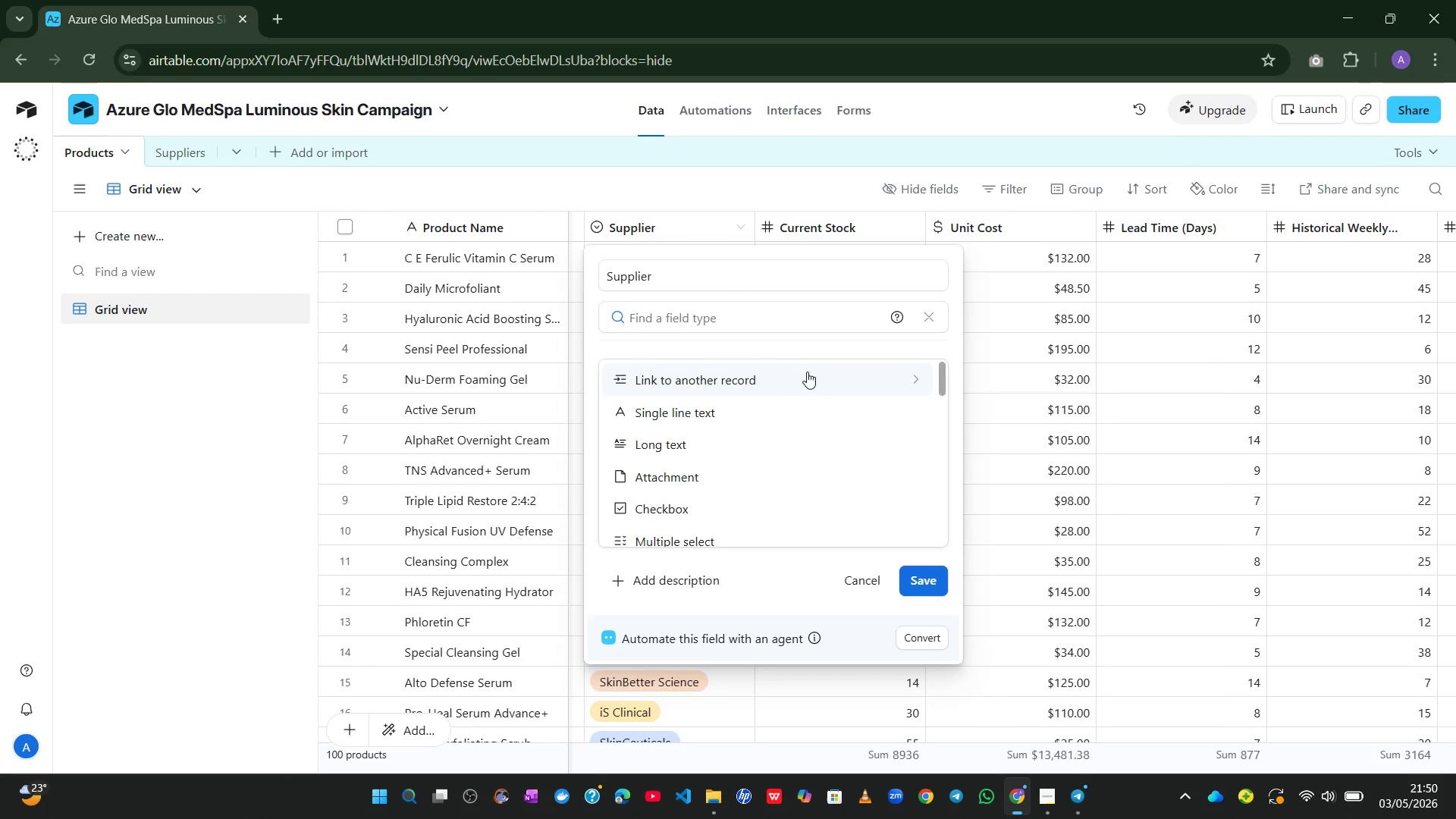 
left_click([803, 375])
 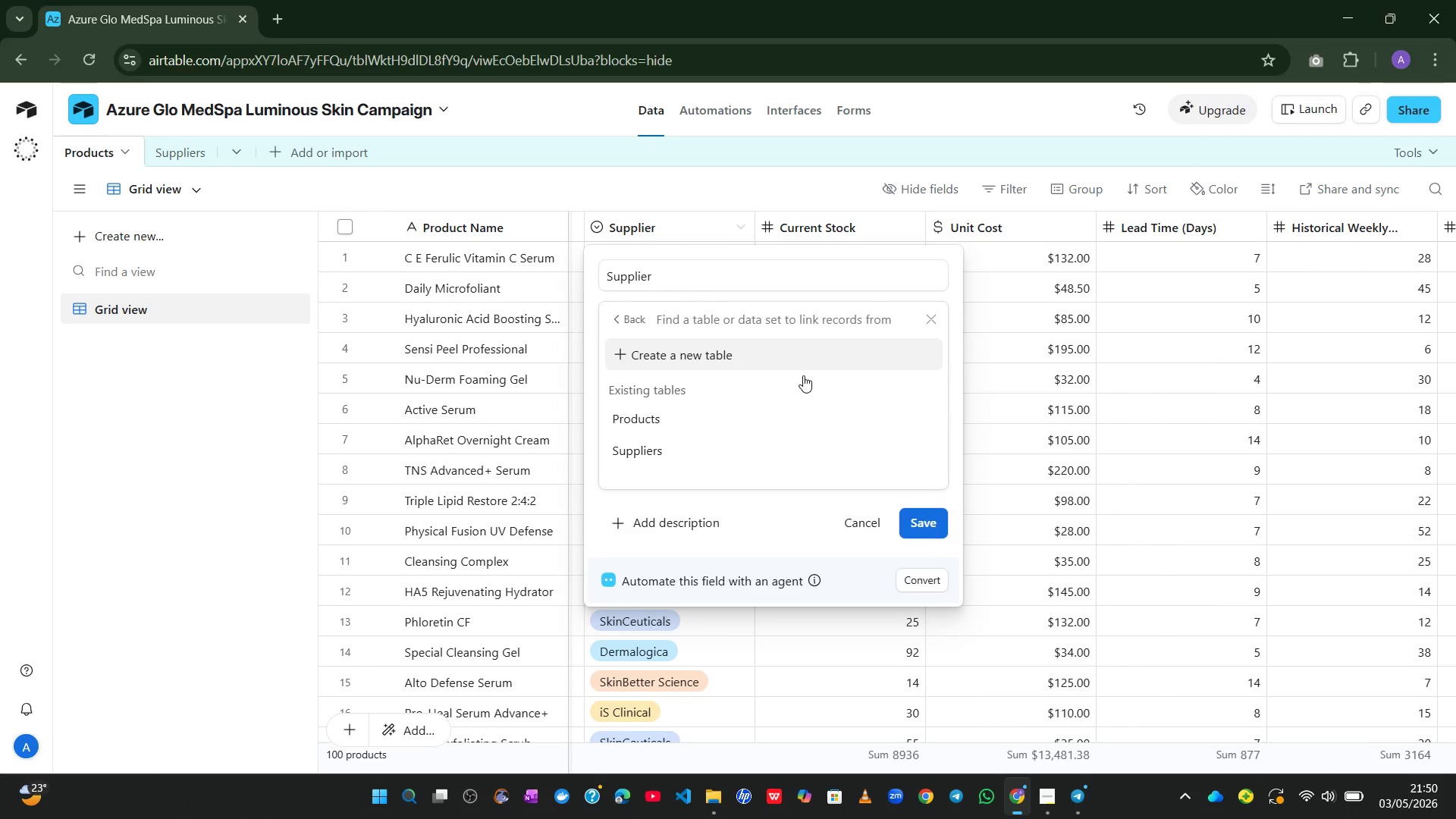 
wait(16.66)
 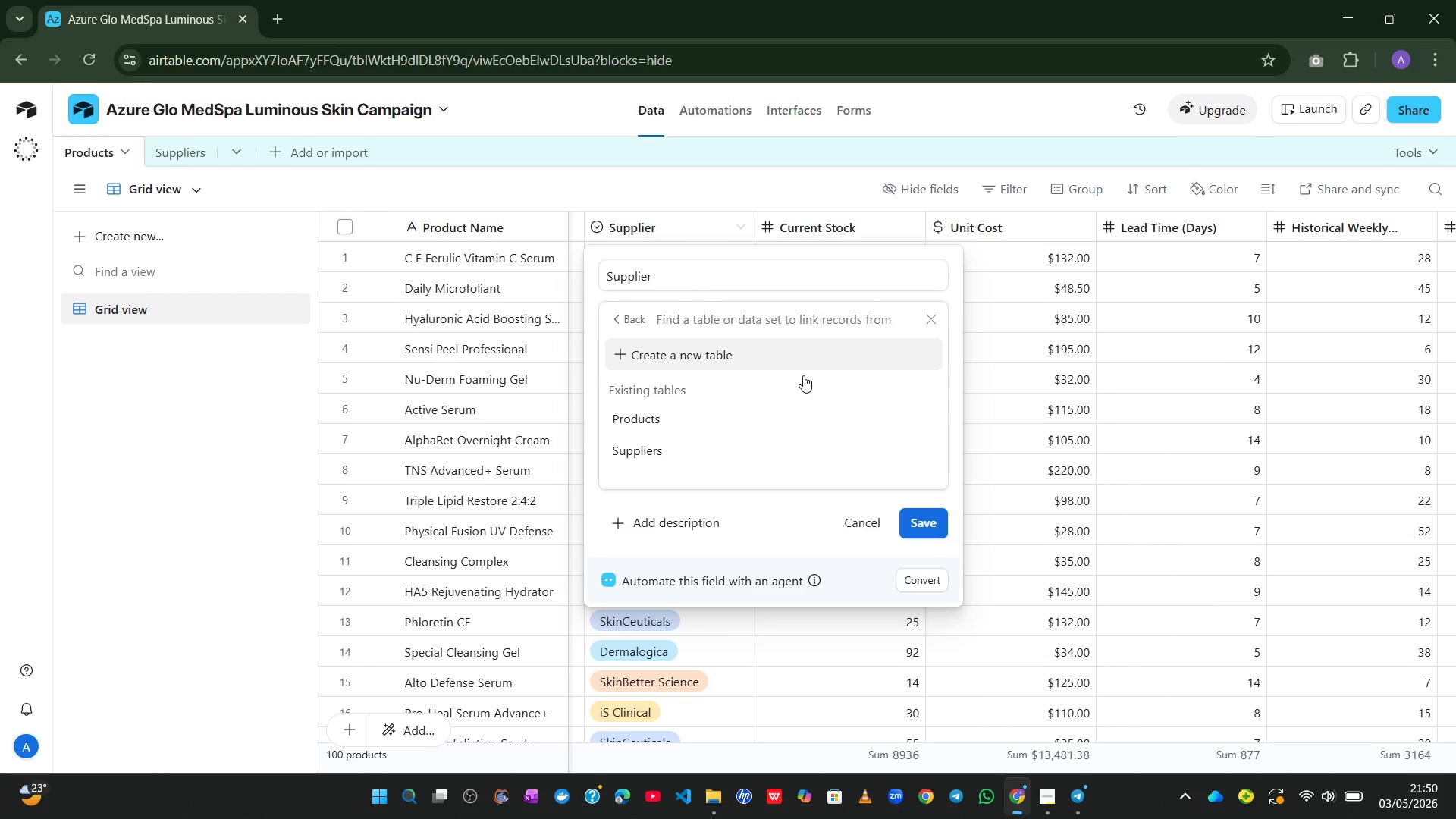 
left_click([697, 448])
 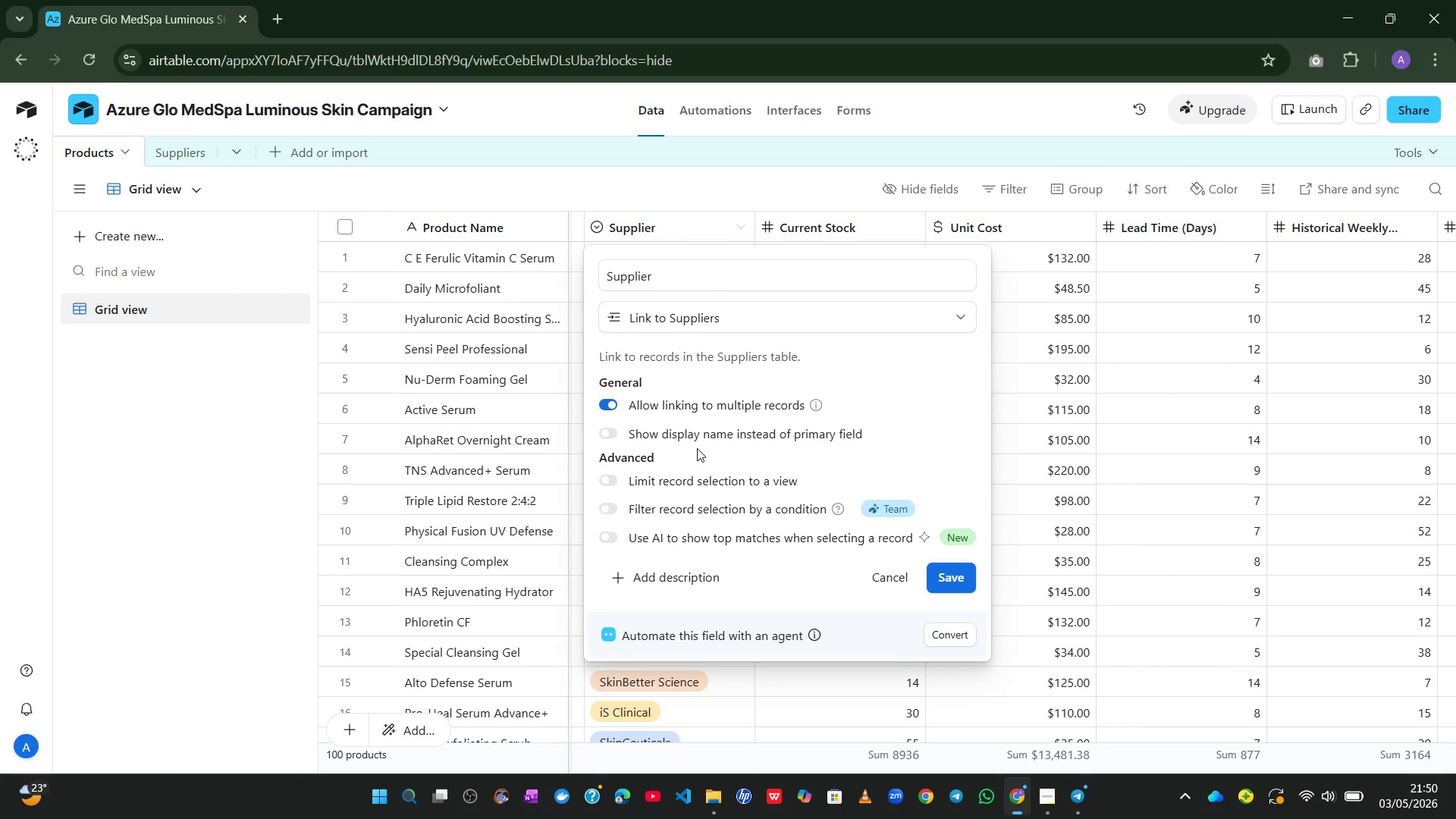 
wait(12.22)
 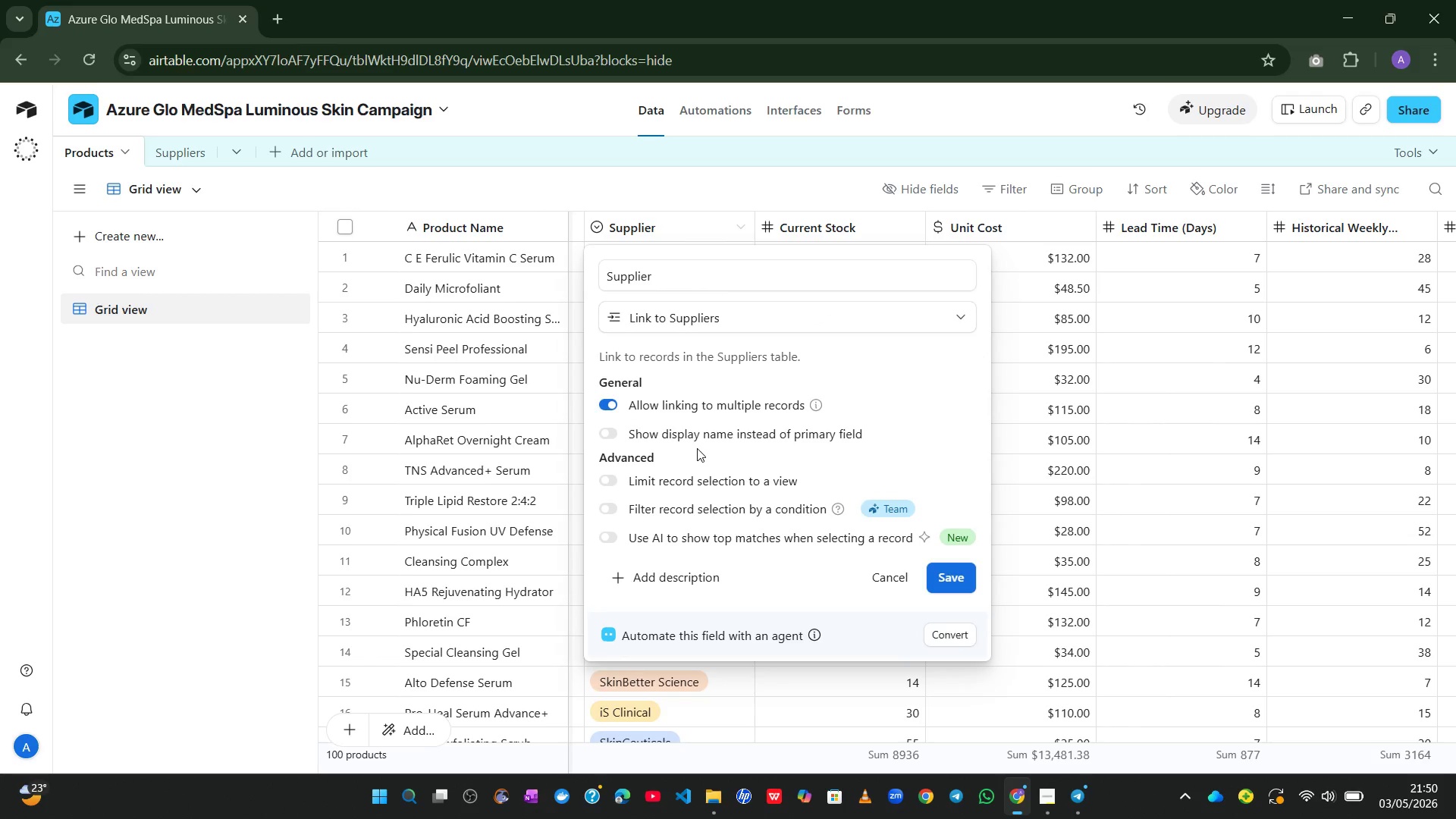 
left_click([616, 410])
 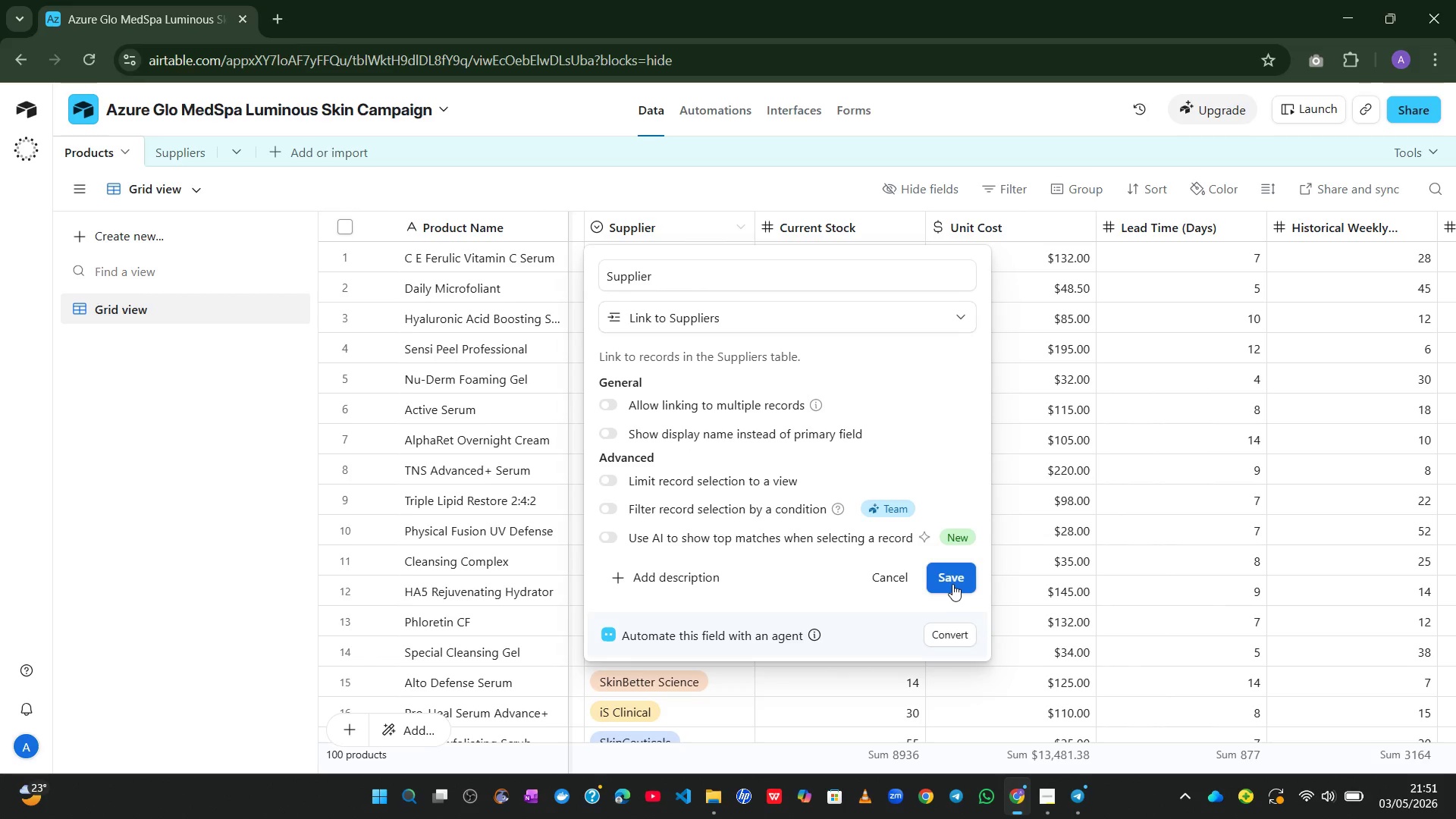 
left_click([950, 581])
 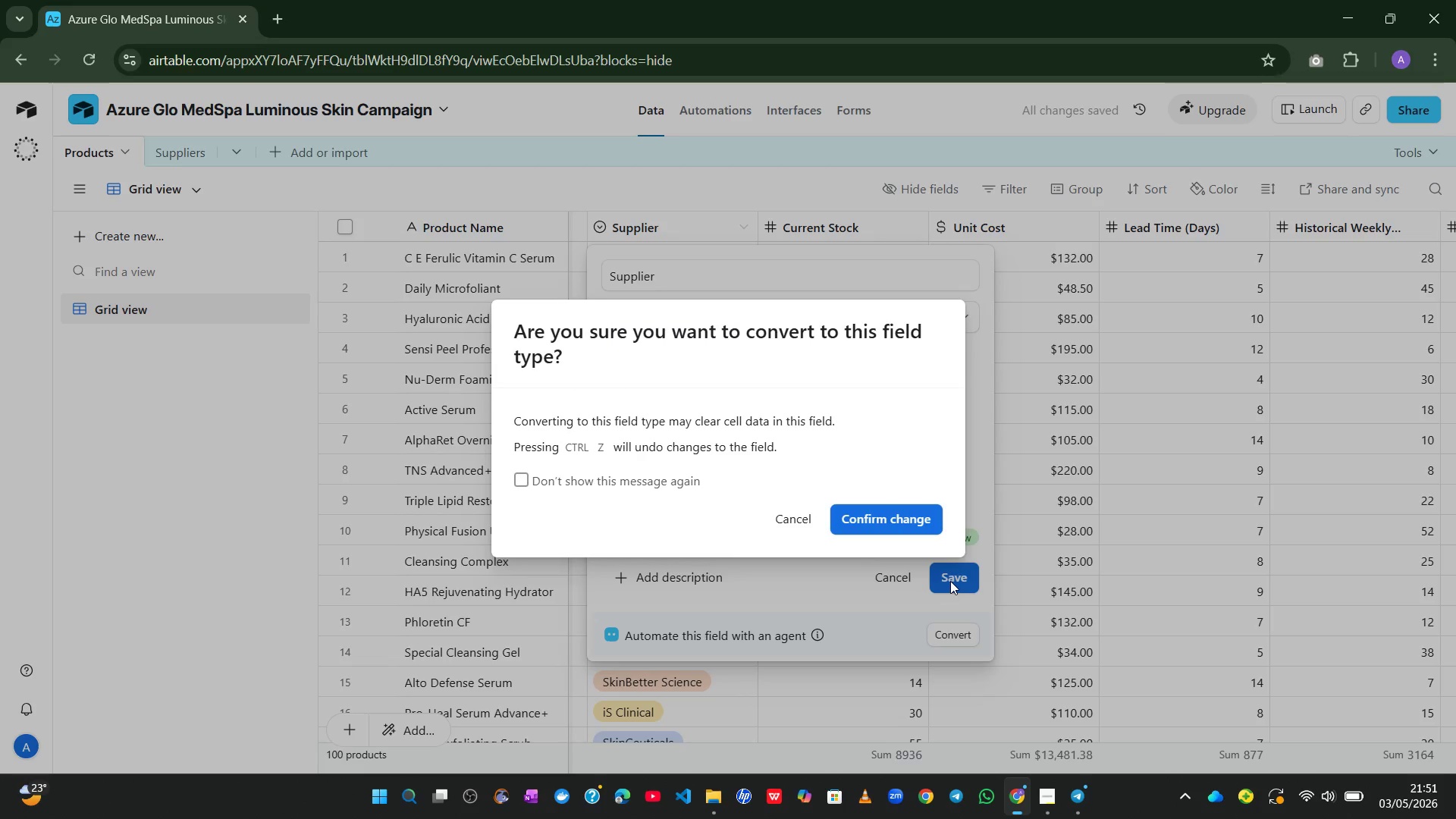 
left_click([915, 525])
 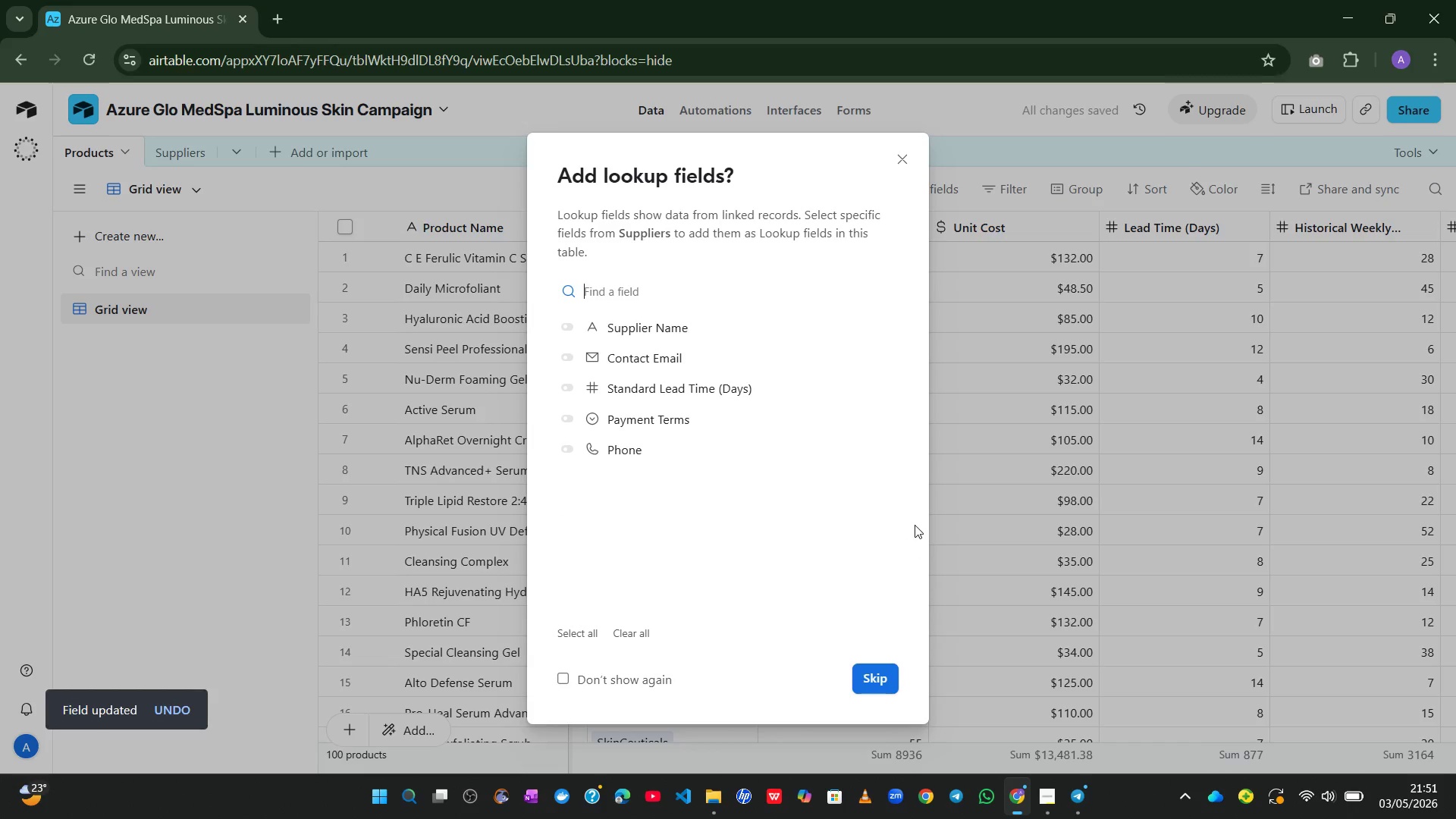 
wait(8.67)
 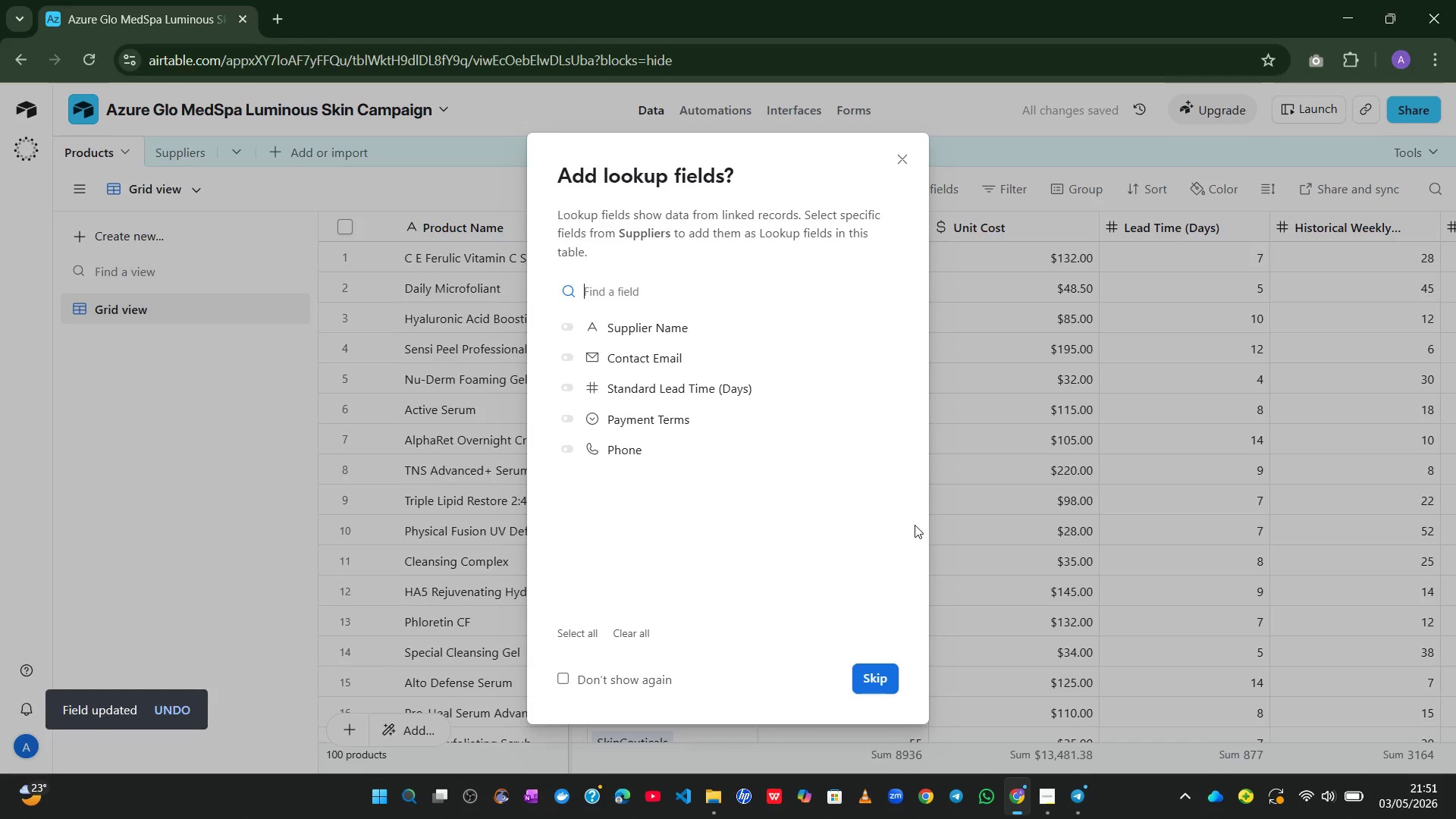 
left_click([881, 668])
 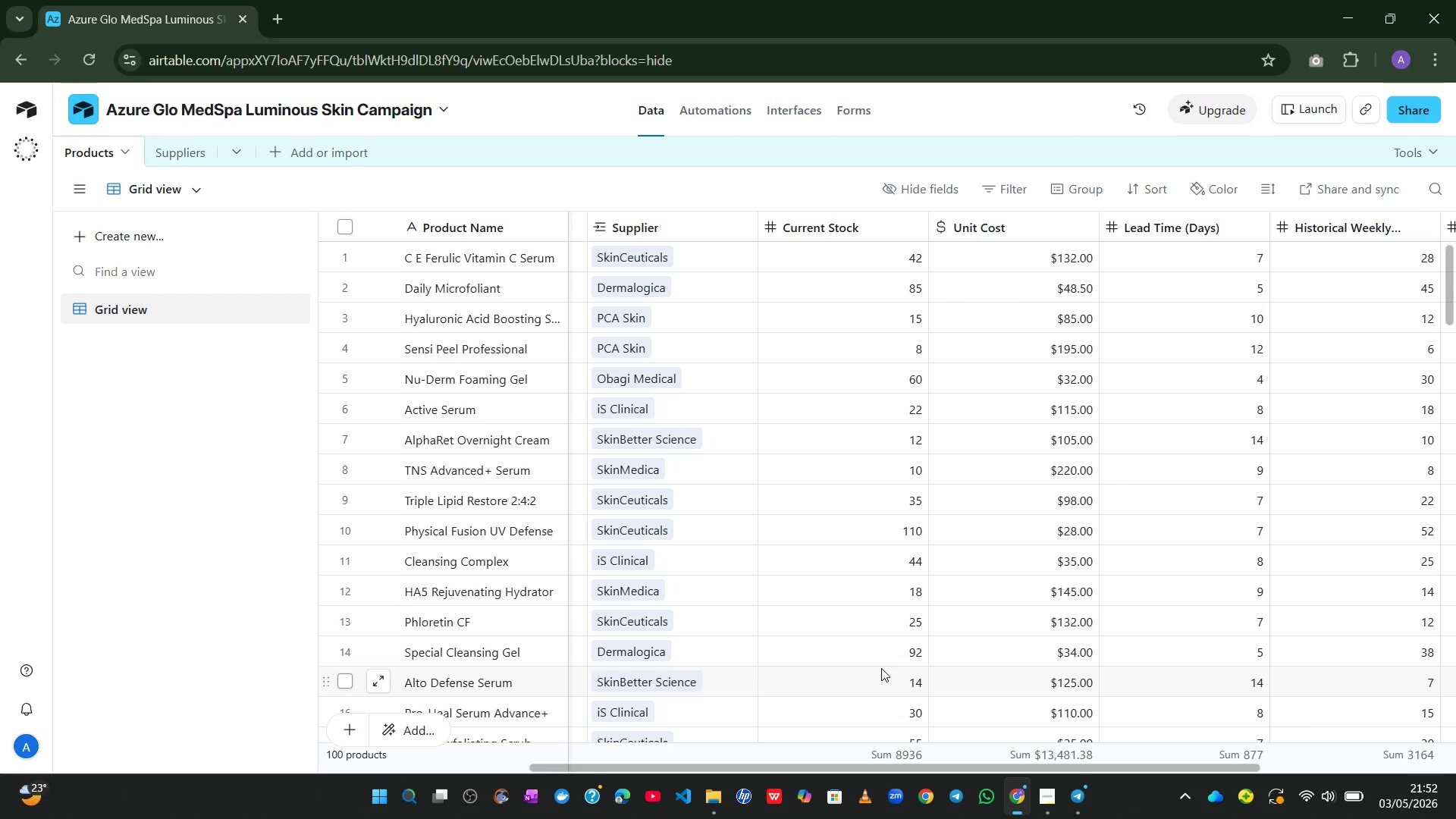 
wait(53.98)
 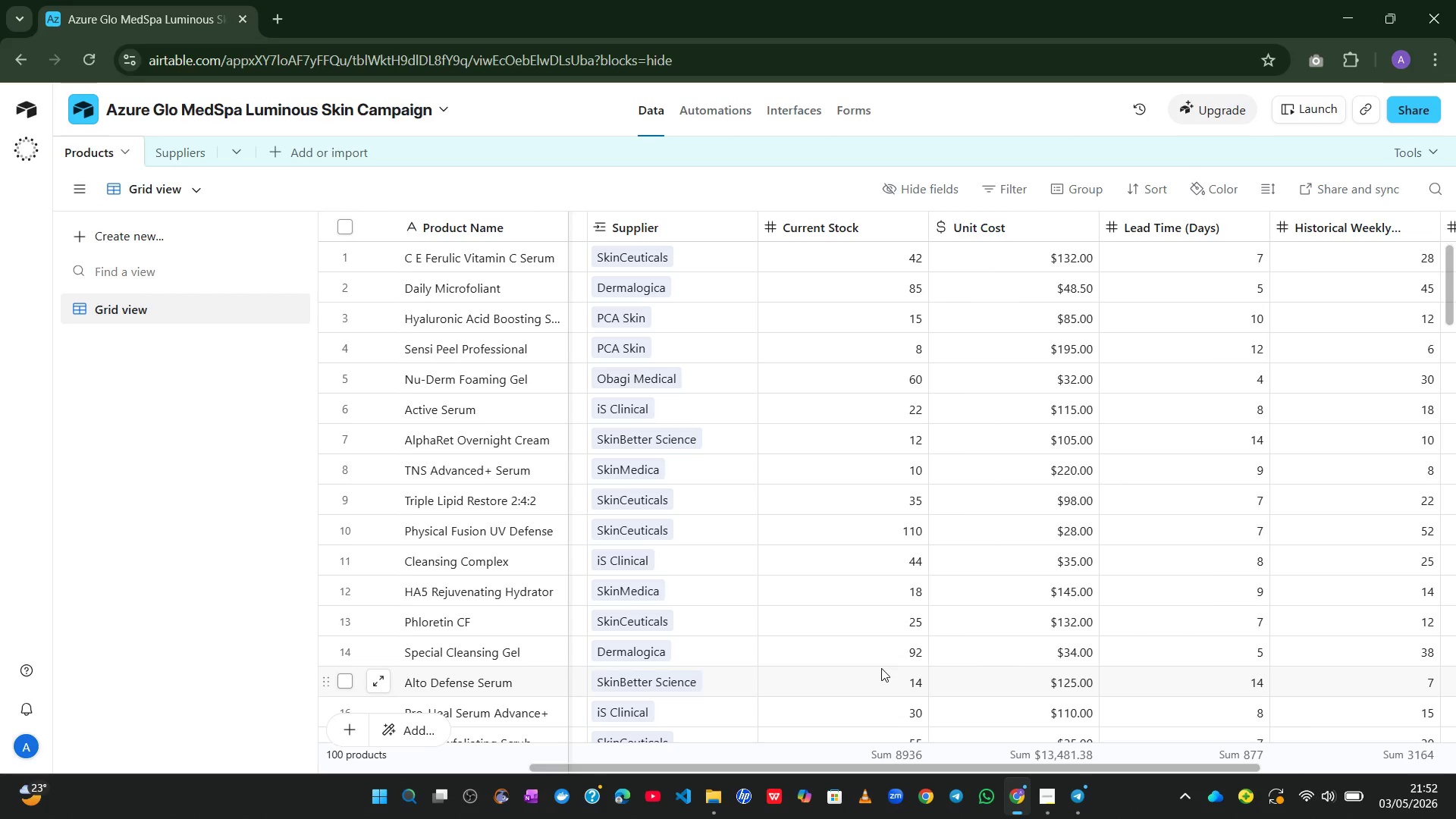 
left_click([723, 264])
 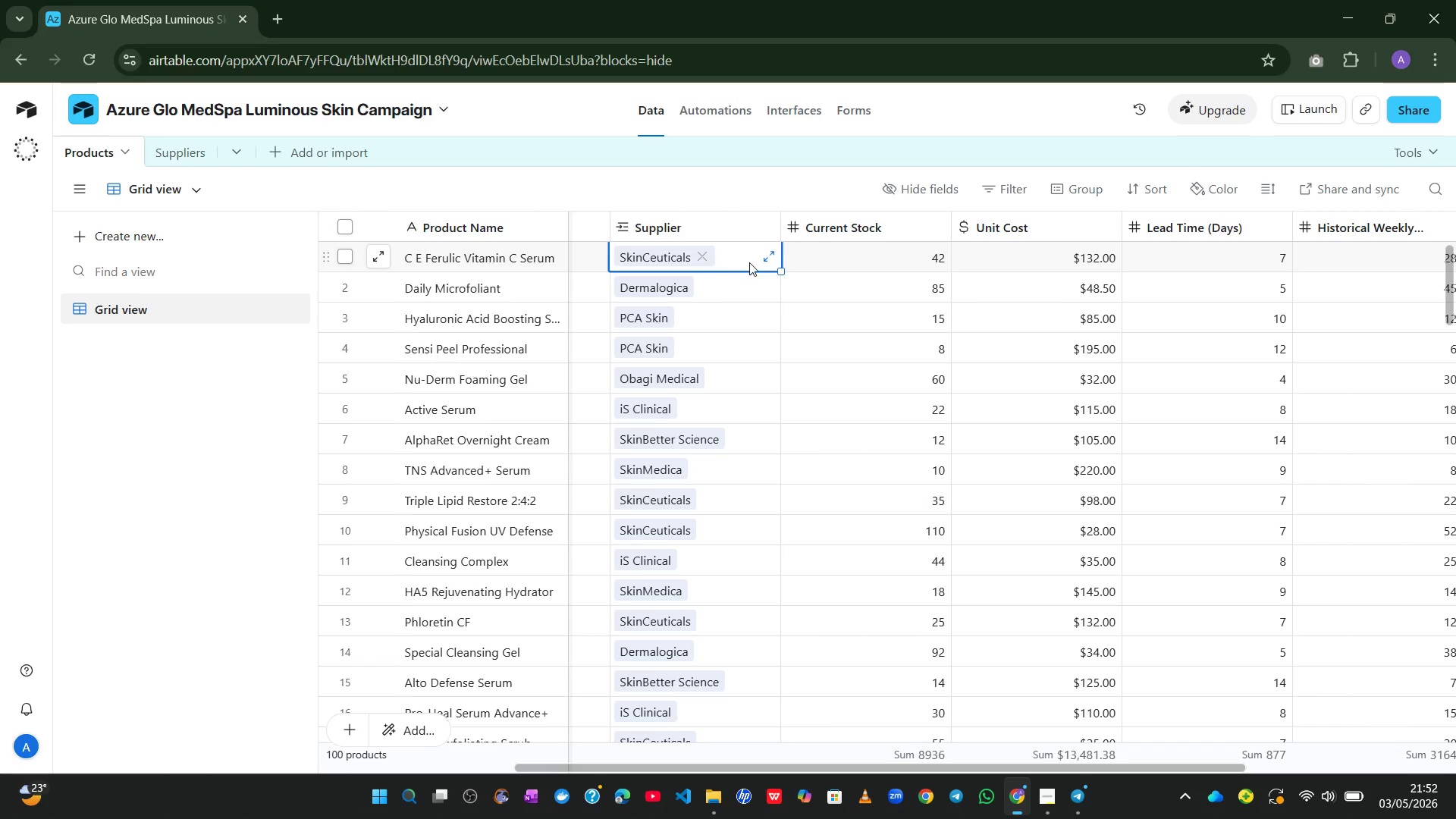 
left_click([768, 259])
 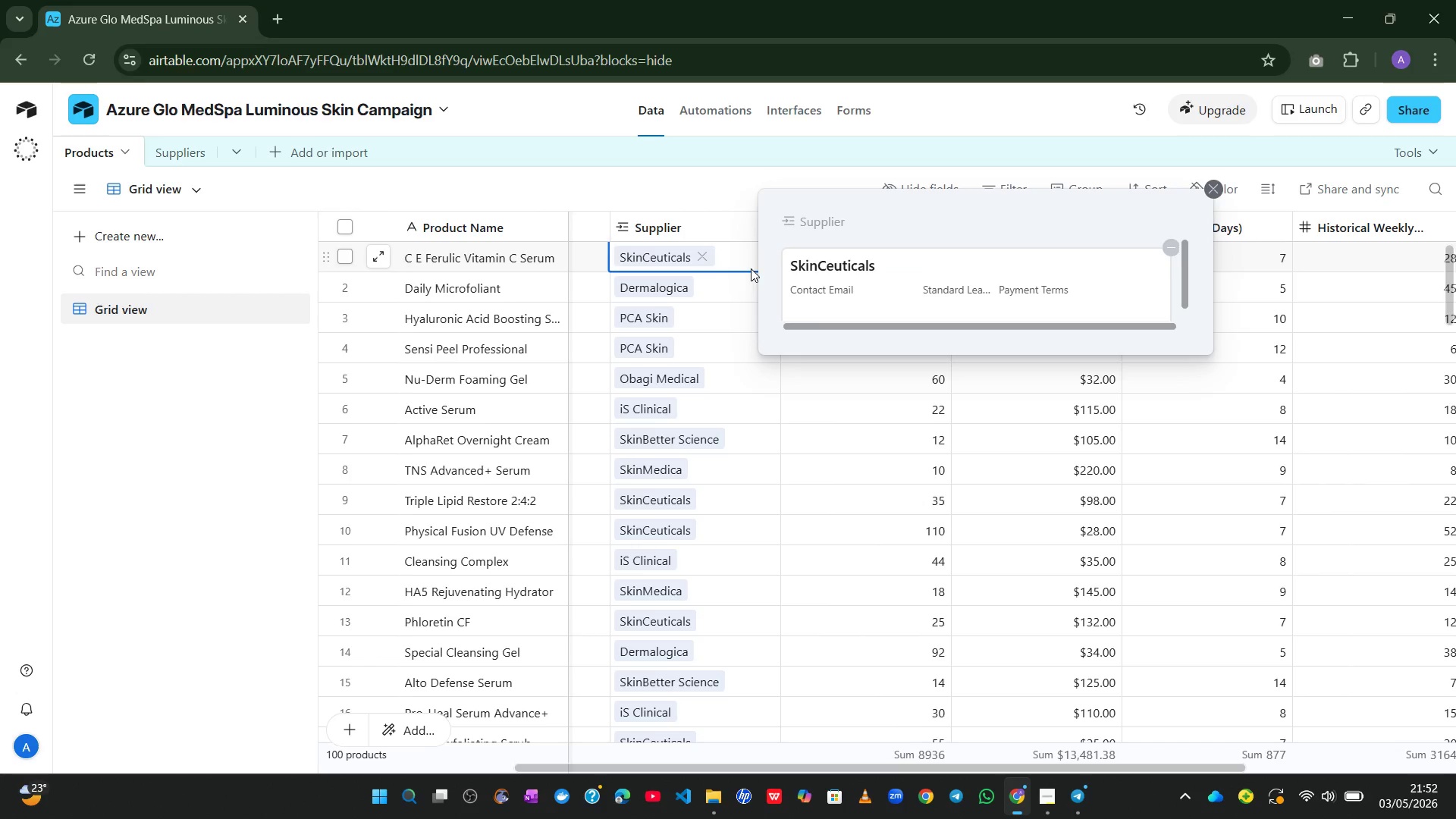 
left_click([724, 259])
 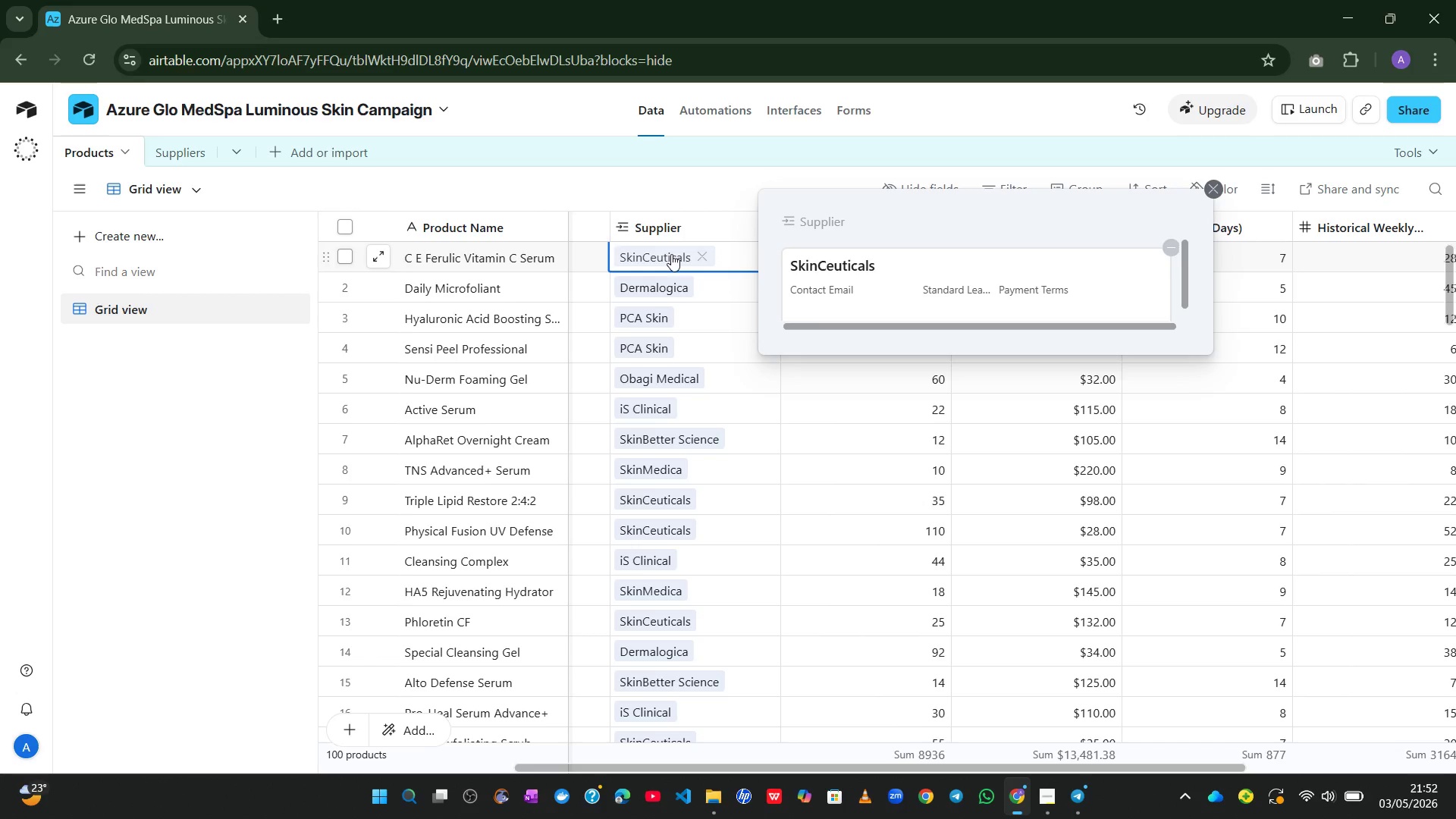 
left_click([670, 253])
 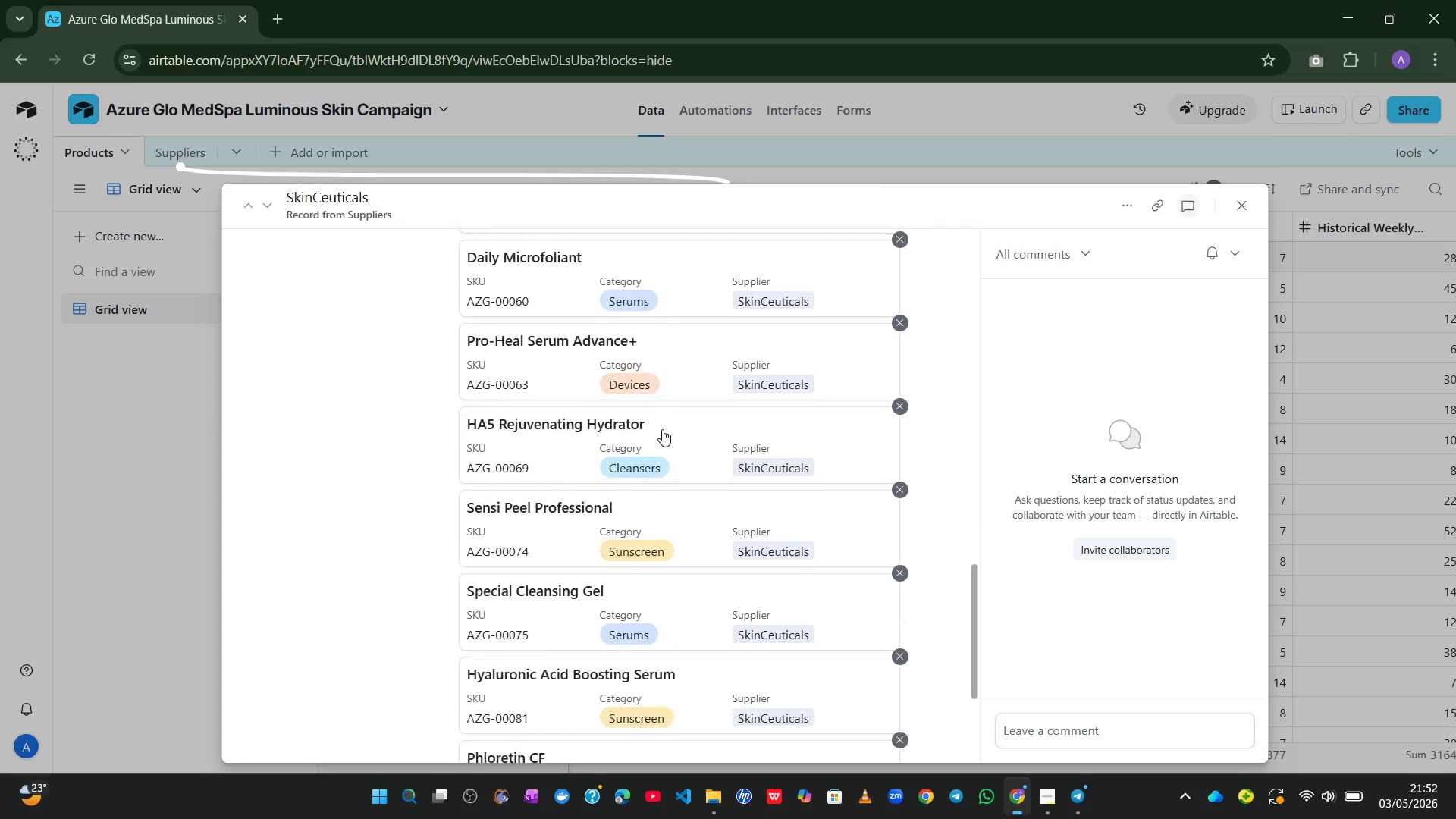 
wait(7.25)
 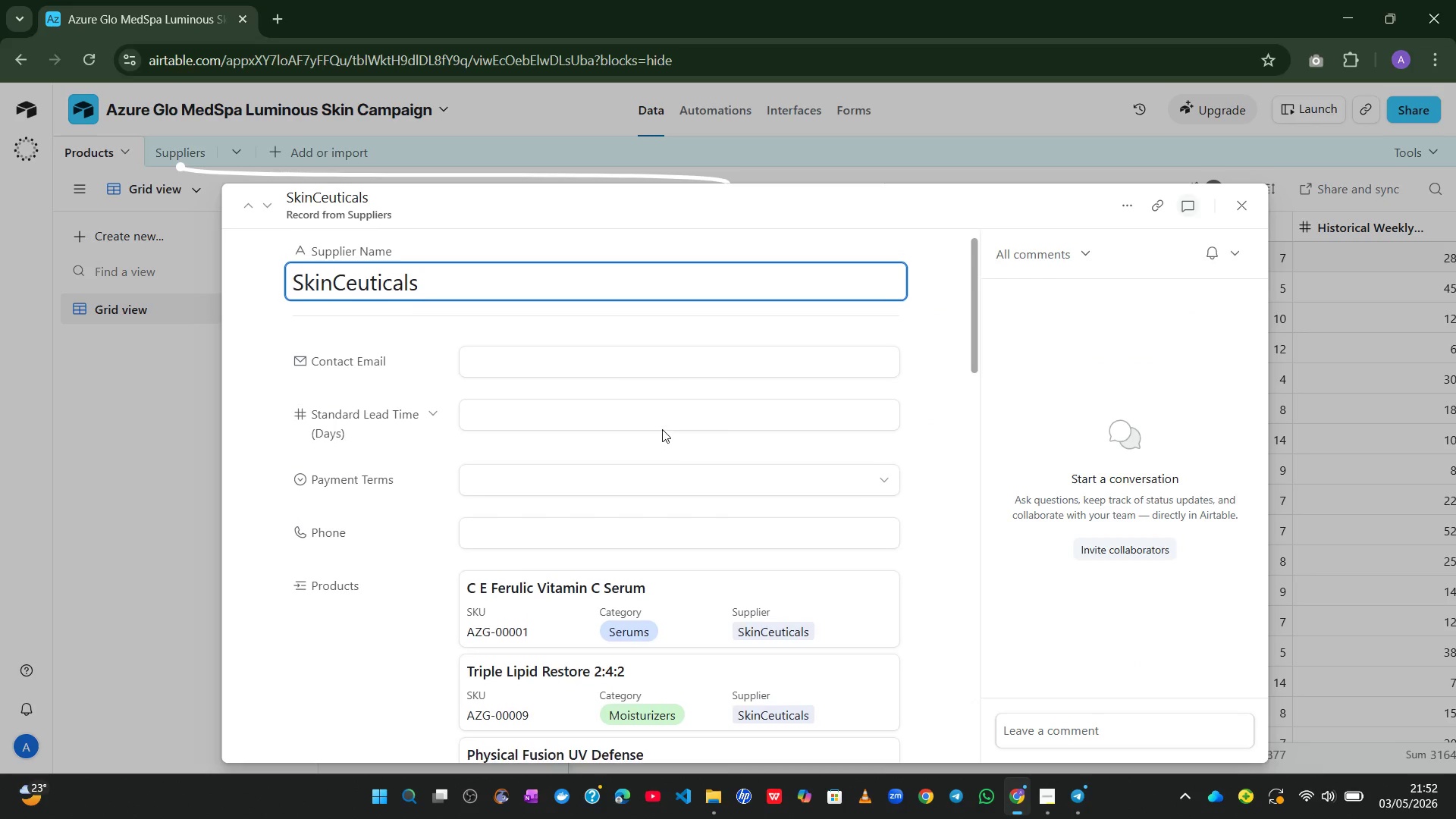 
left_click([1232, 215])
 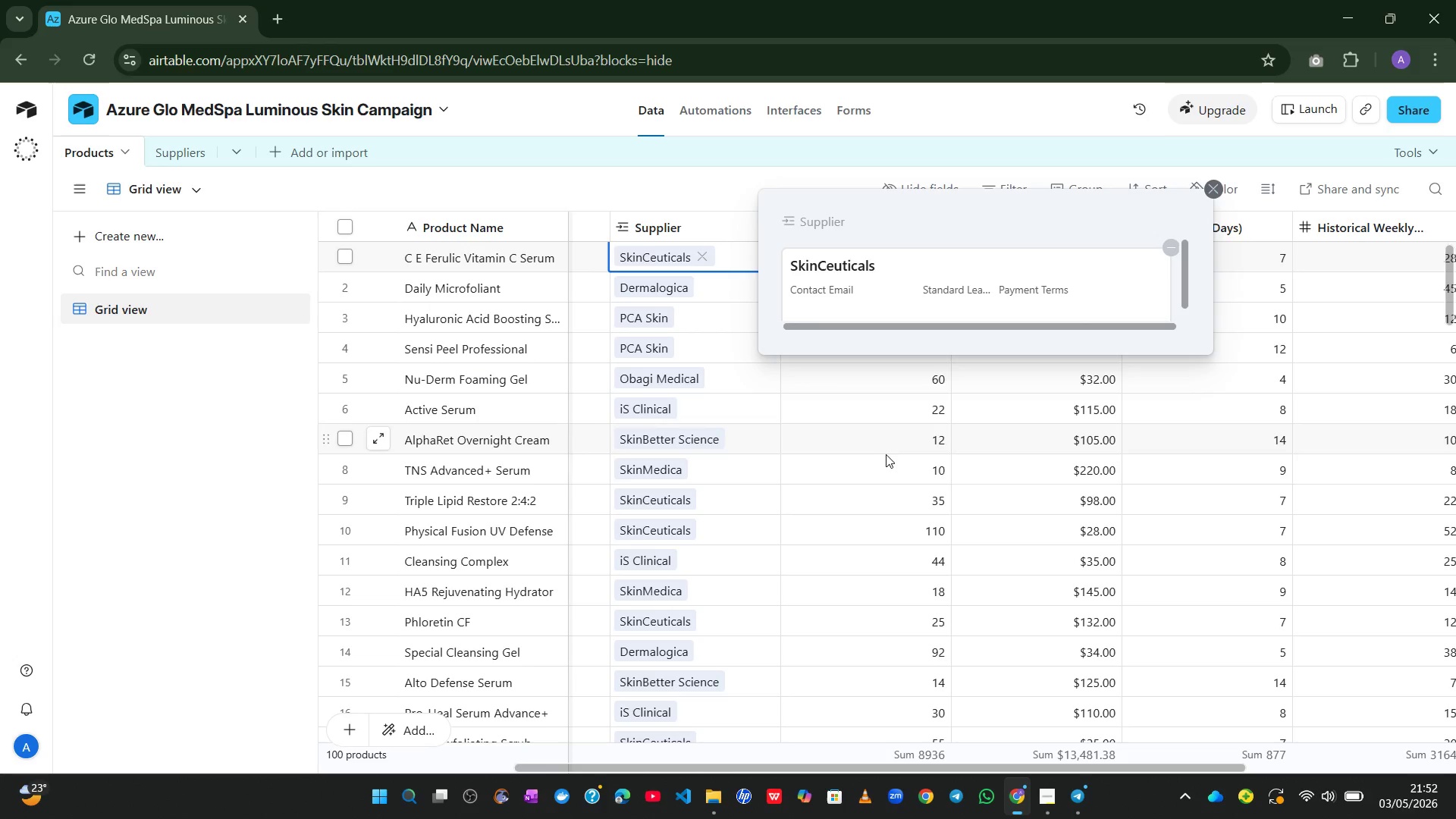 
left_click([877, 455])
 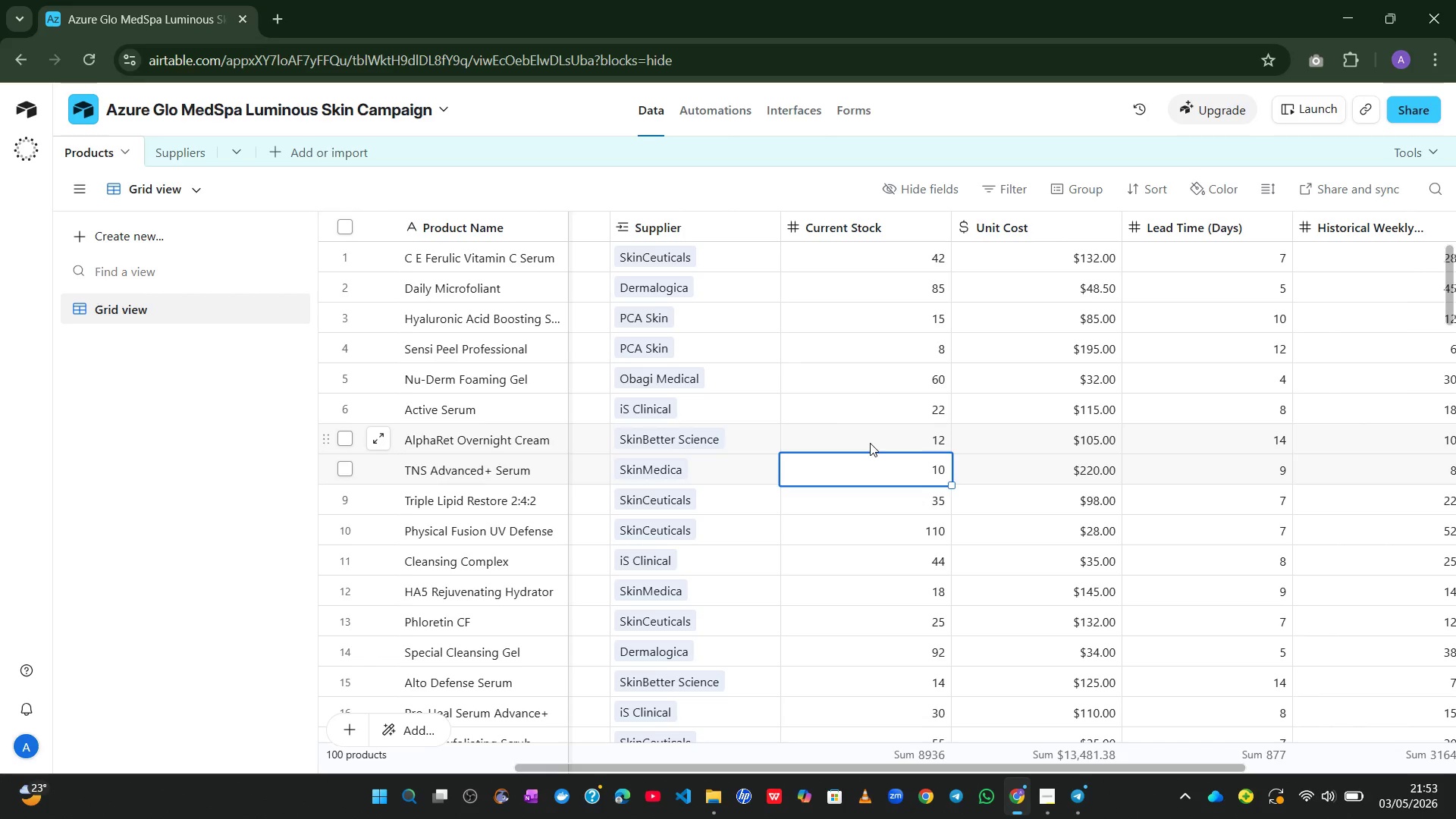 
wait(95.98)
 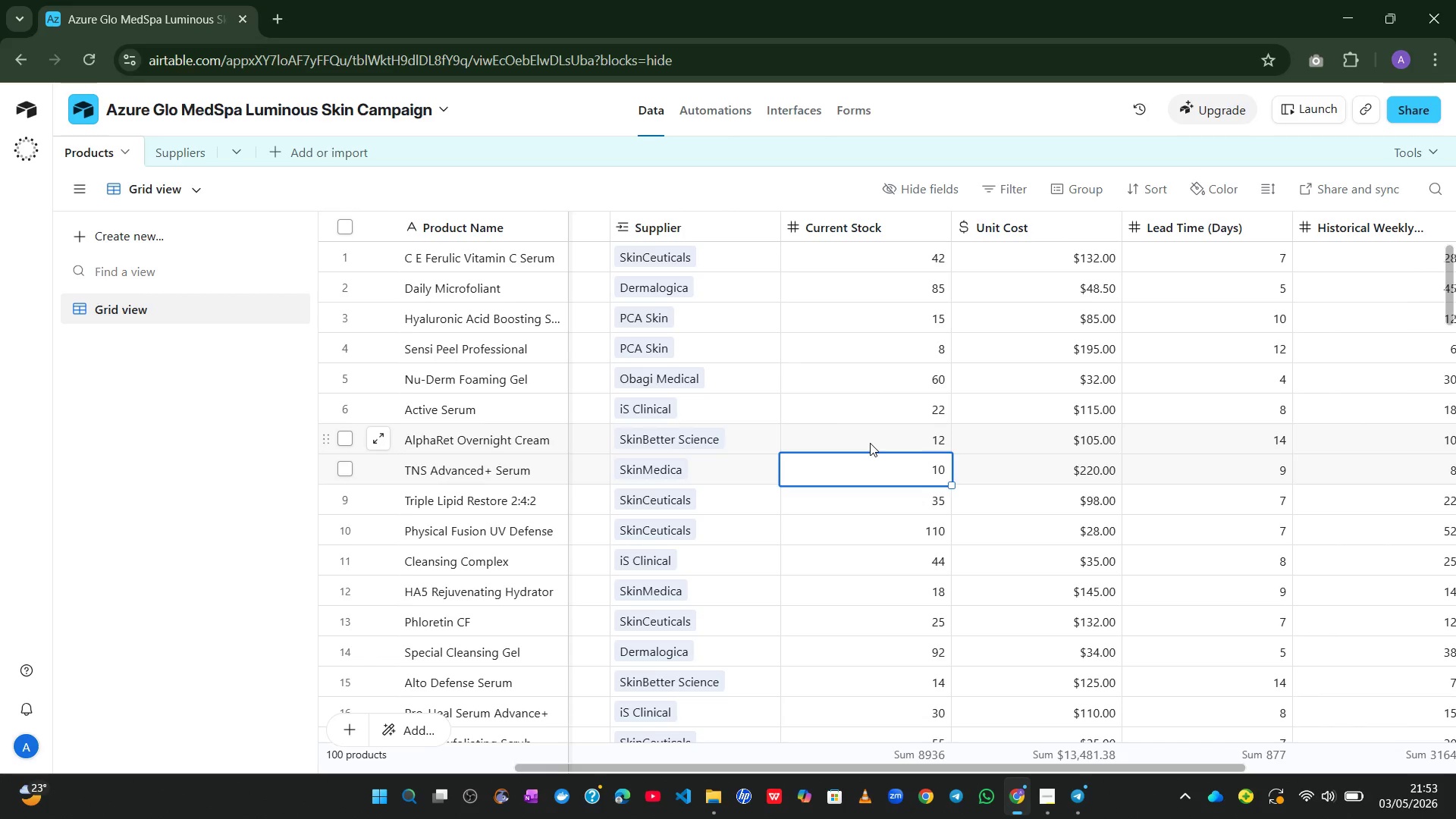 
left_click([718, 460])
 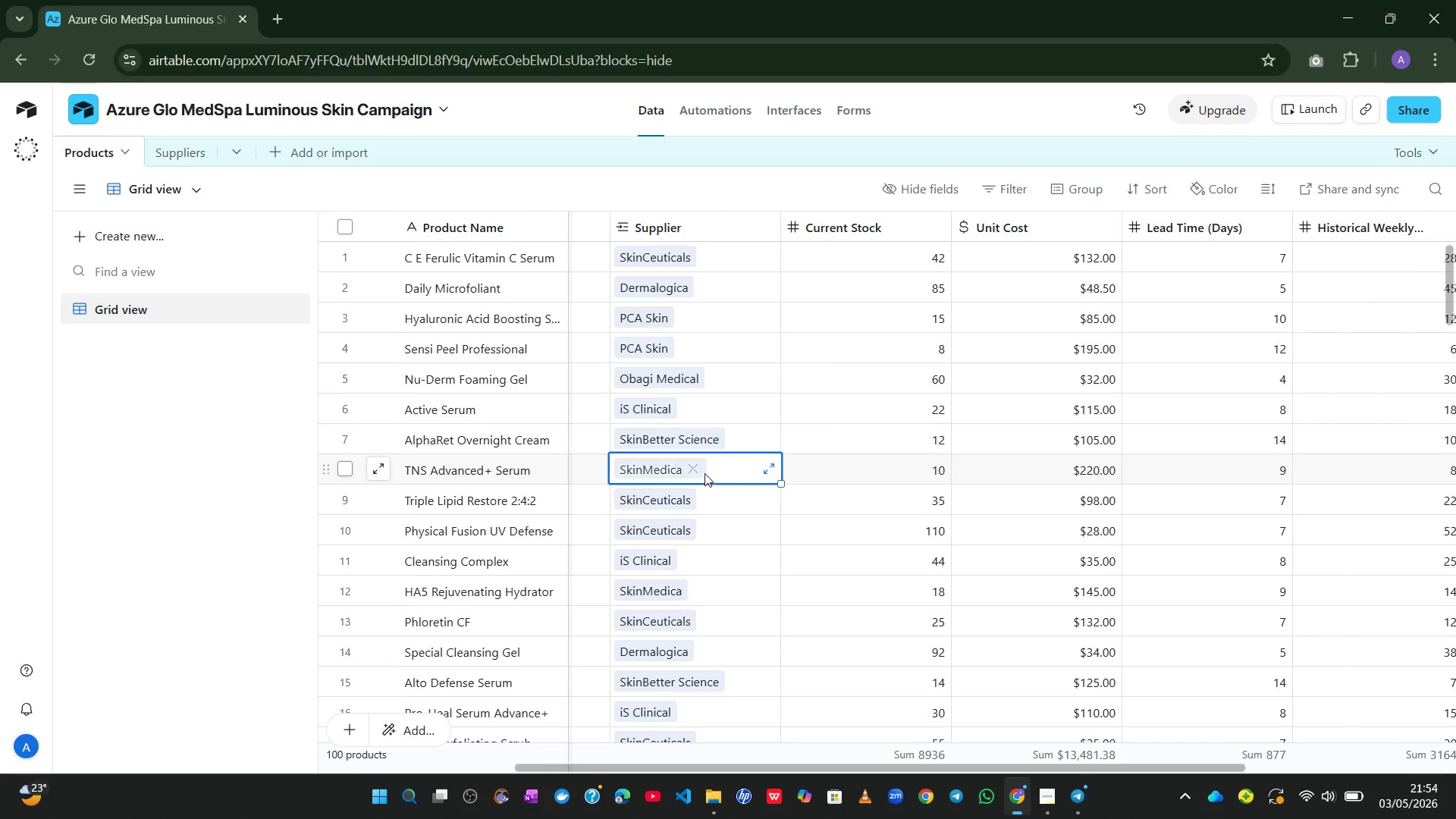 
left_click([693, 469])
 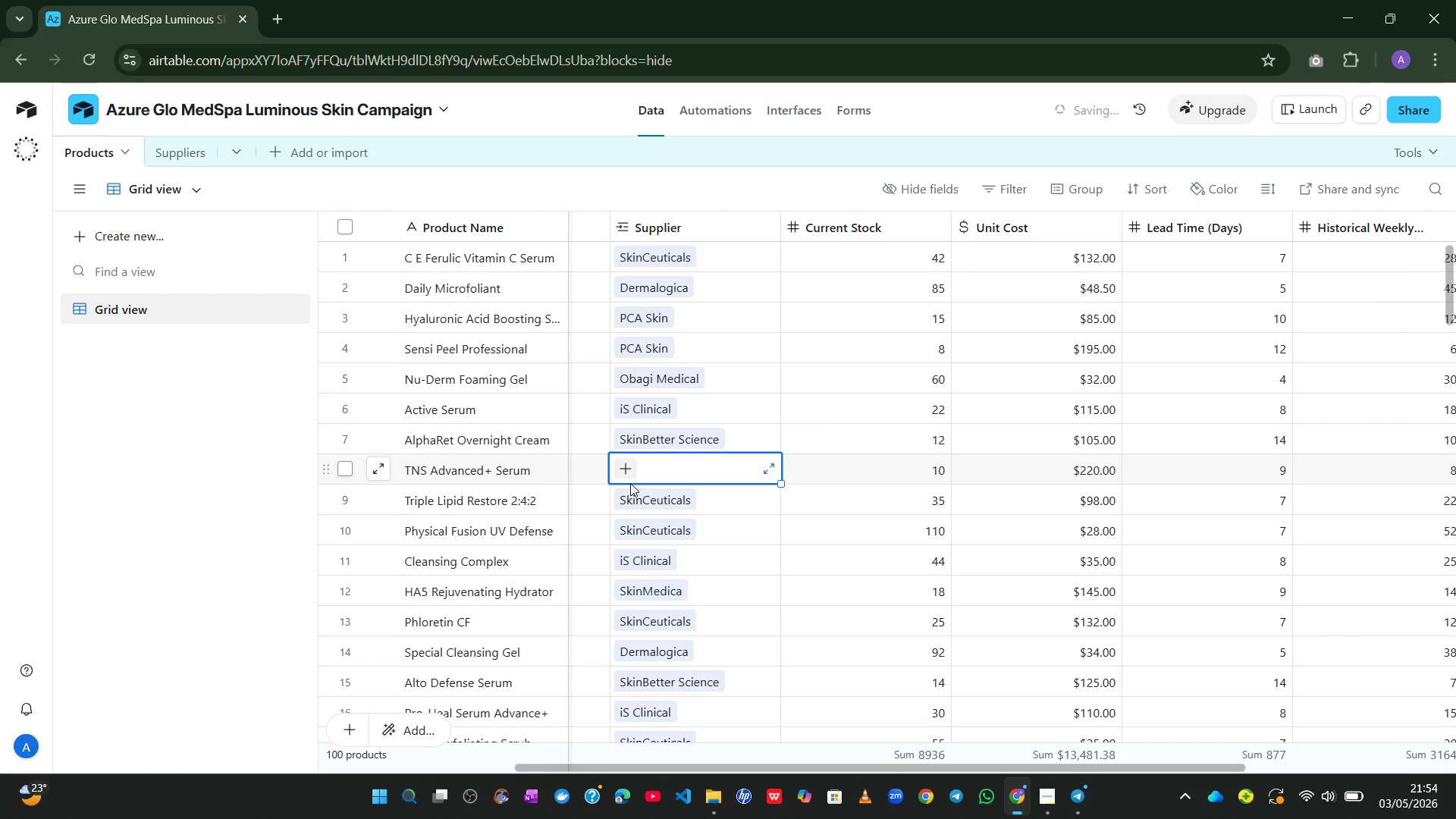 
left_click([629, 467])
 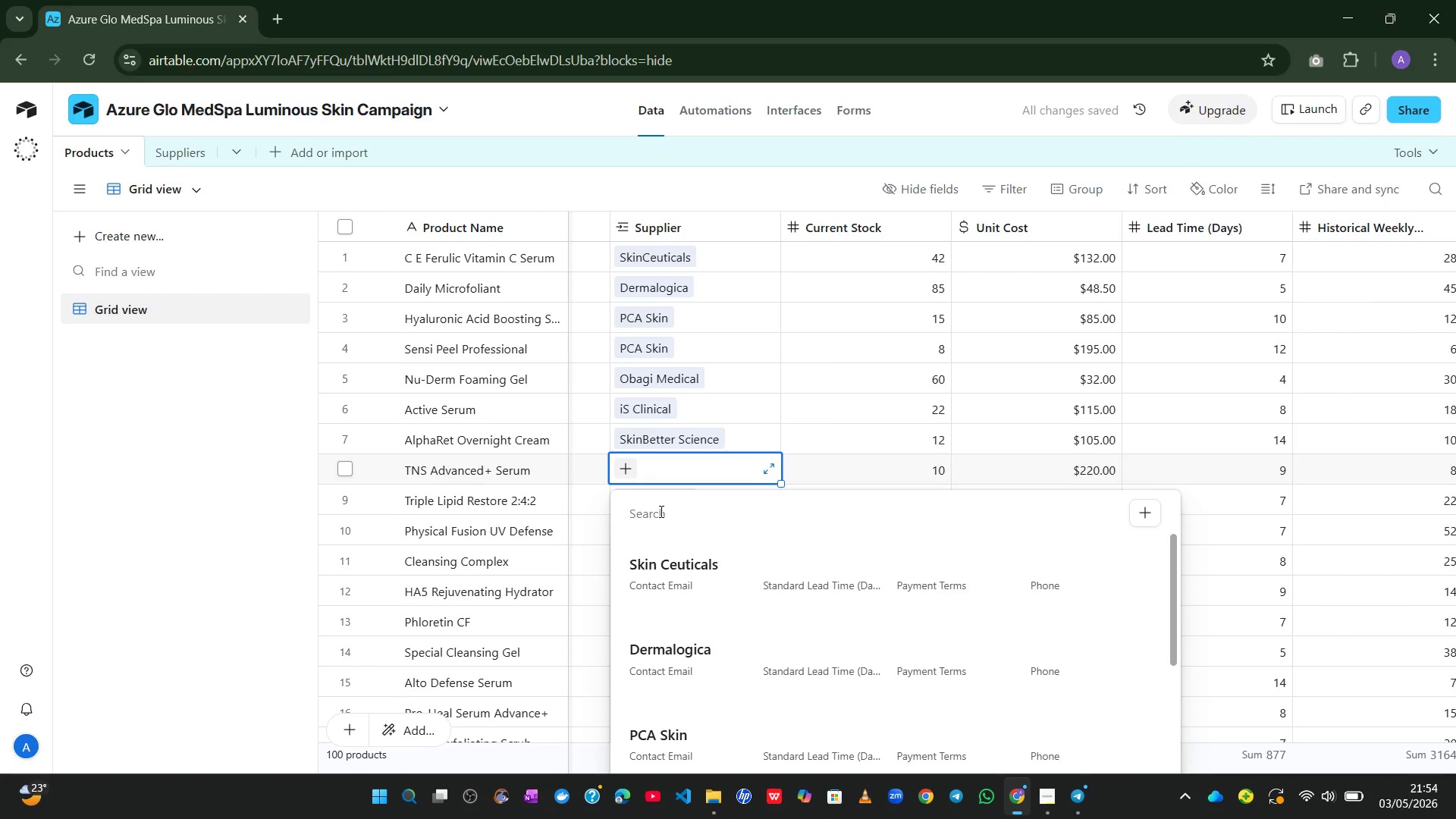 
type(skin me)
key(Backspace)
key(Backspace)
 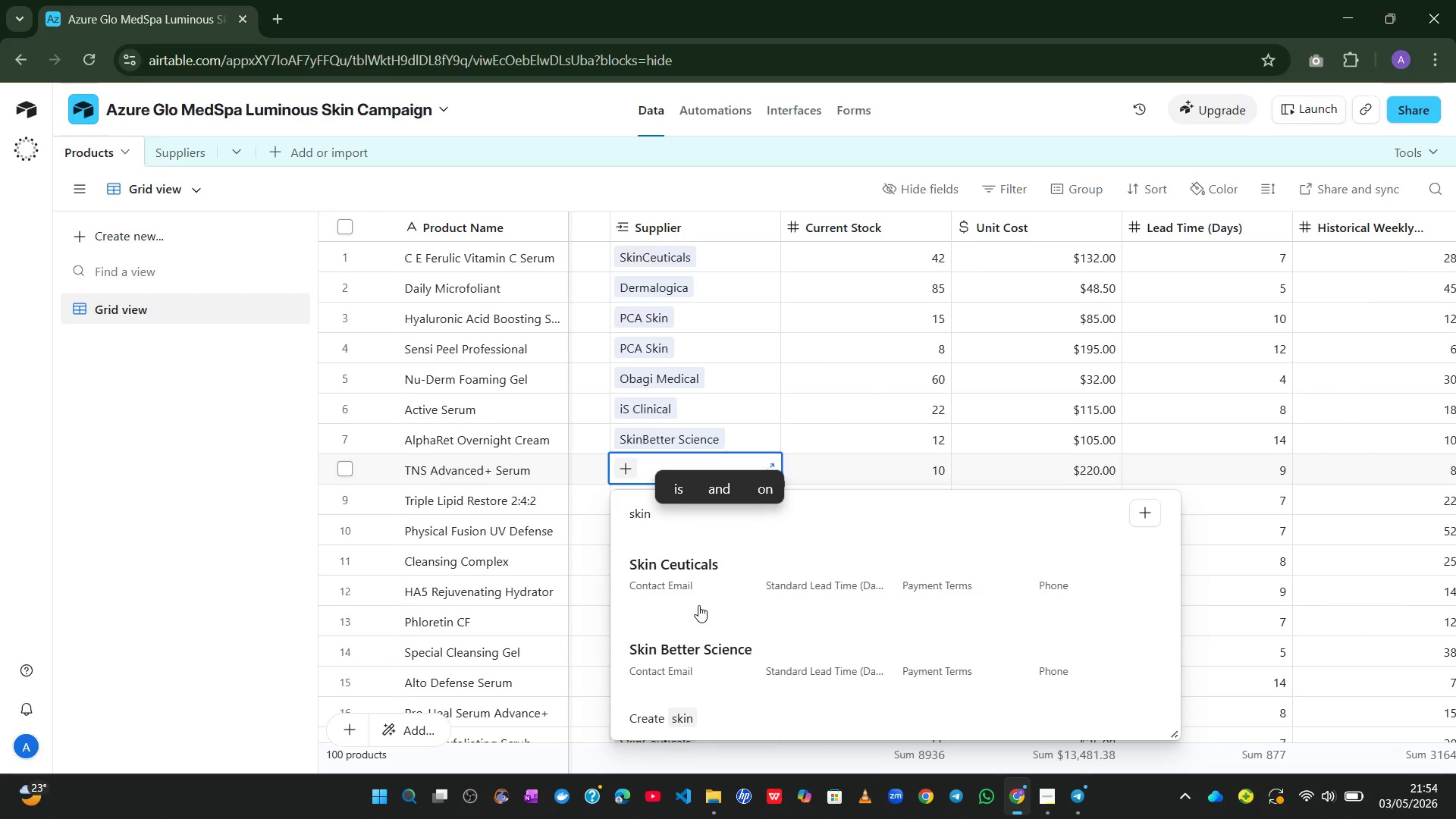 
key(Control+Z)
 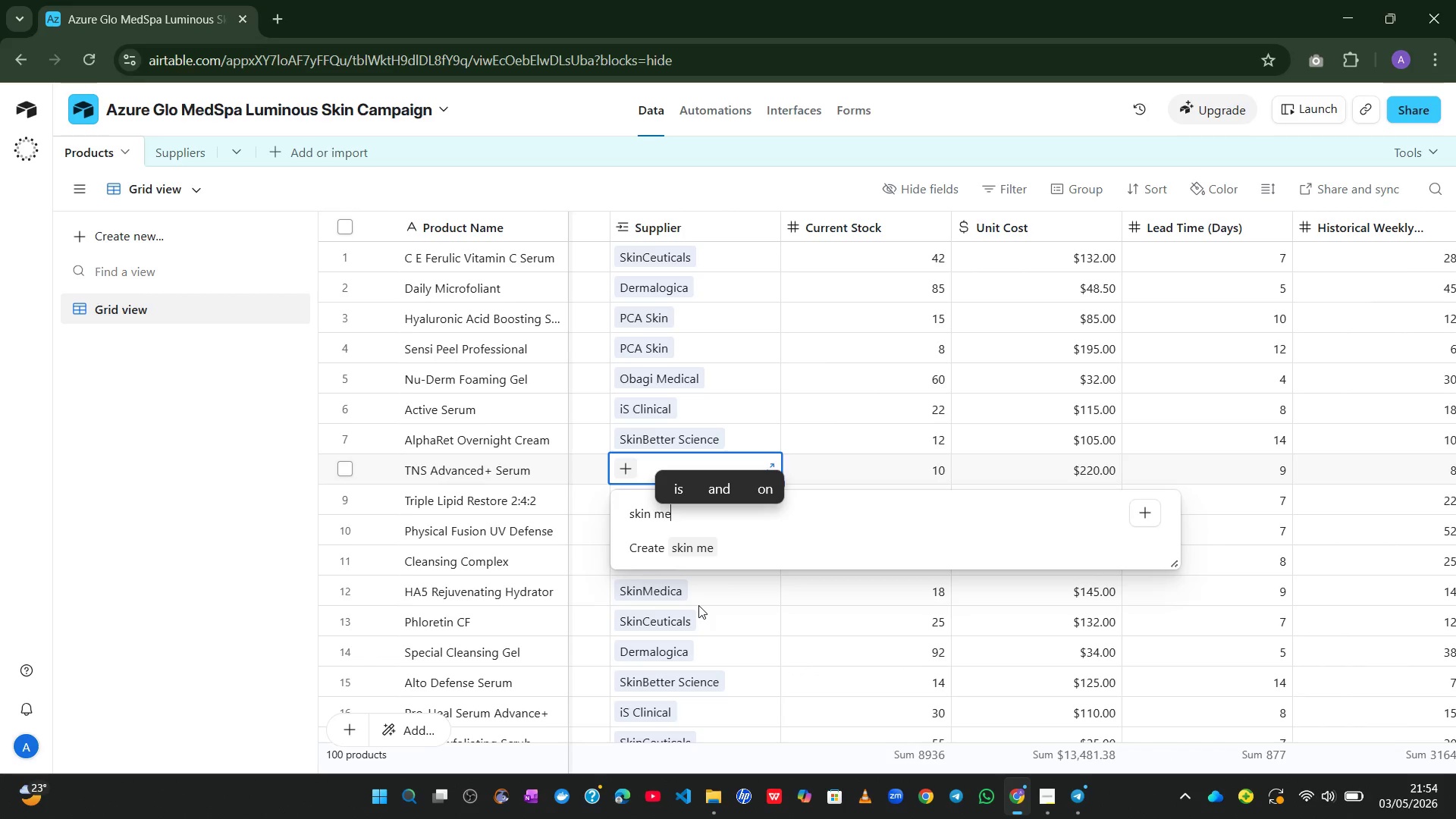 
key(Control+Z)
 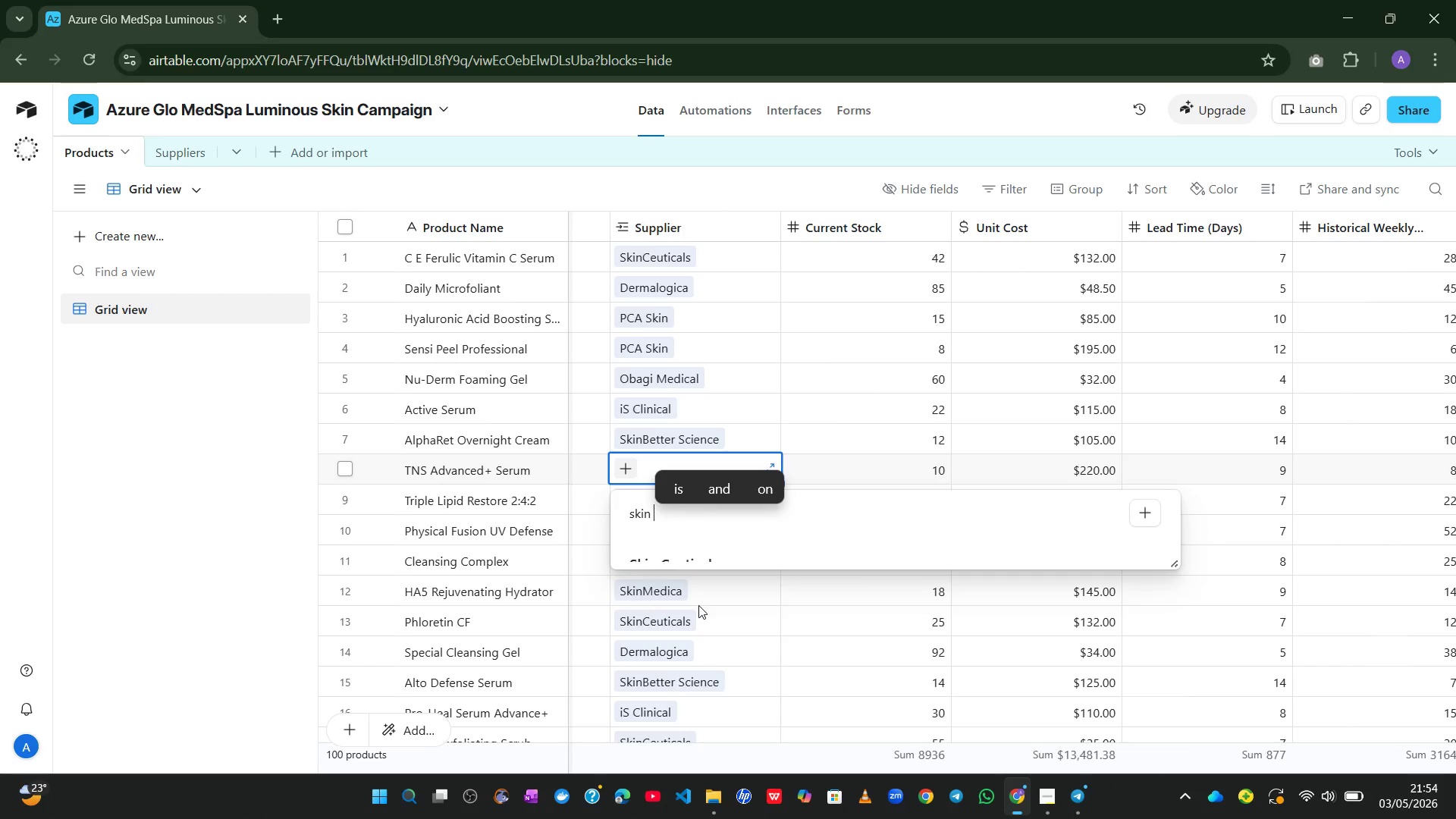 
key(Control+Z)
 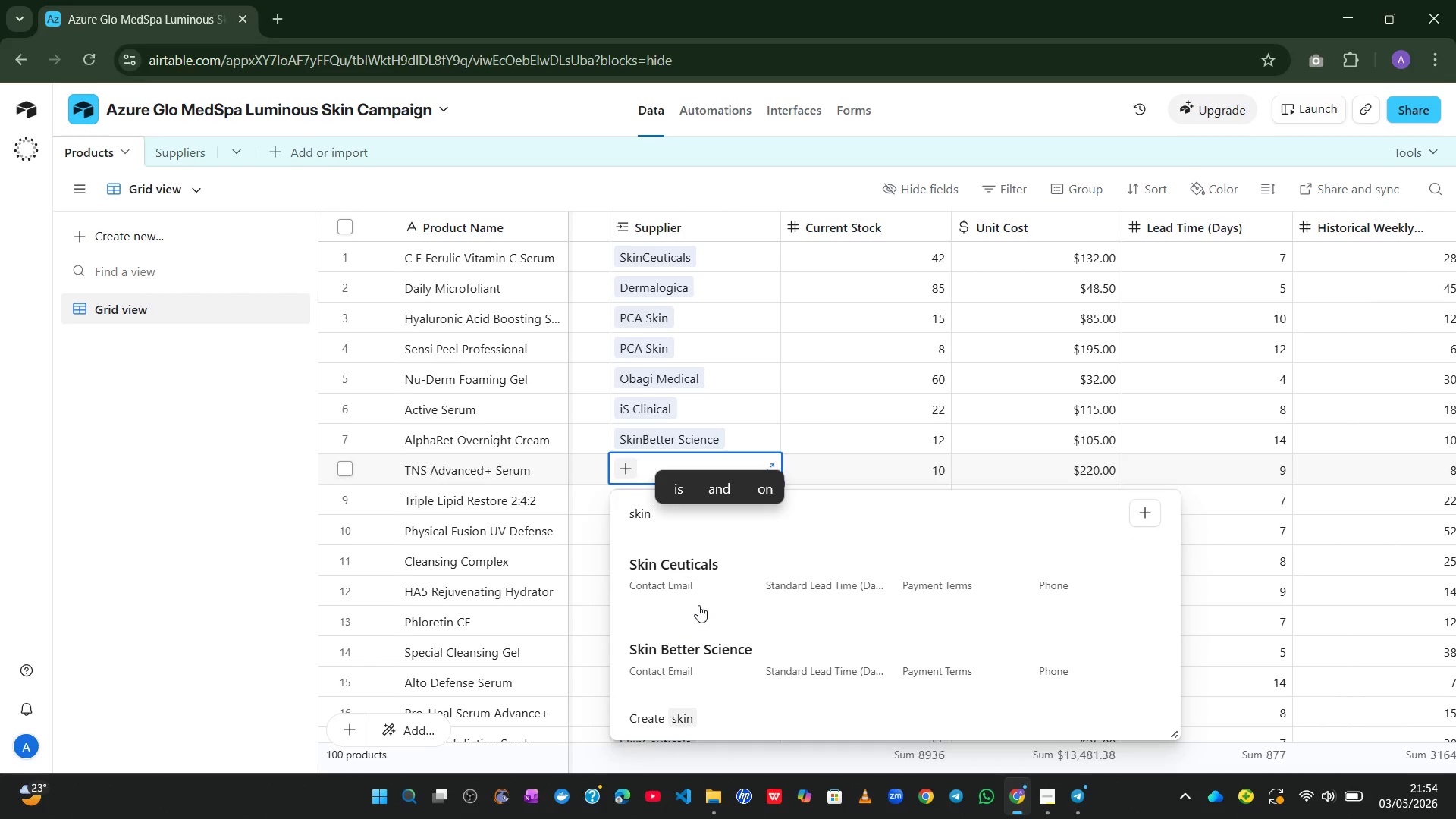 
key(Control+Z)
 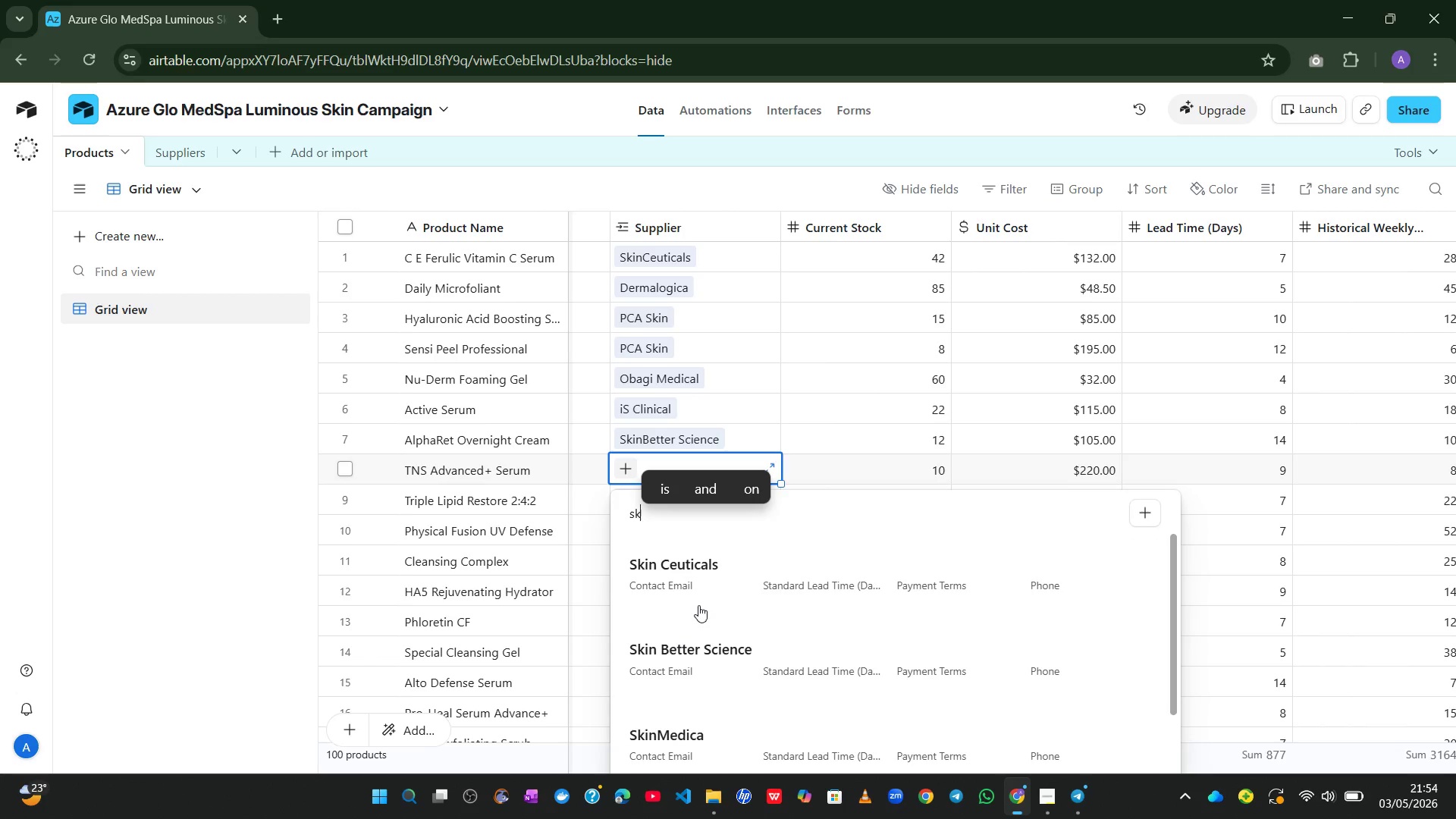 
key(Control+Z)
 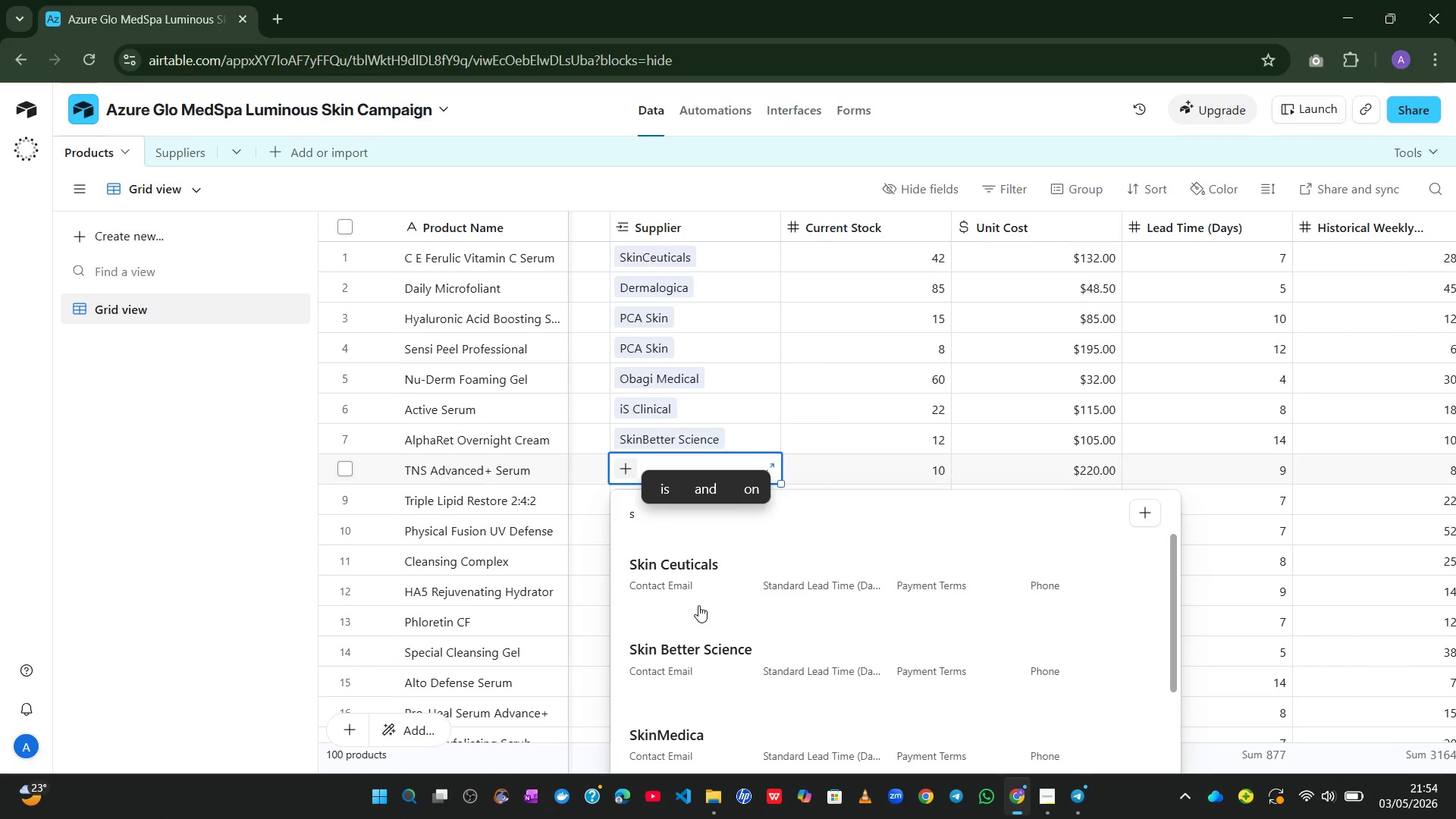 
key(Control+Z)
 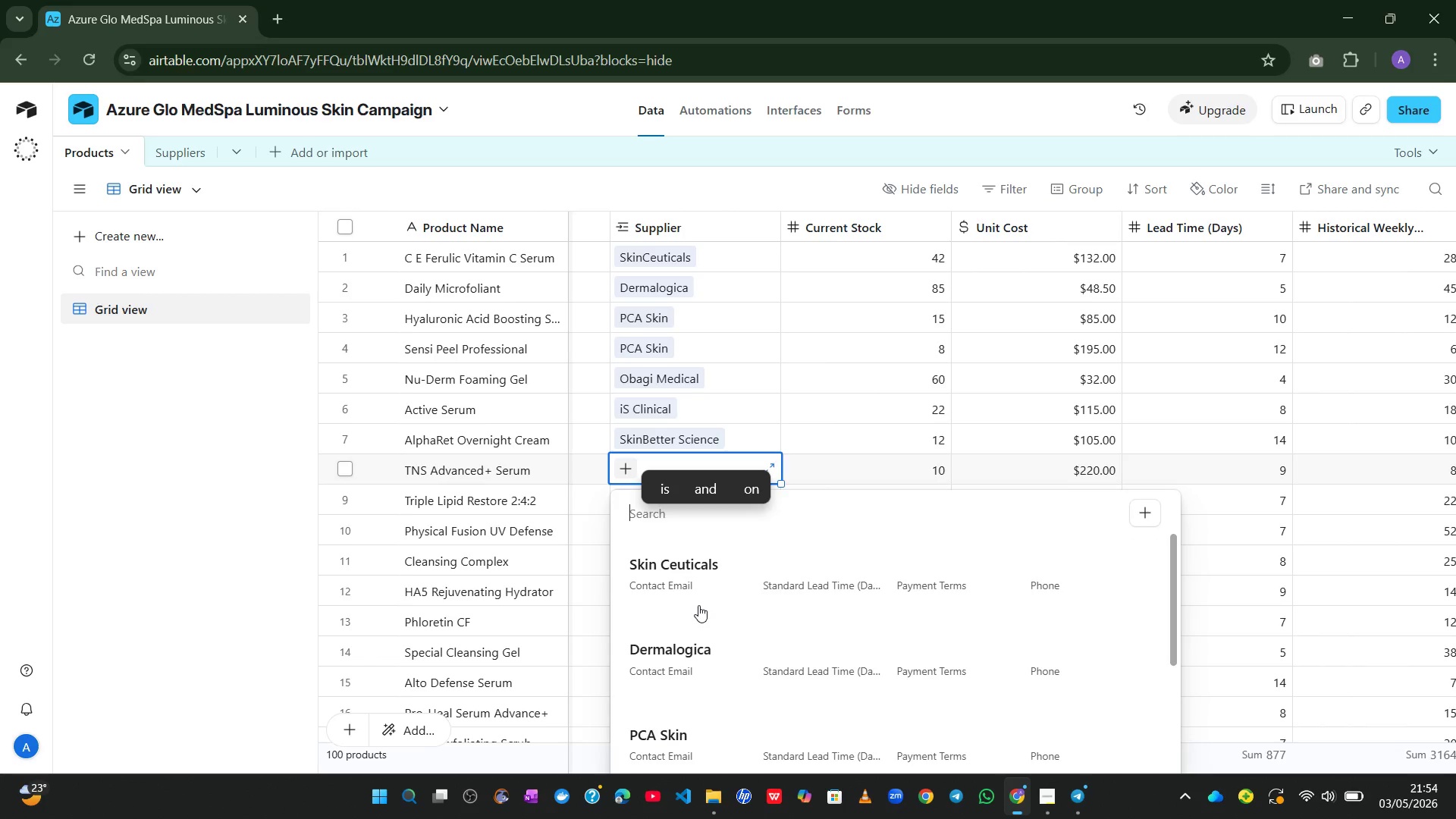 
key(Control+Z)
 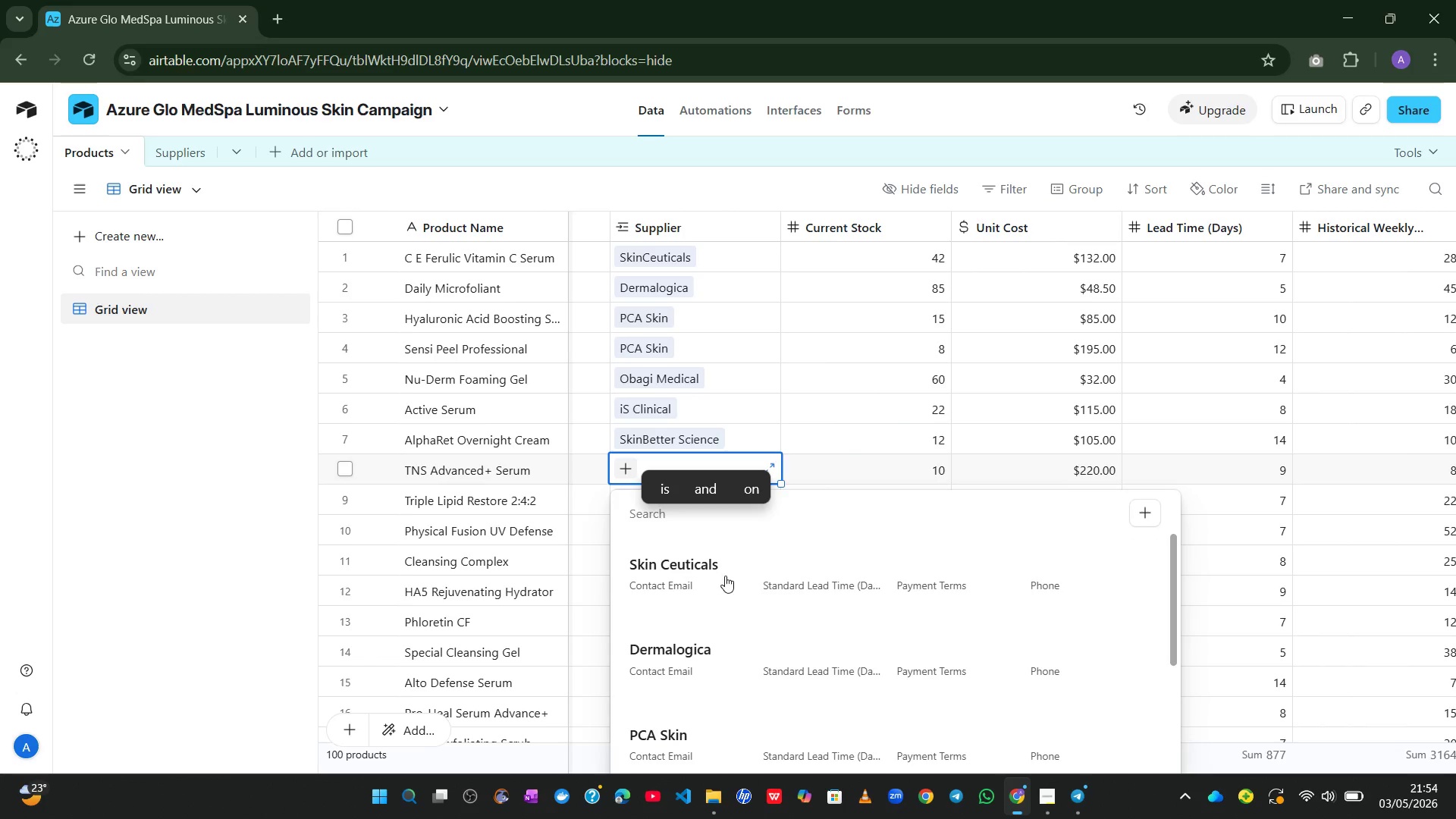 
left_click([890, 417])
 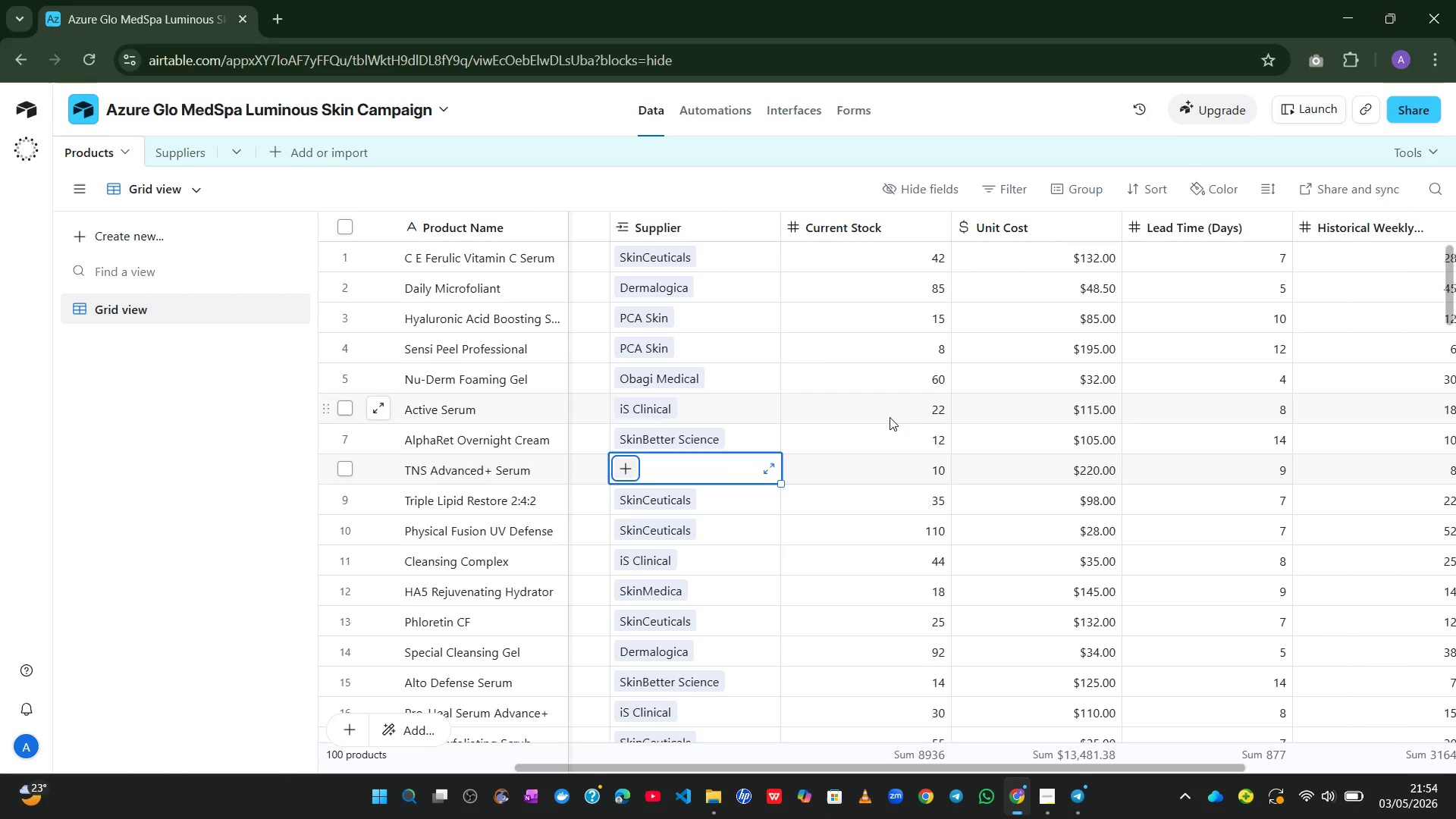 
key(Control+Z)
 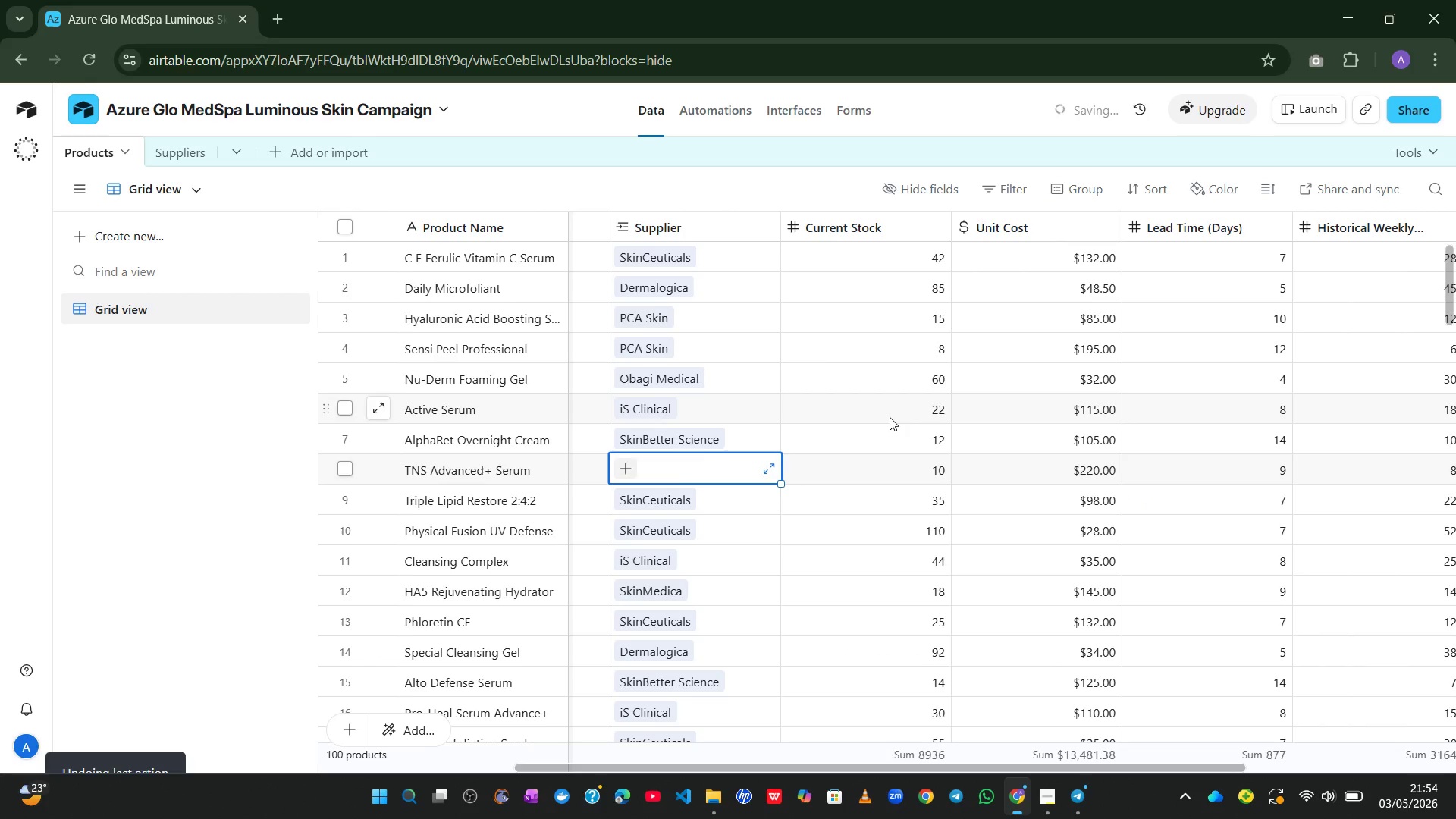 
key(Control+Z)
 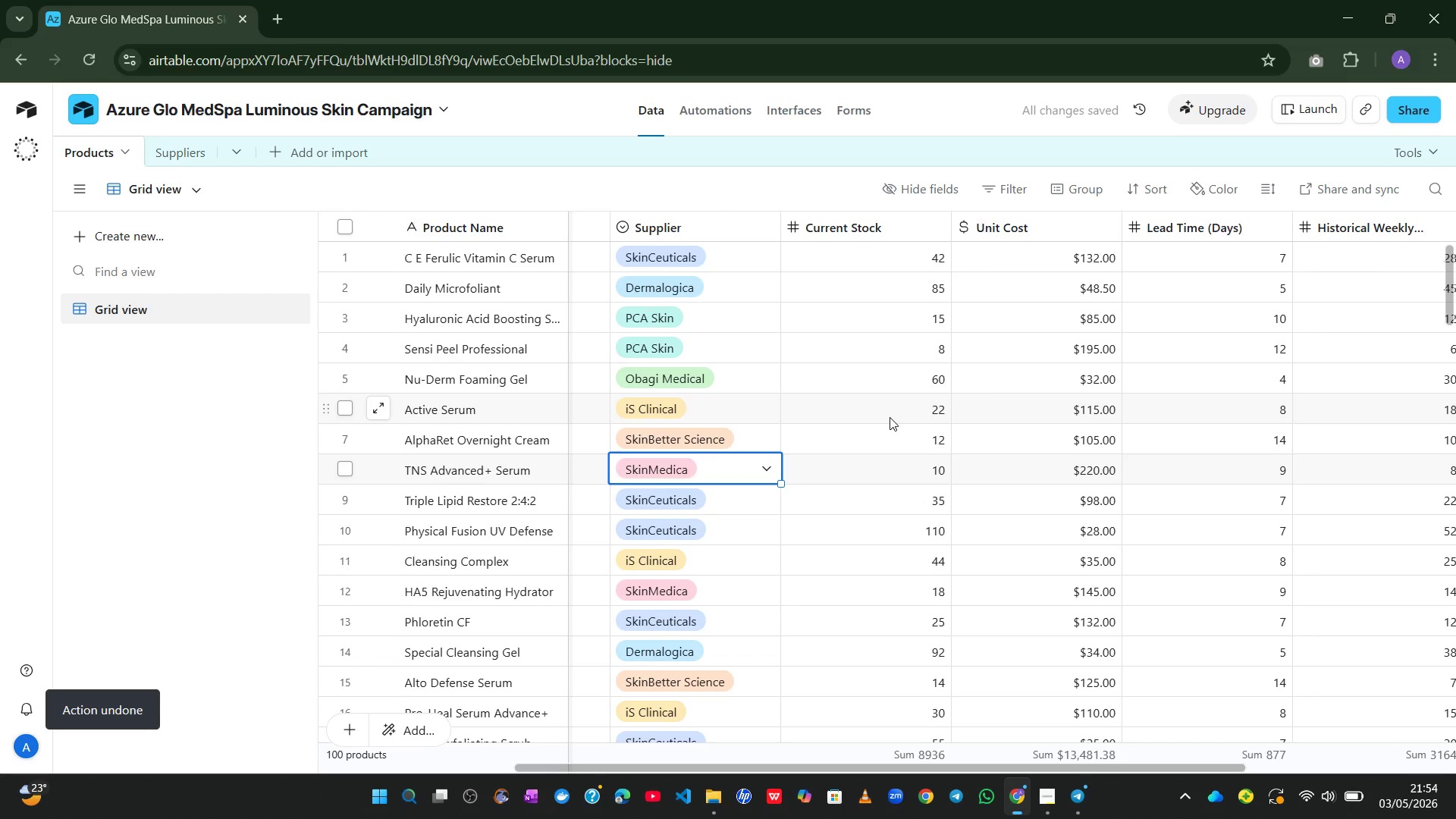 
key(Control+Y)
 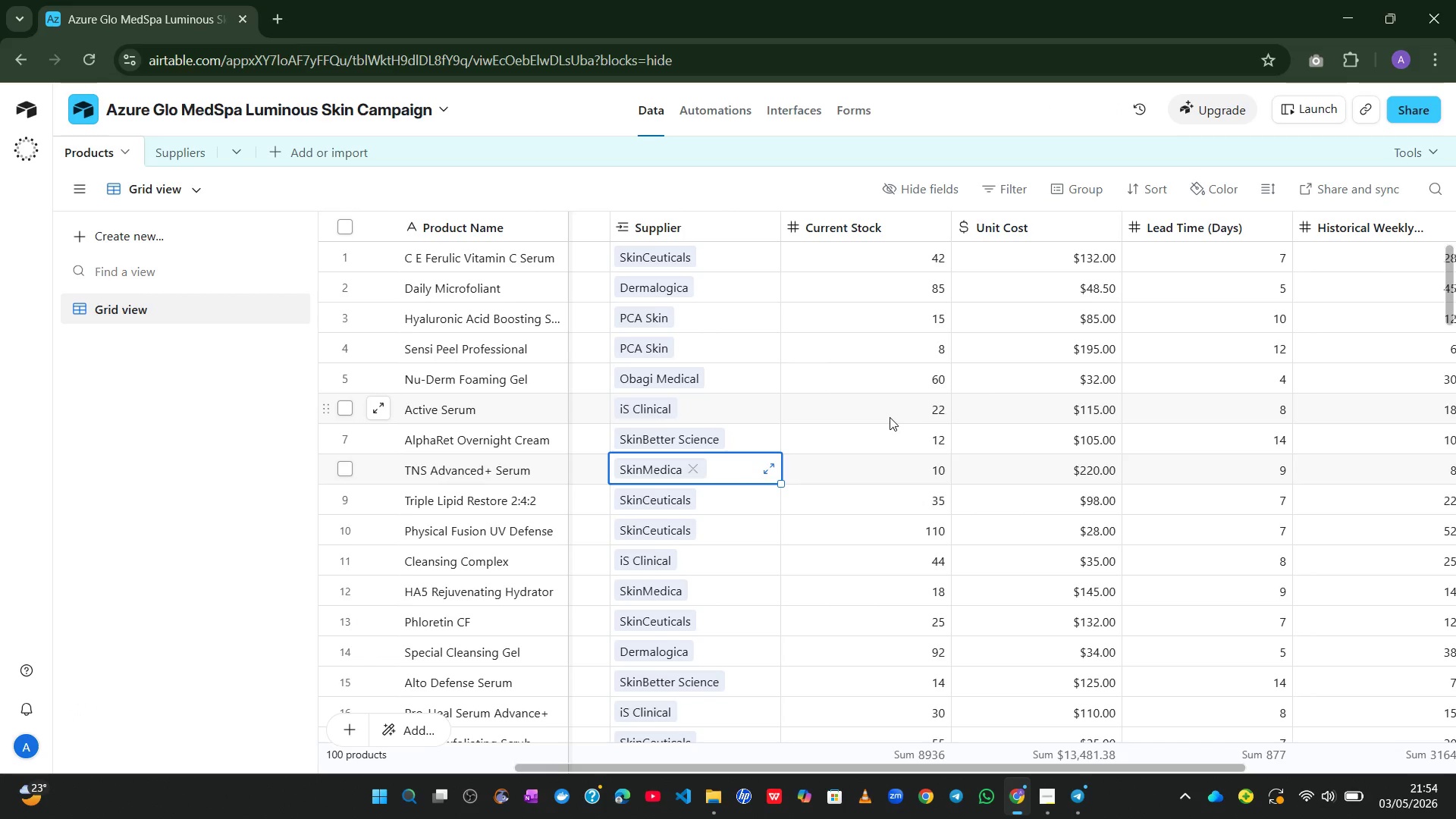 
wait(23.45)
 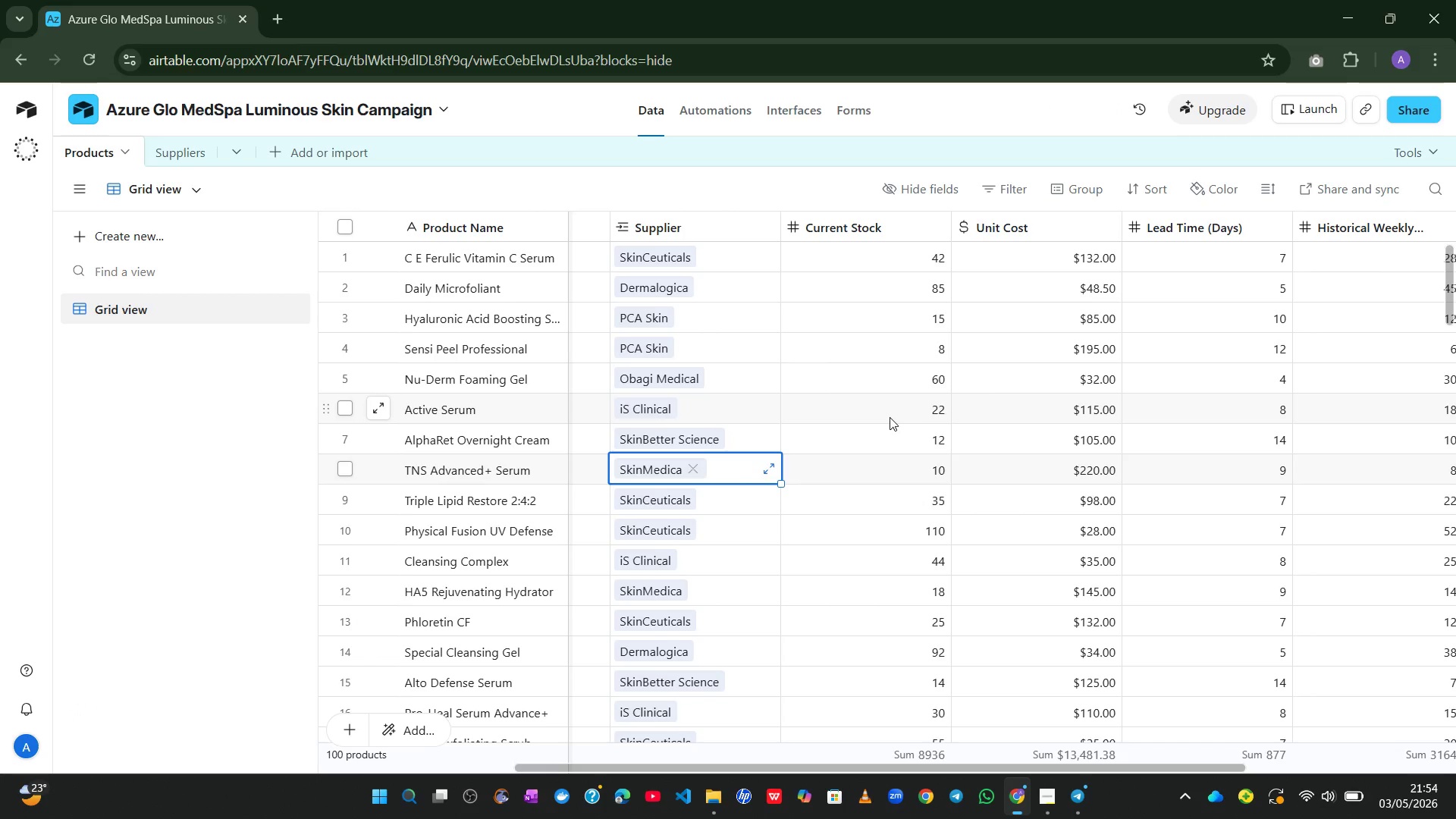 
left_click([1351, 222])
 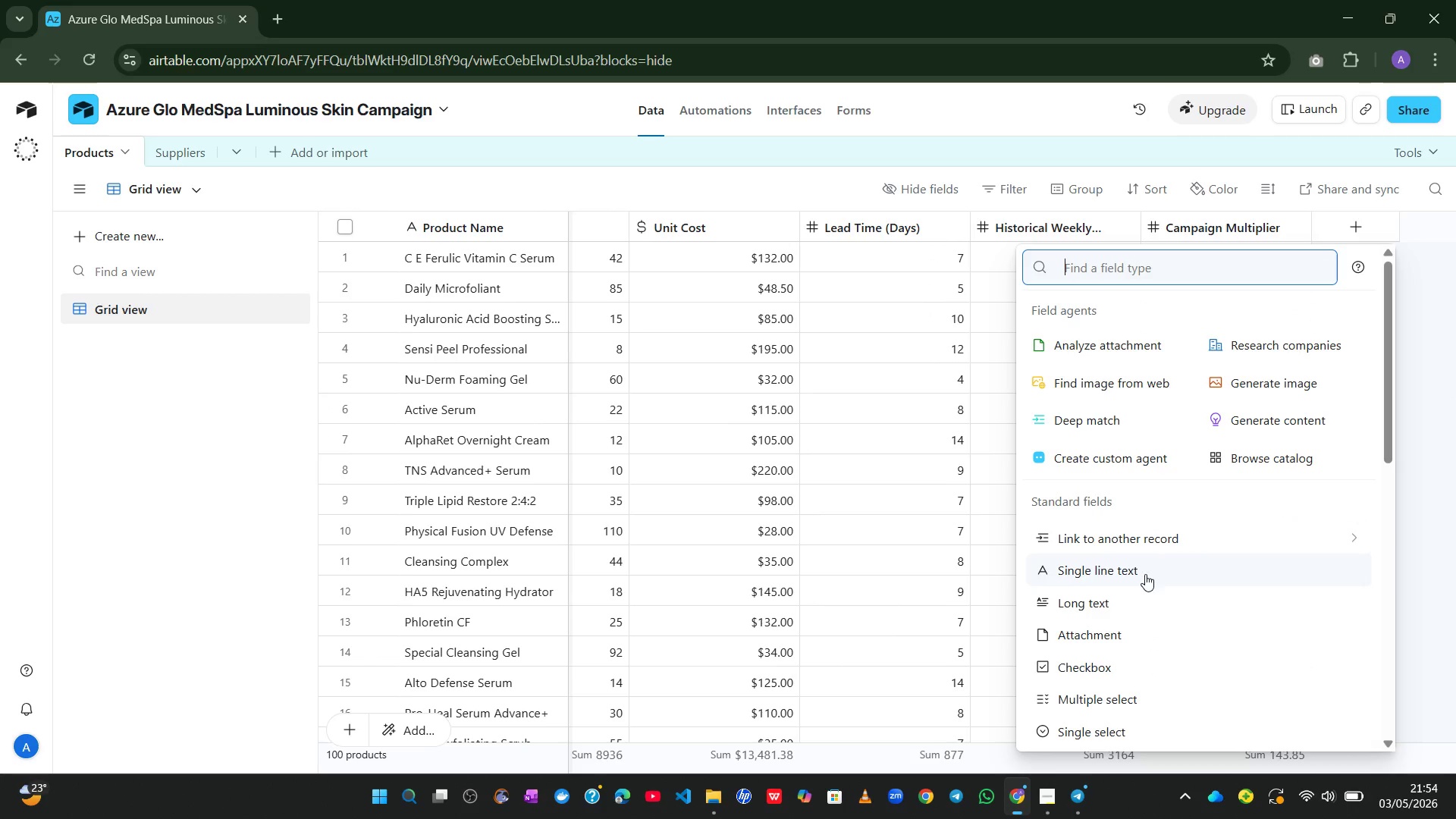 
mouse_move([1110, 626])
 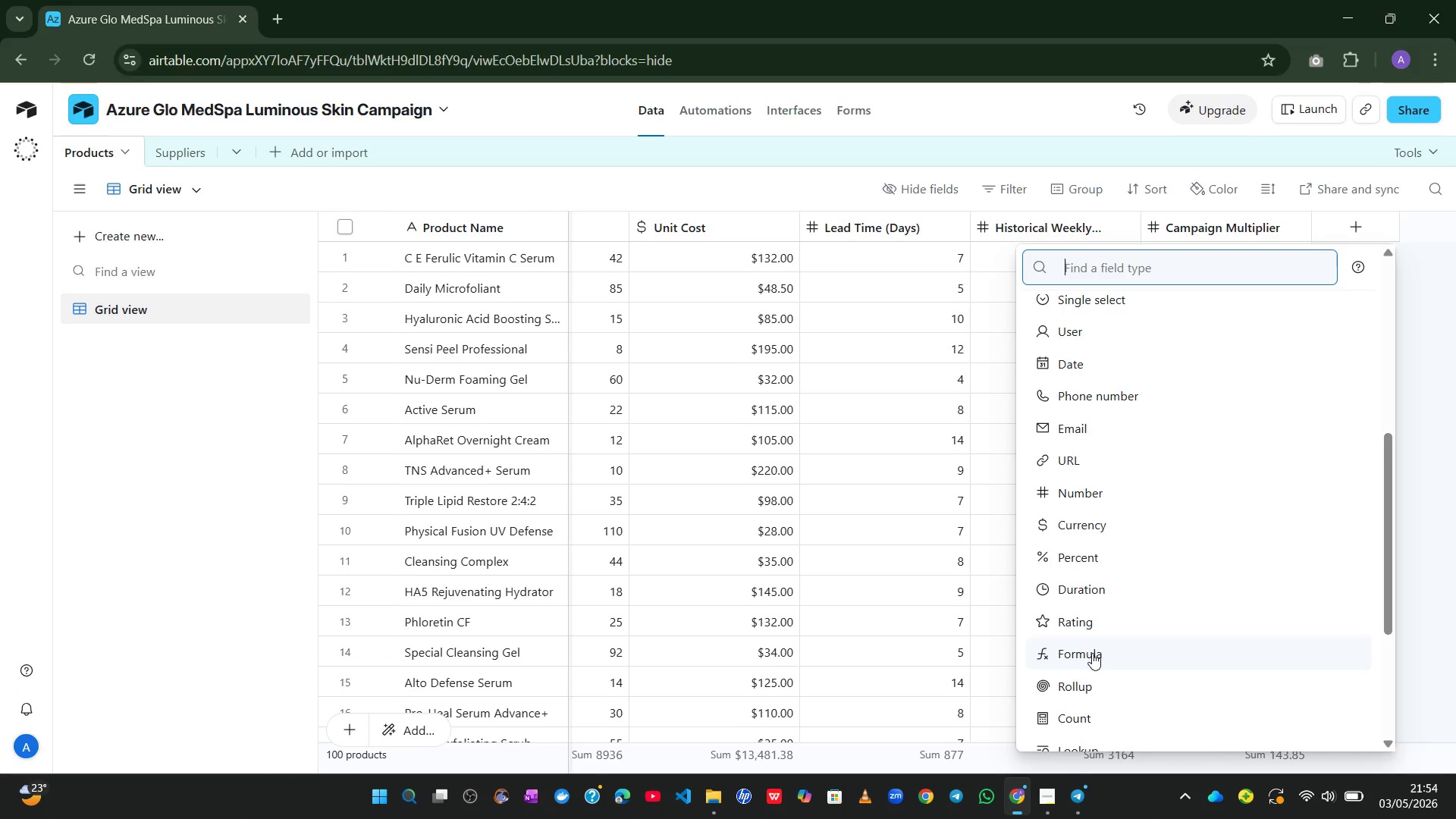 
left_click([1078, 648])
 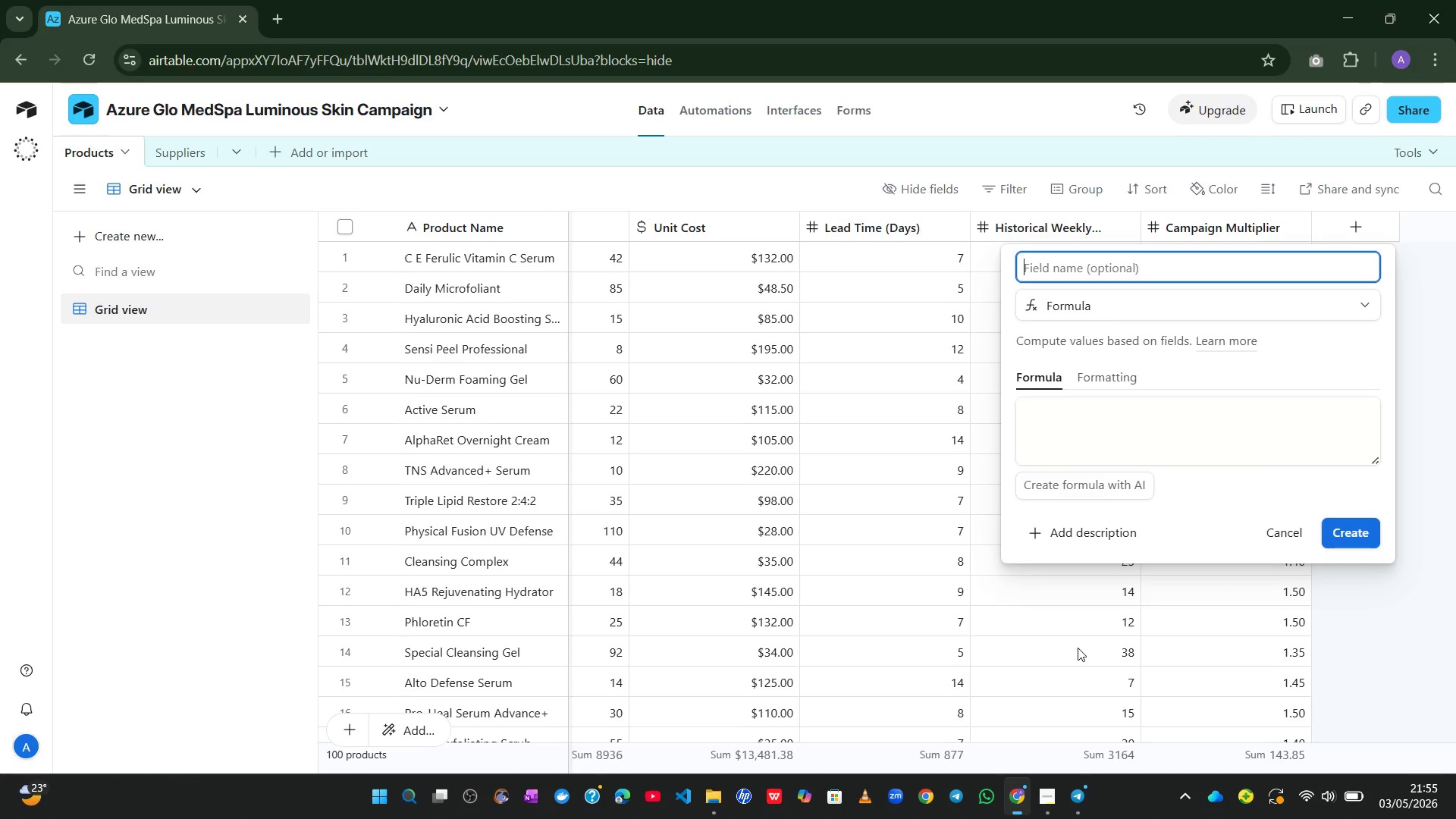 
type(Projected Weke)
key(Backspace)
key(Backspace)
type(eklu )
key(Backspace)
key(Backspace)
type(y Sakw)
key(Backspace)
key(Backspace)
type(les)
 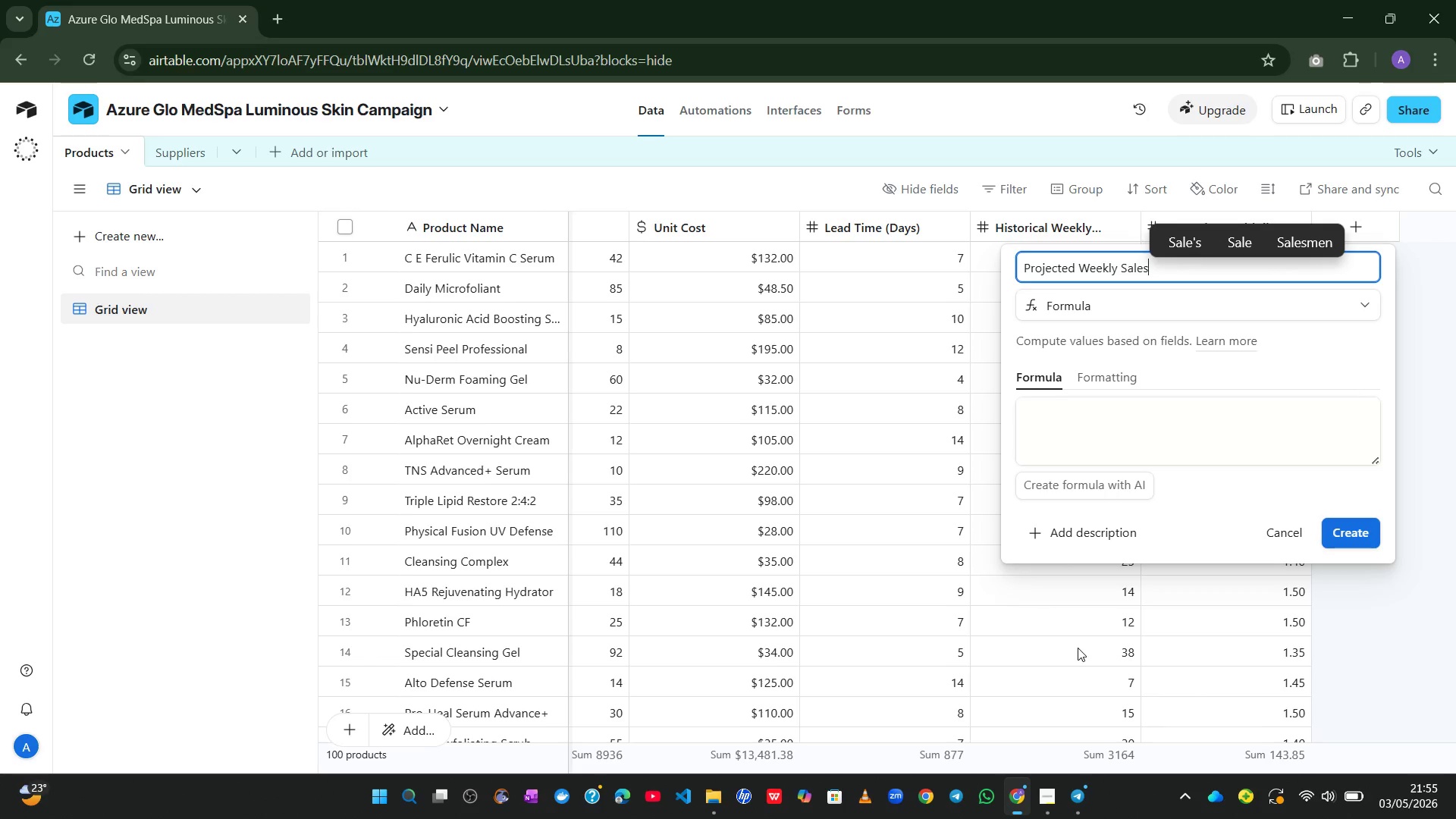 
left_click([1374, 457])
 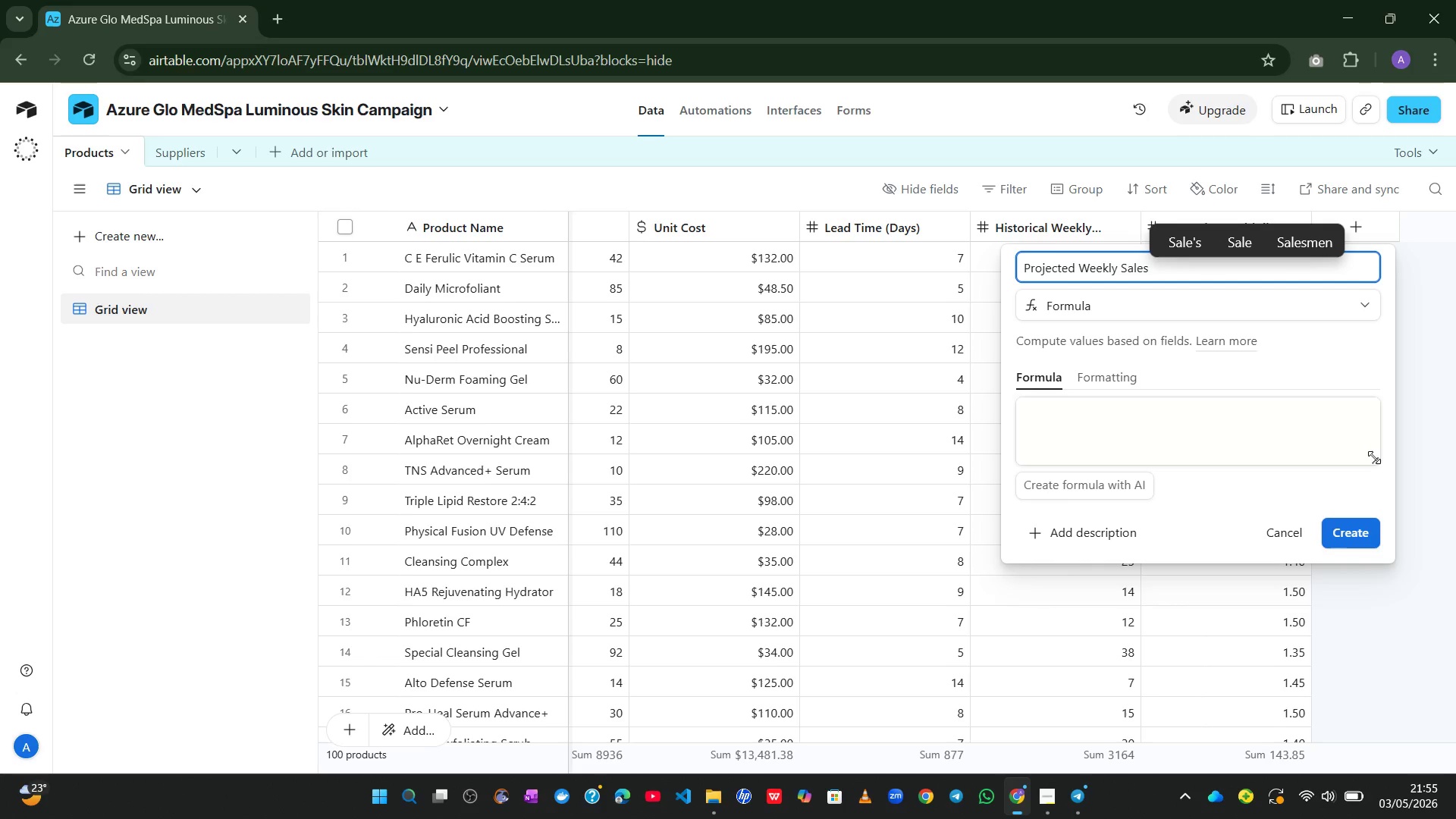 
left_click([1374, 457])
 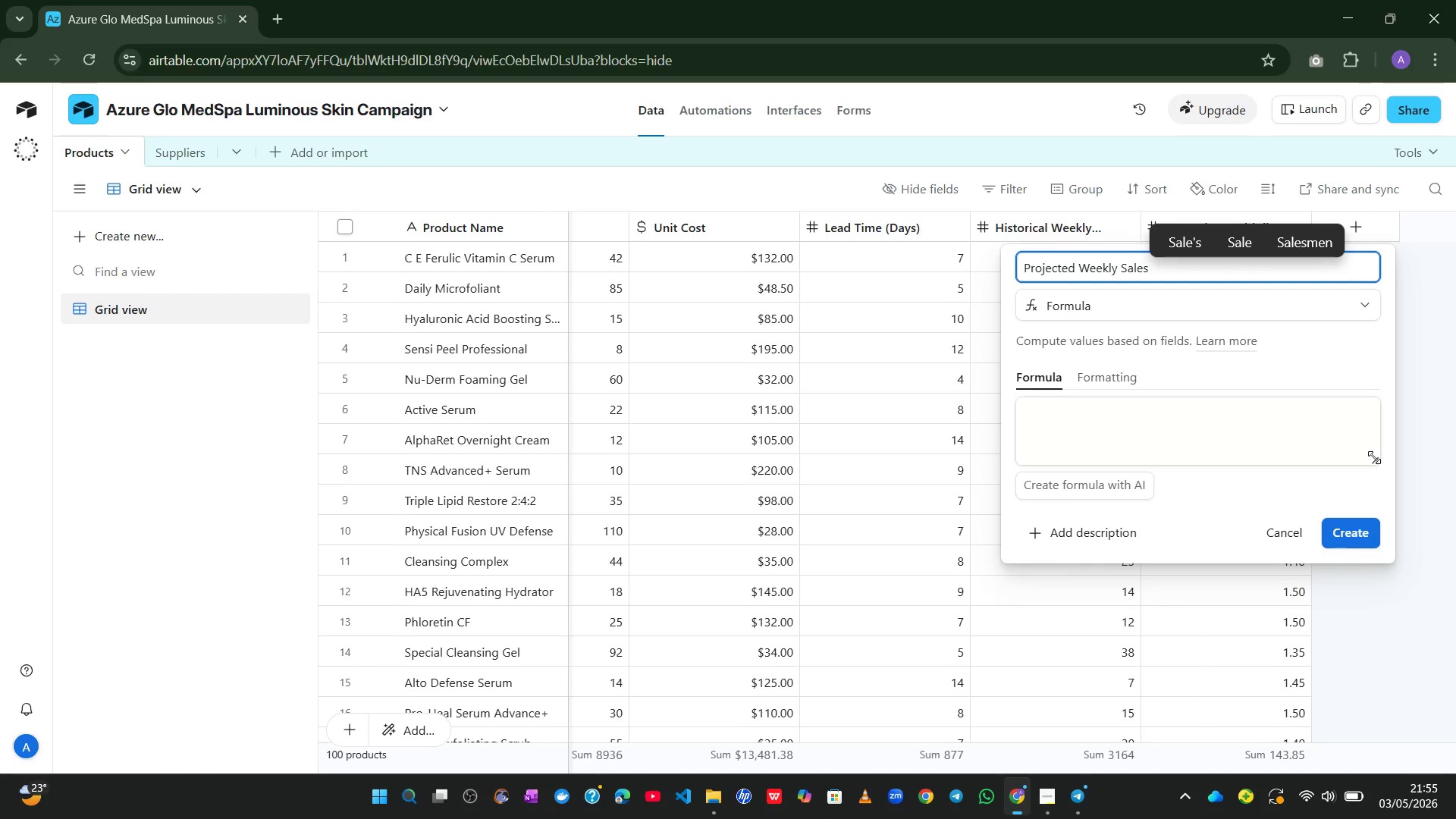 
left_click_drag(start_coordinate=[1374, 457], to_coordinate=[1419, 642])
 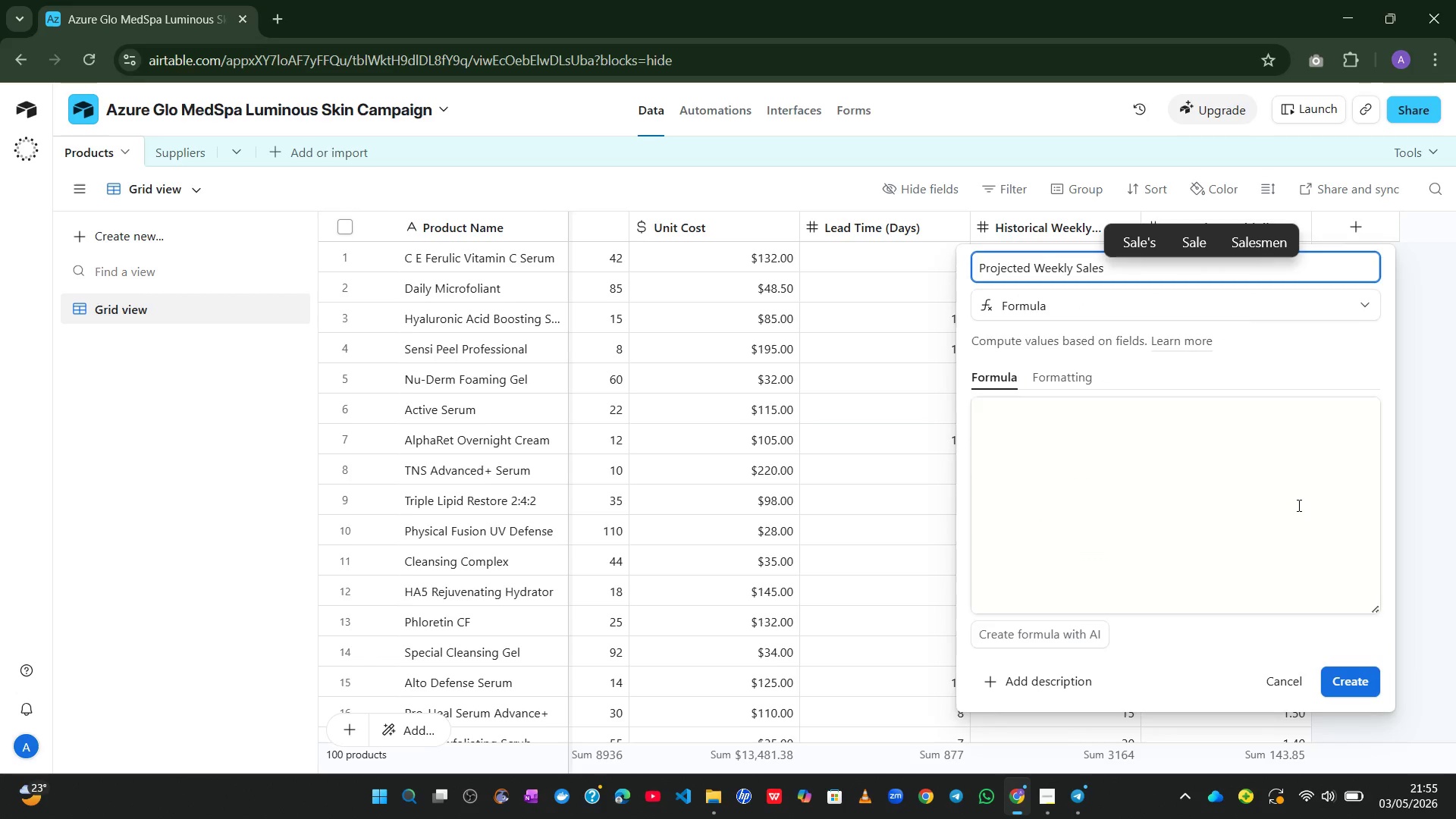 
left_click([1298, 505])
 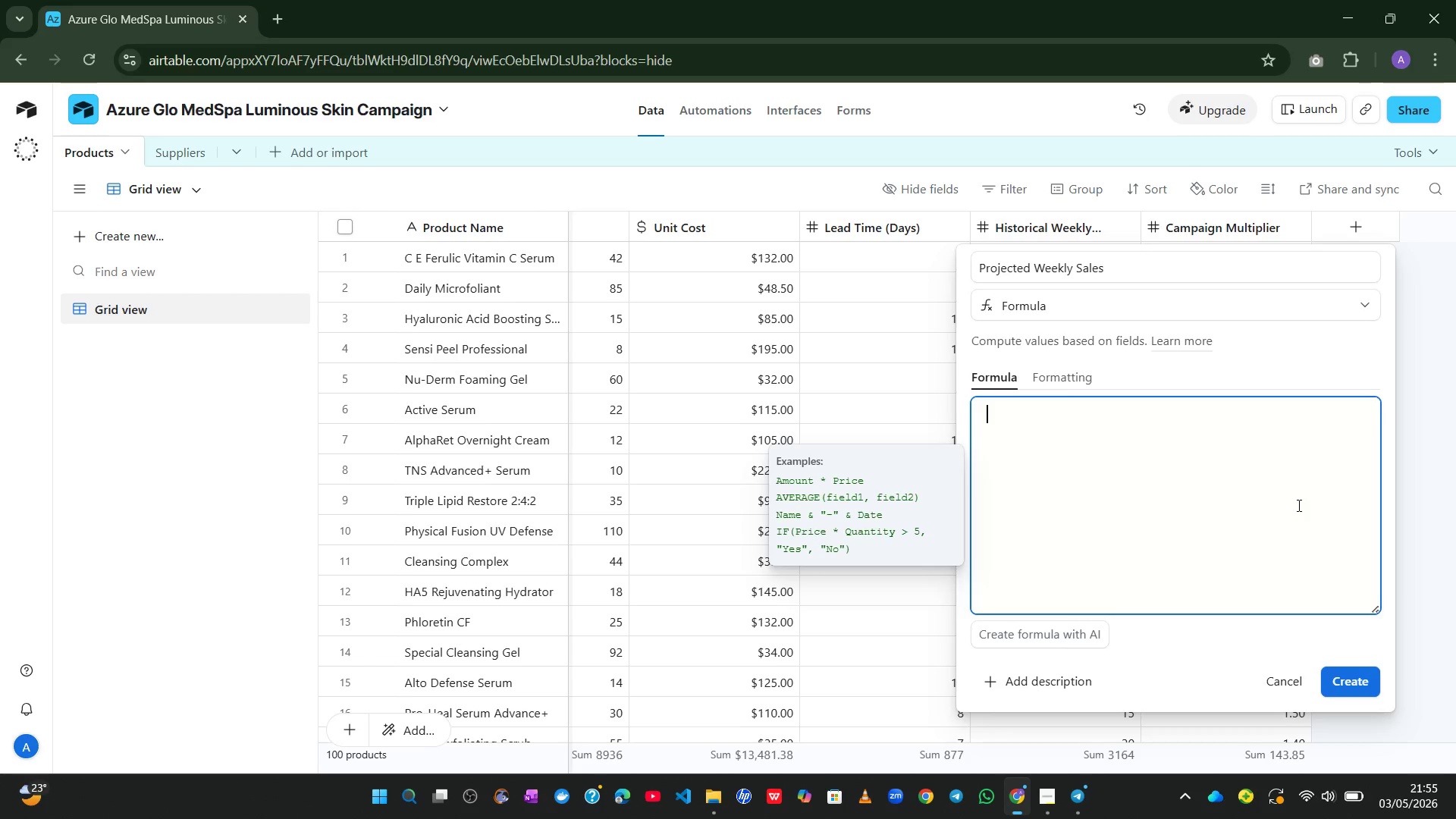 
wait(9.06)
 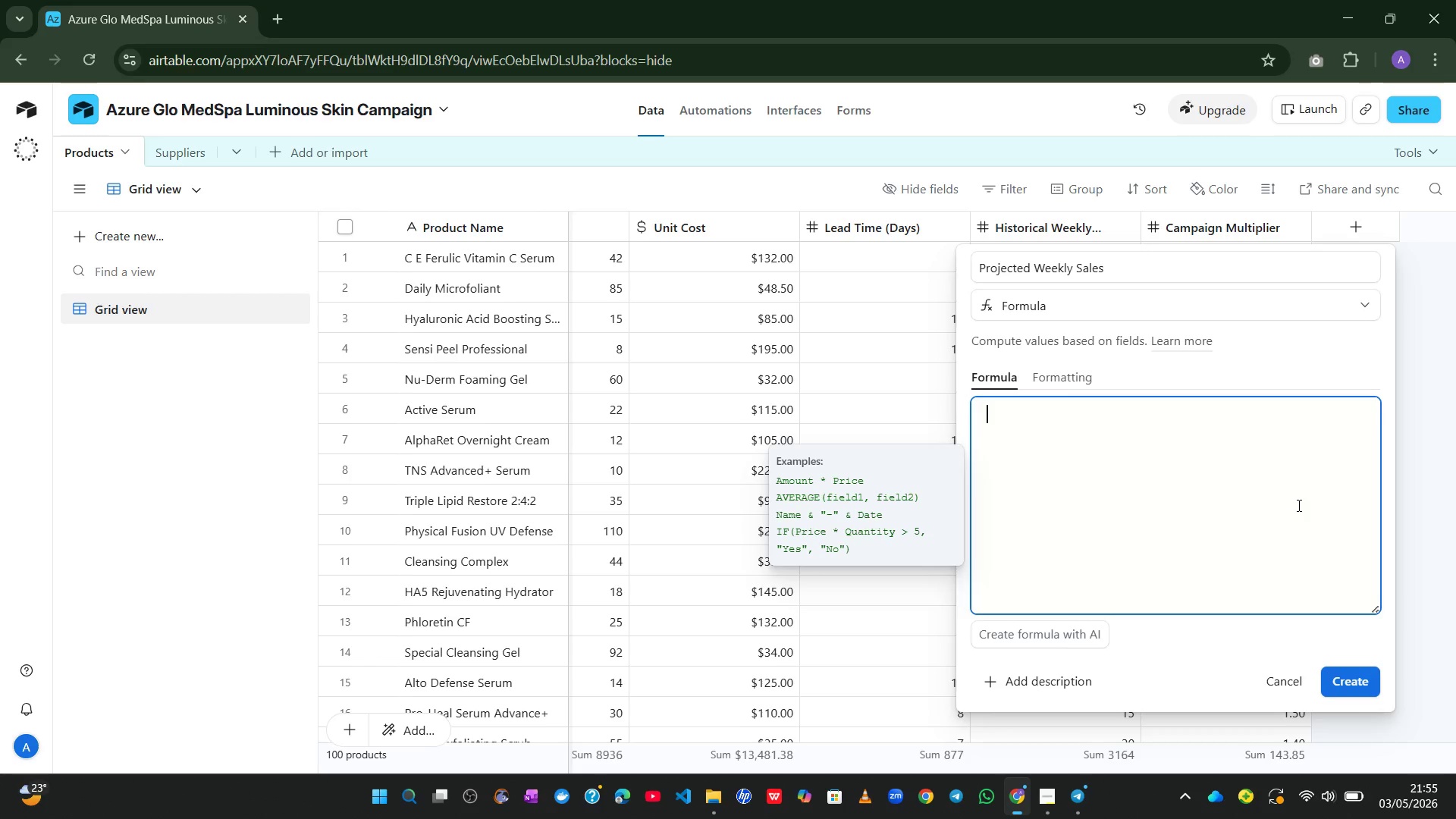 
type(his)
key(Tab)
type(*cam)
key(Tab)
 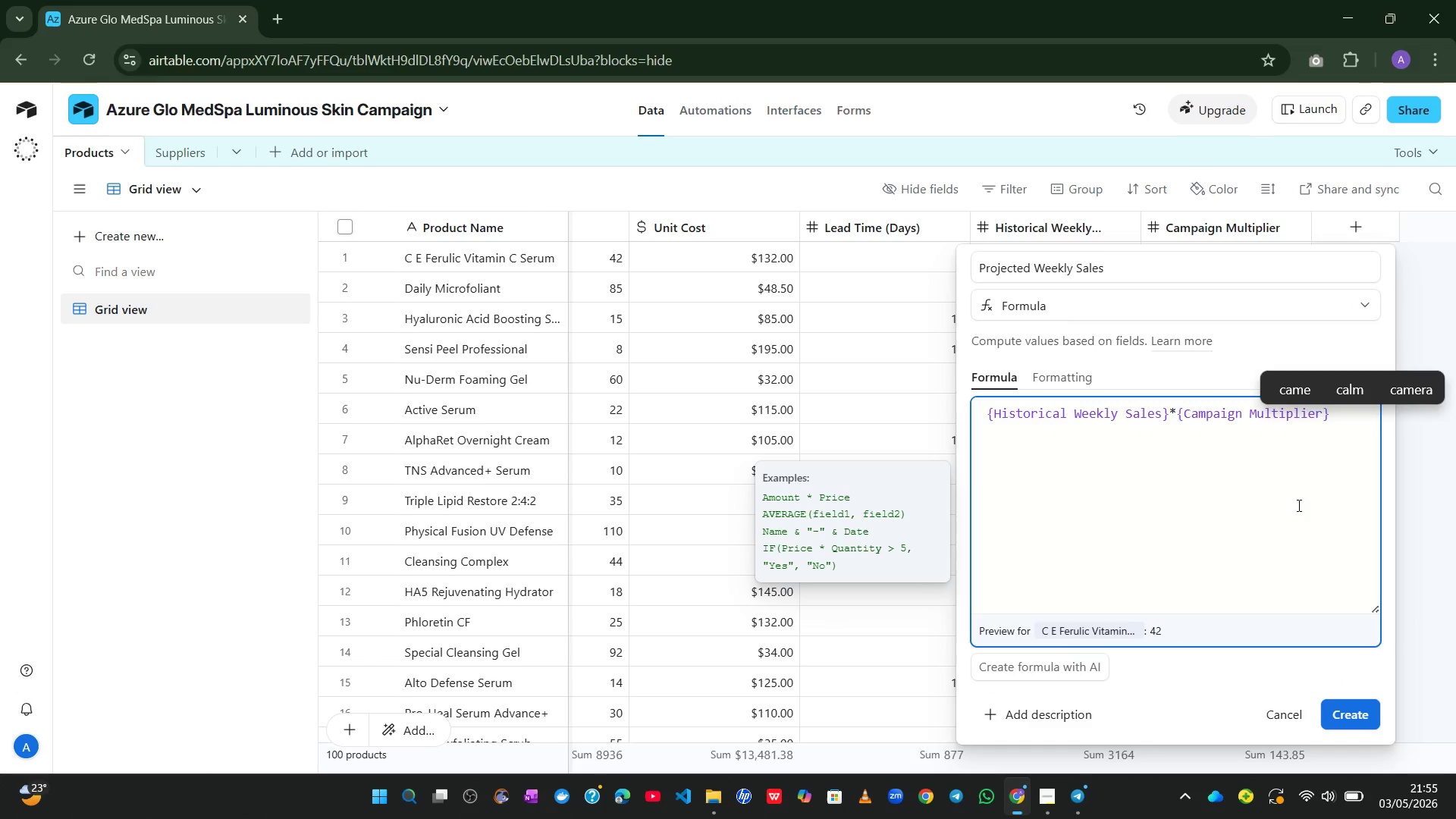 
wait(7.69)
 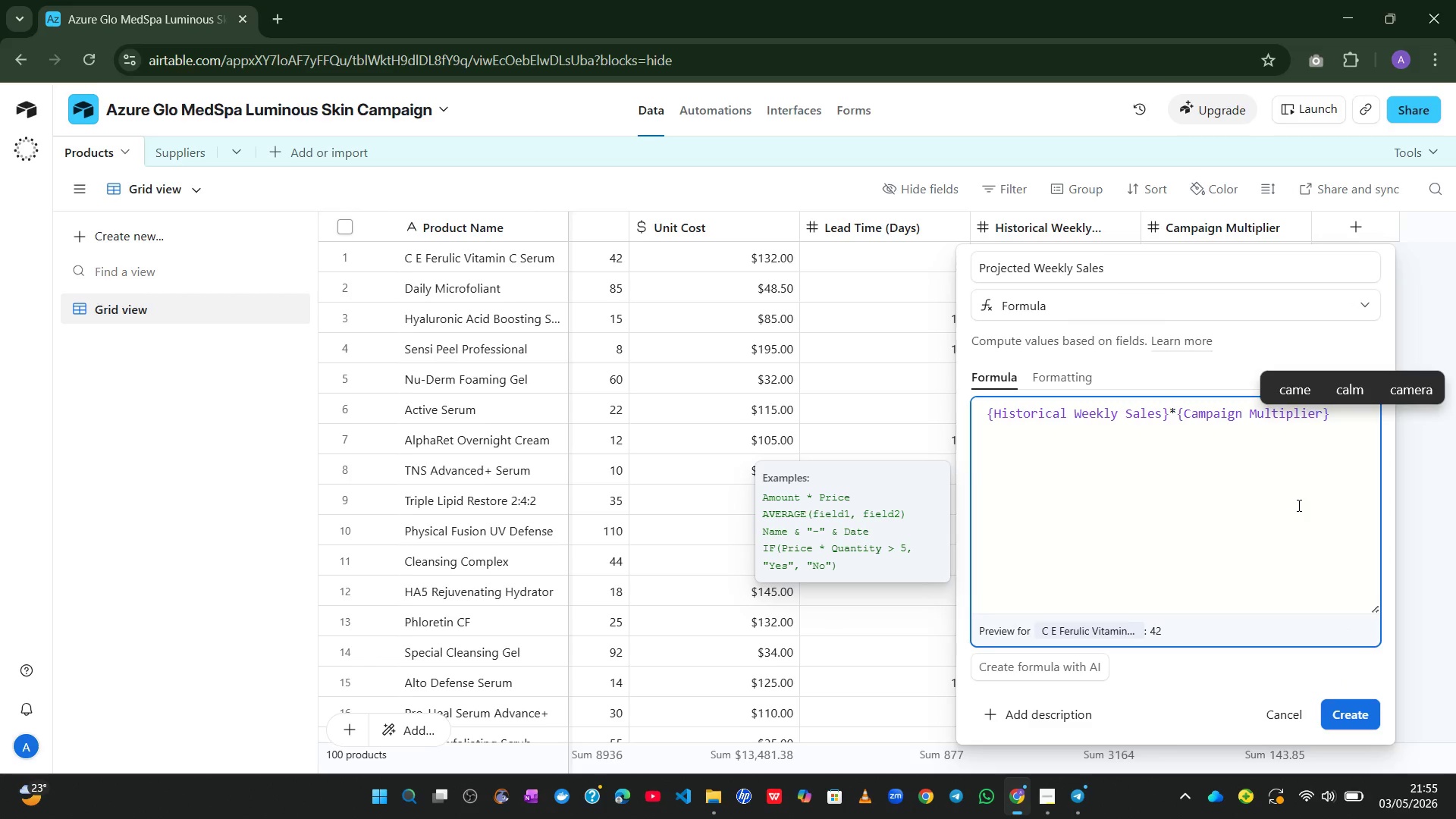 
left_click([1345, 710])
 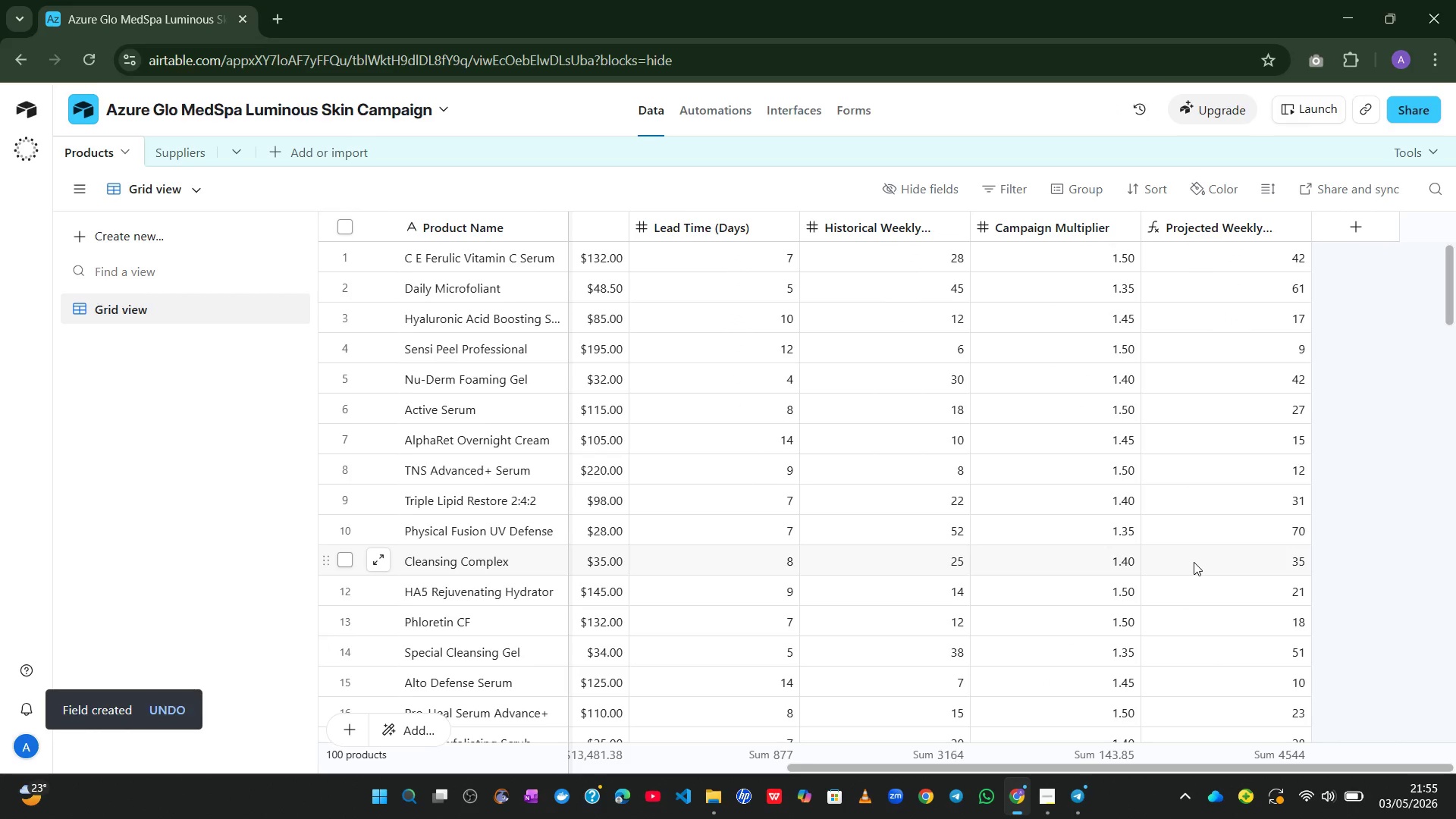 
wait(12.02)
 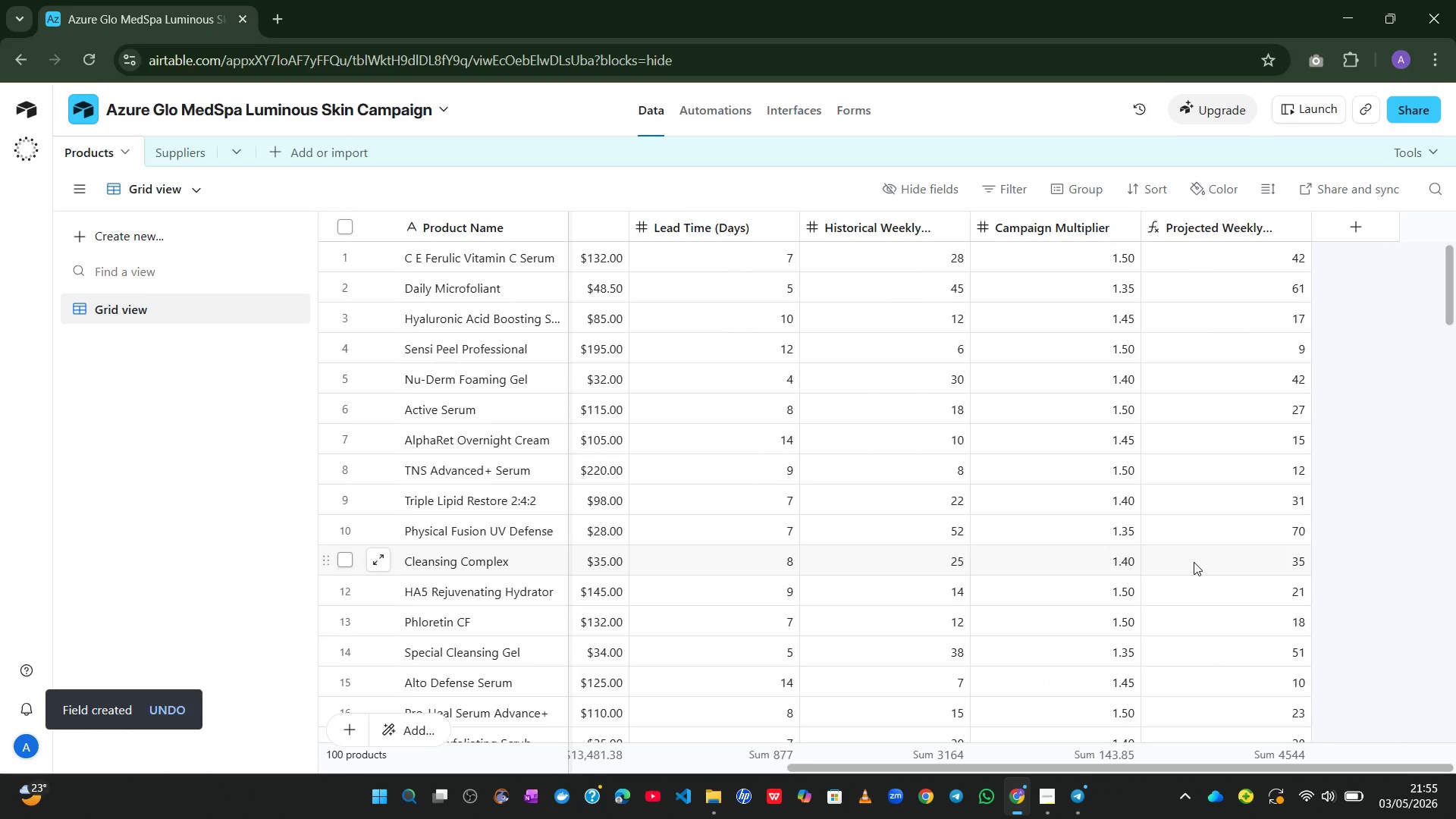 
left_click([1357, 226])
 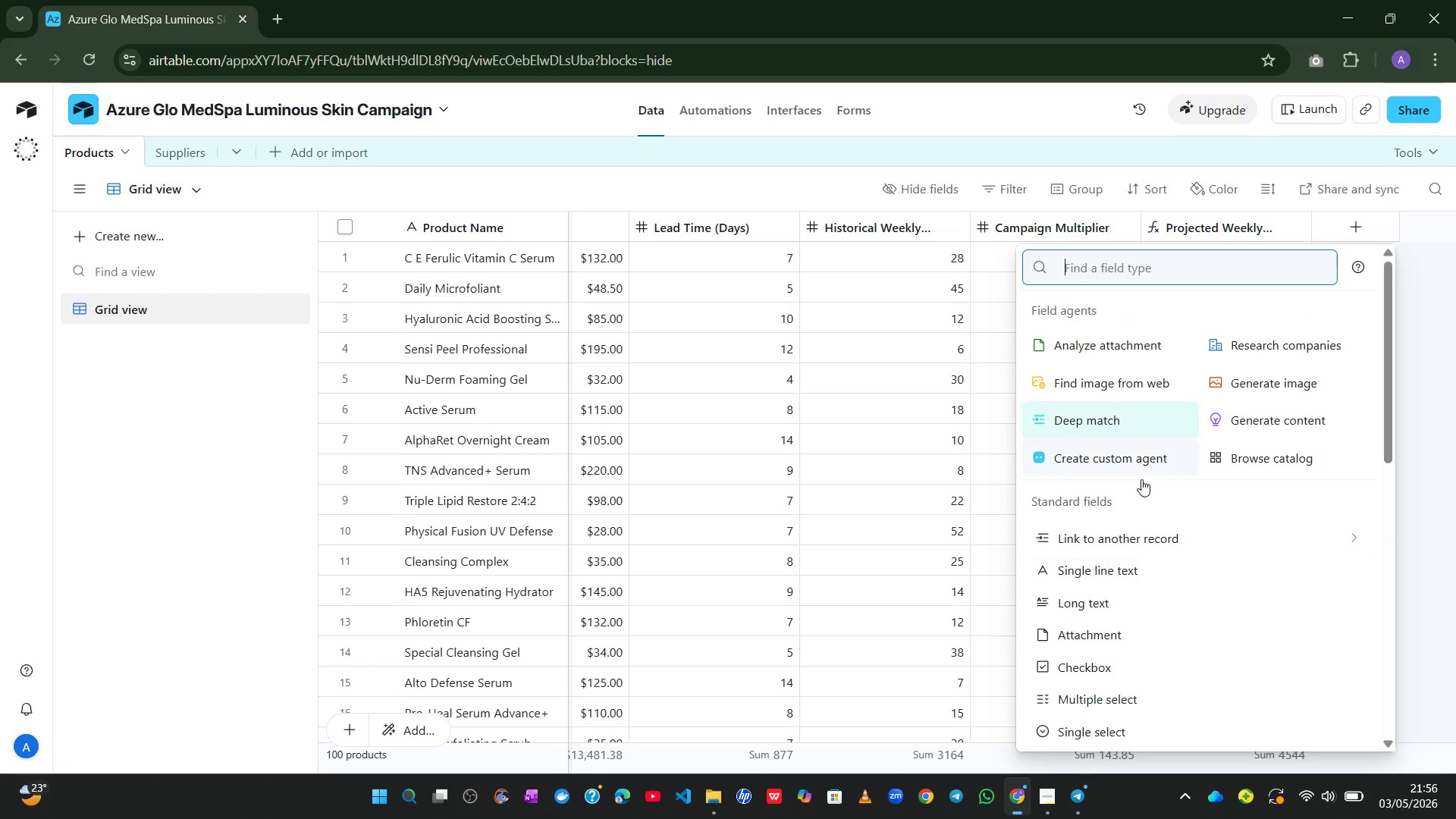 
mouse_move([1122, 471])
 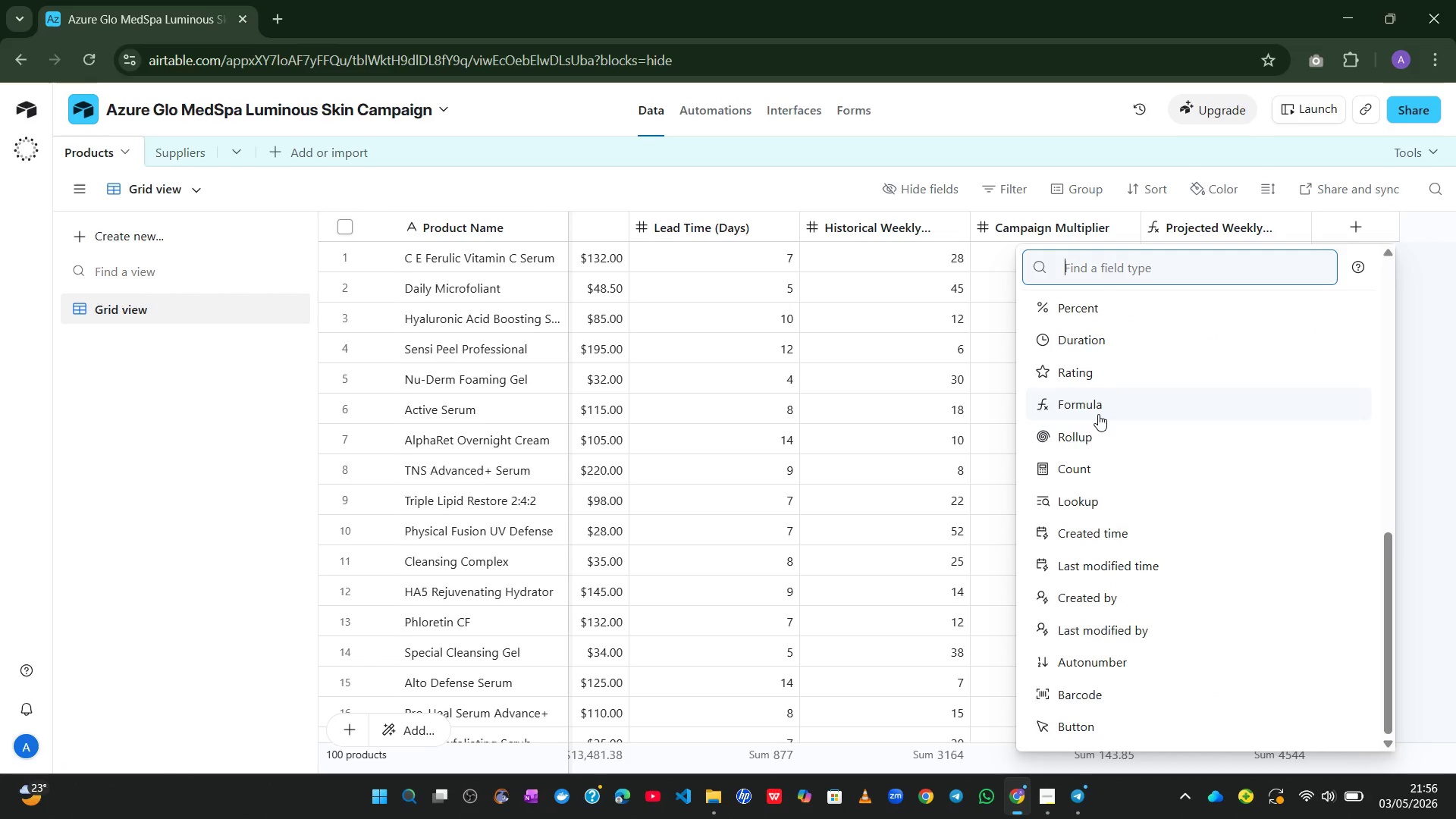 
left_click([1097, 413])
 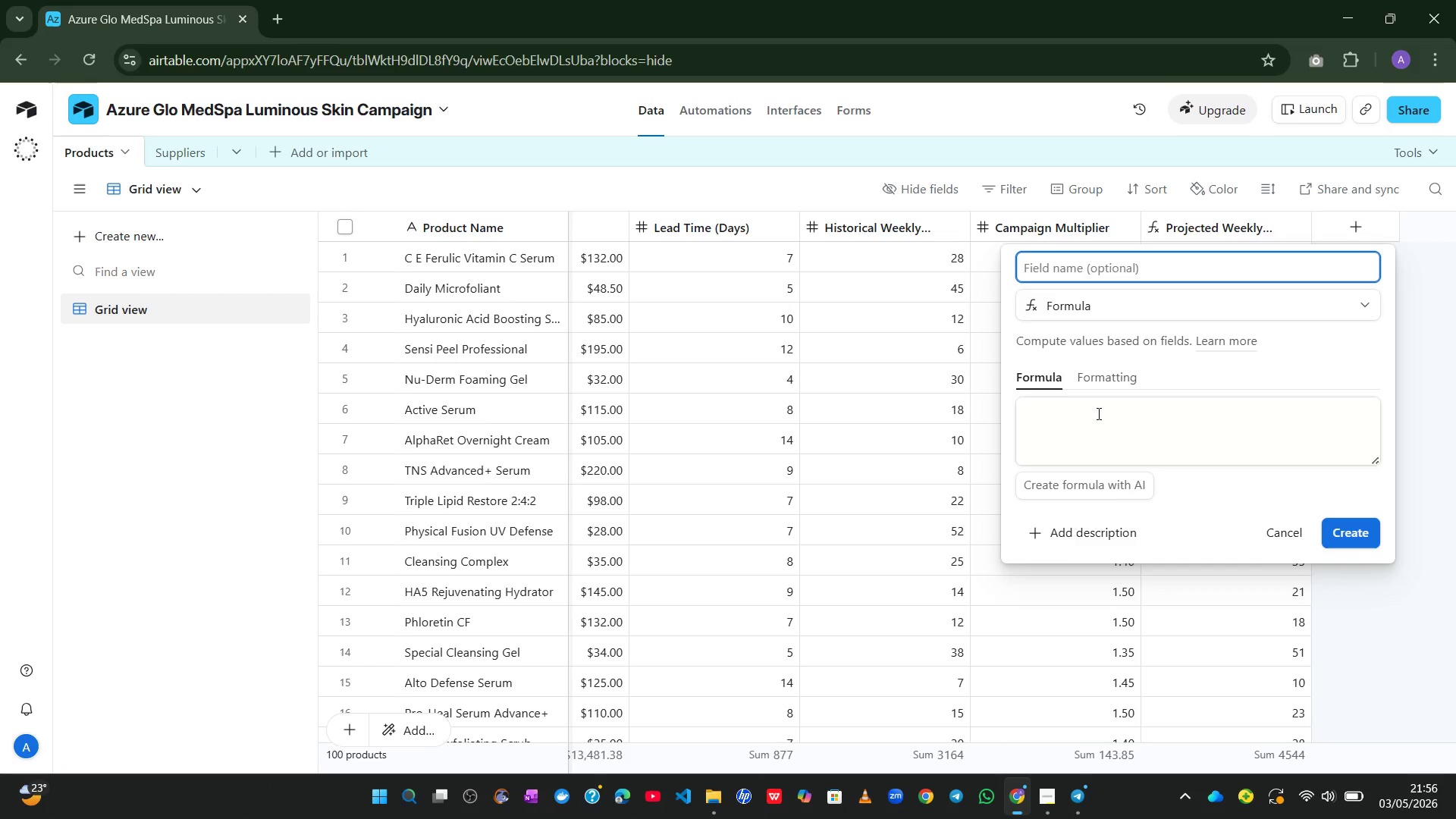 
type(Proje ted)
key(Backspace)
key(Backspace)
key(Backspace)
key(Backspace)
type(cte Daily Burn Rate)
 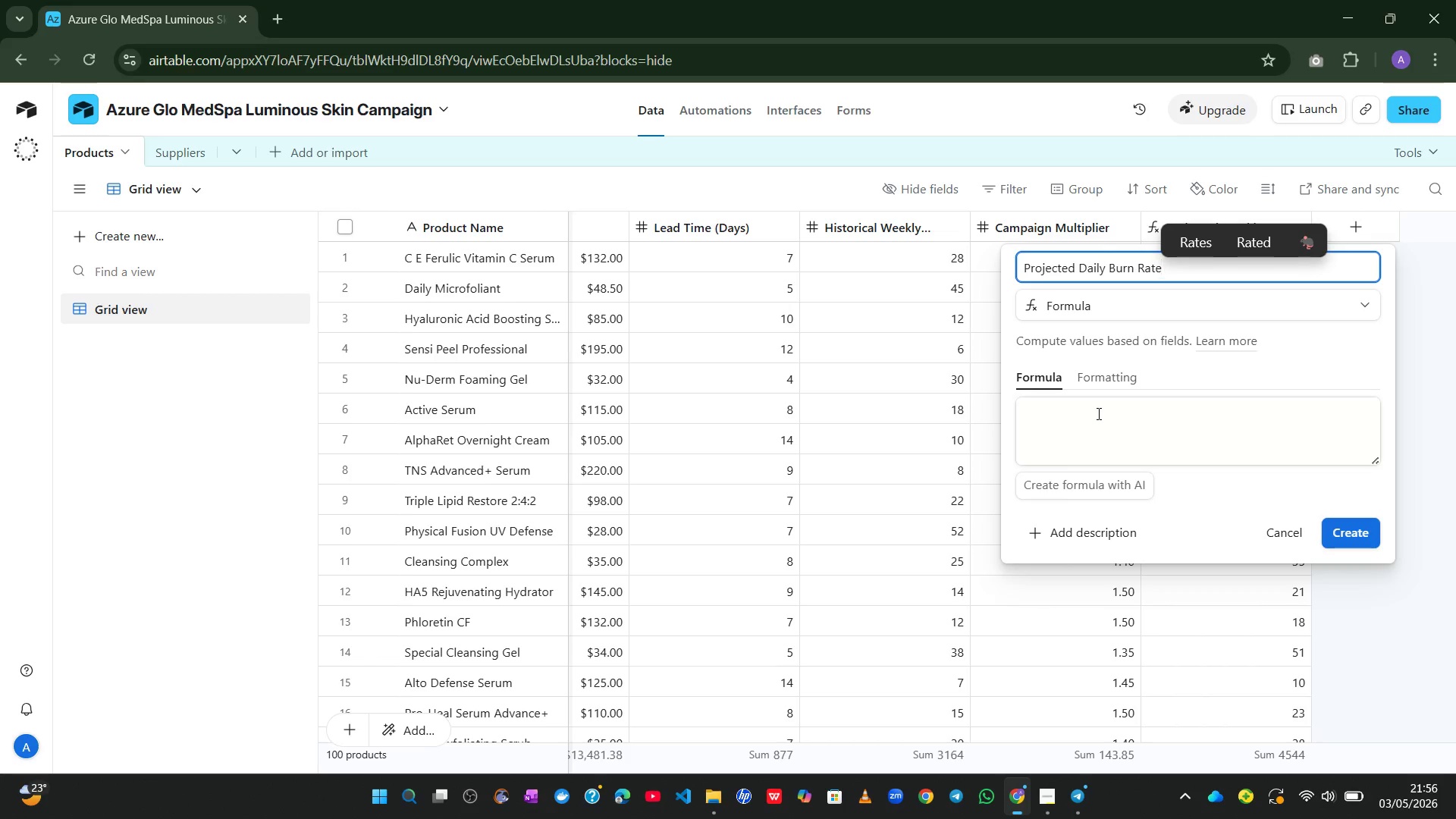 
left_click([1102, 413])
 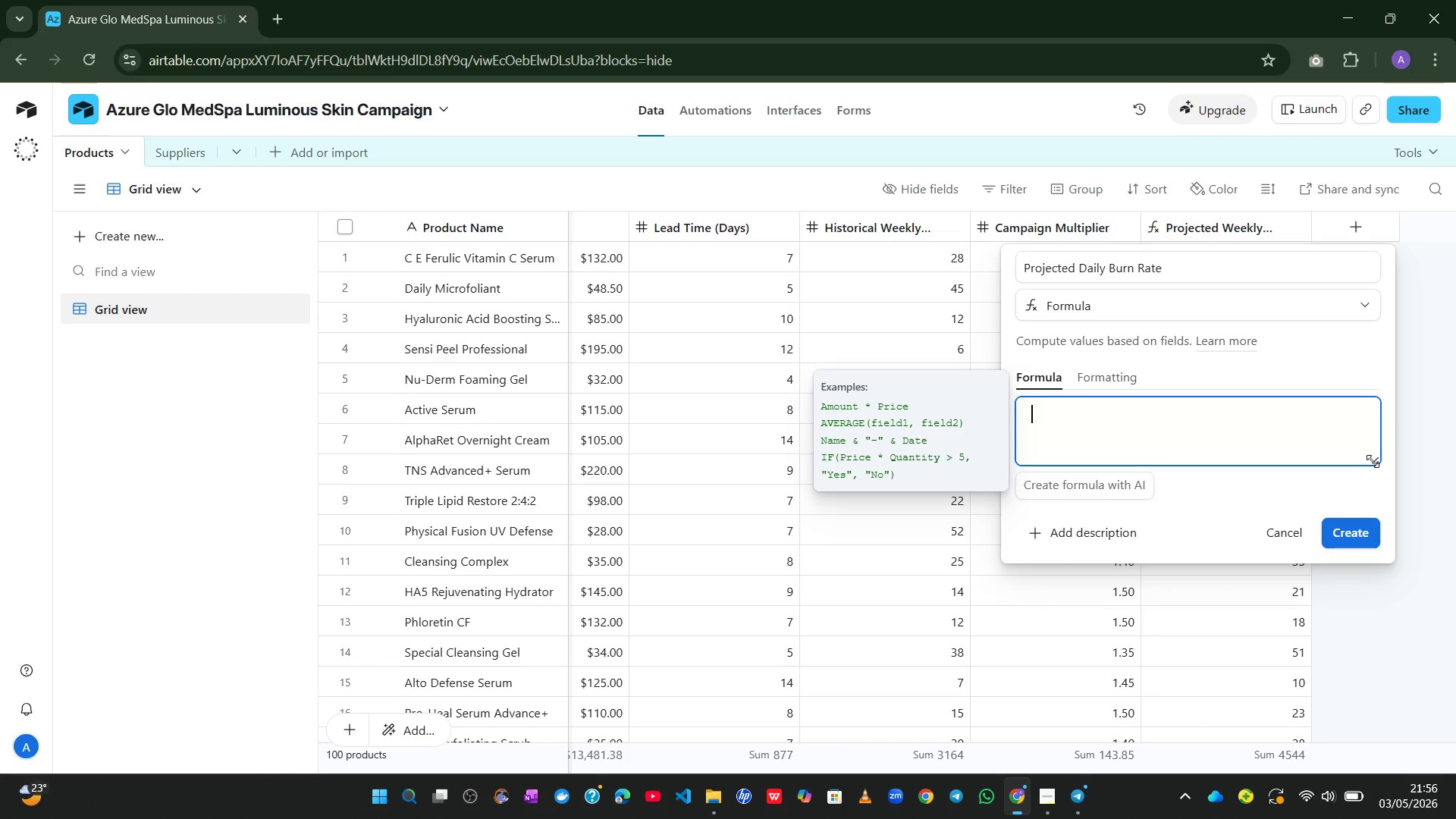 
left_click([1373, 461])
 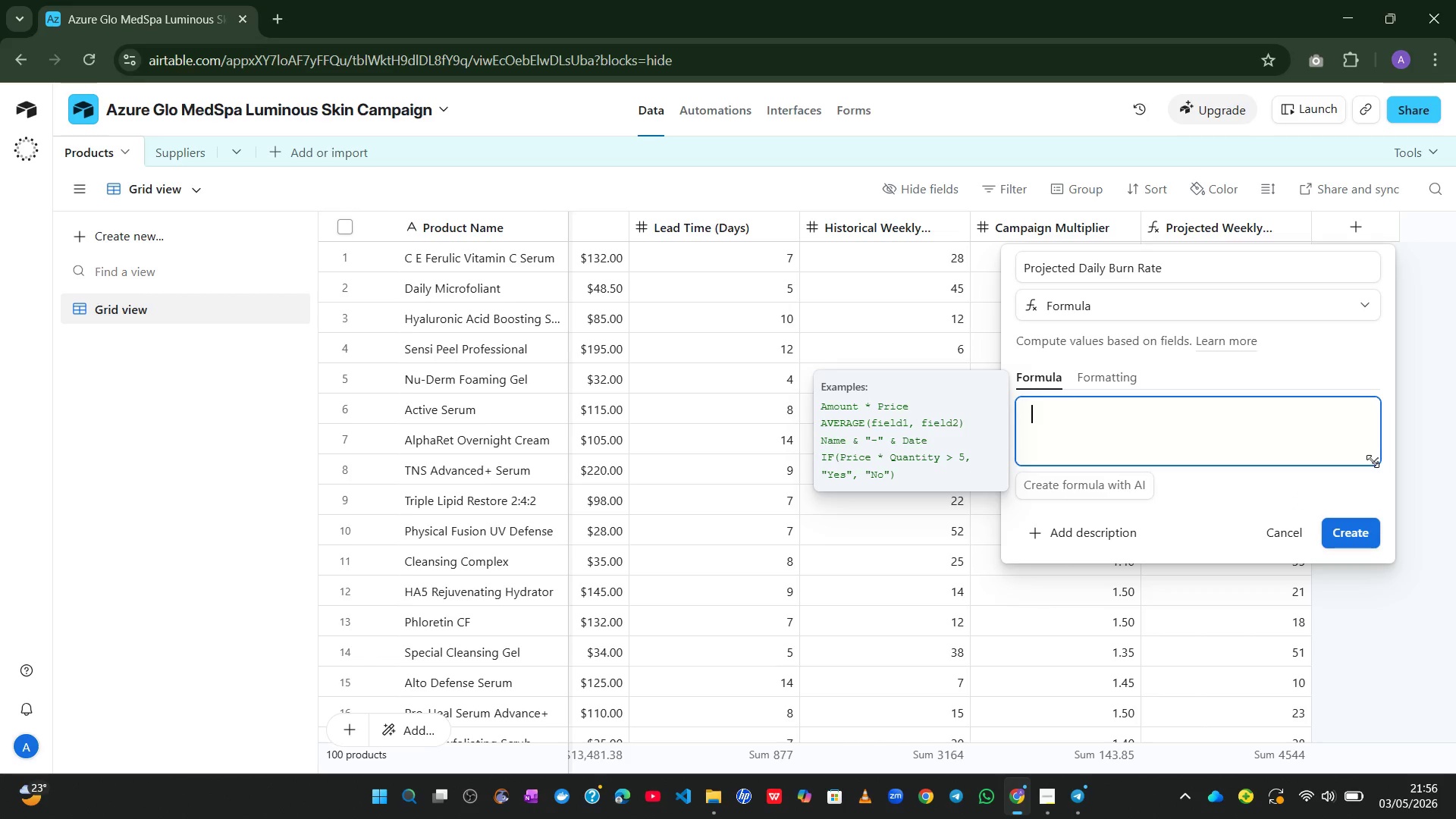 
left_click_drag(start_coordinate=[1373, 461], to_coordinate=[1444, 698])
 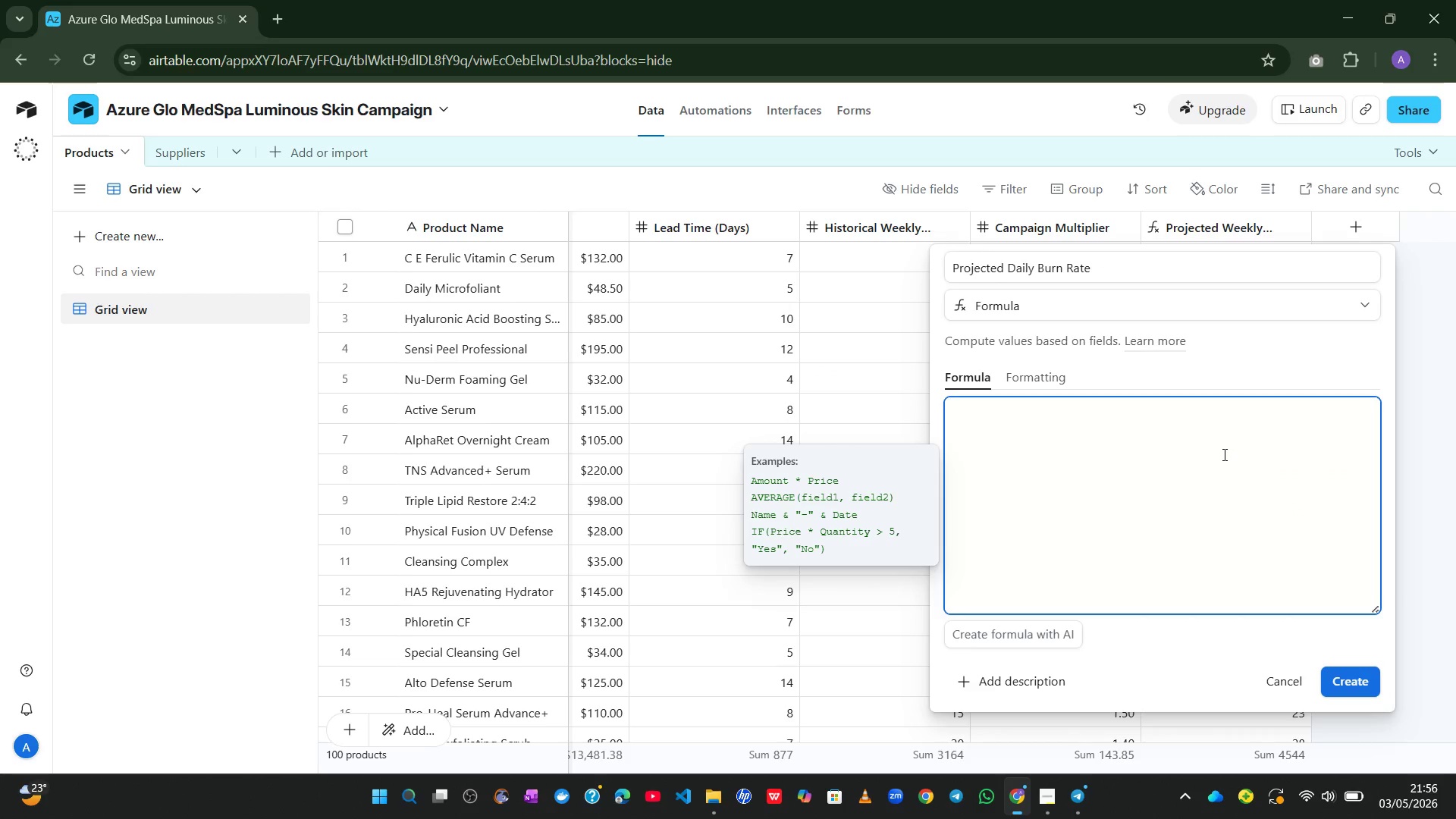 
left_click([1223, 454])
 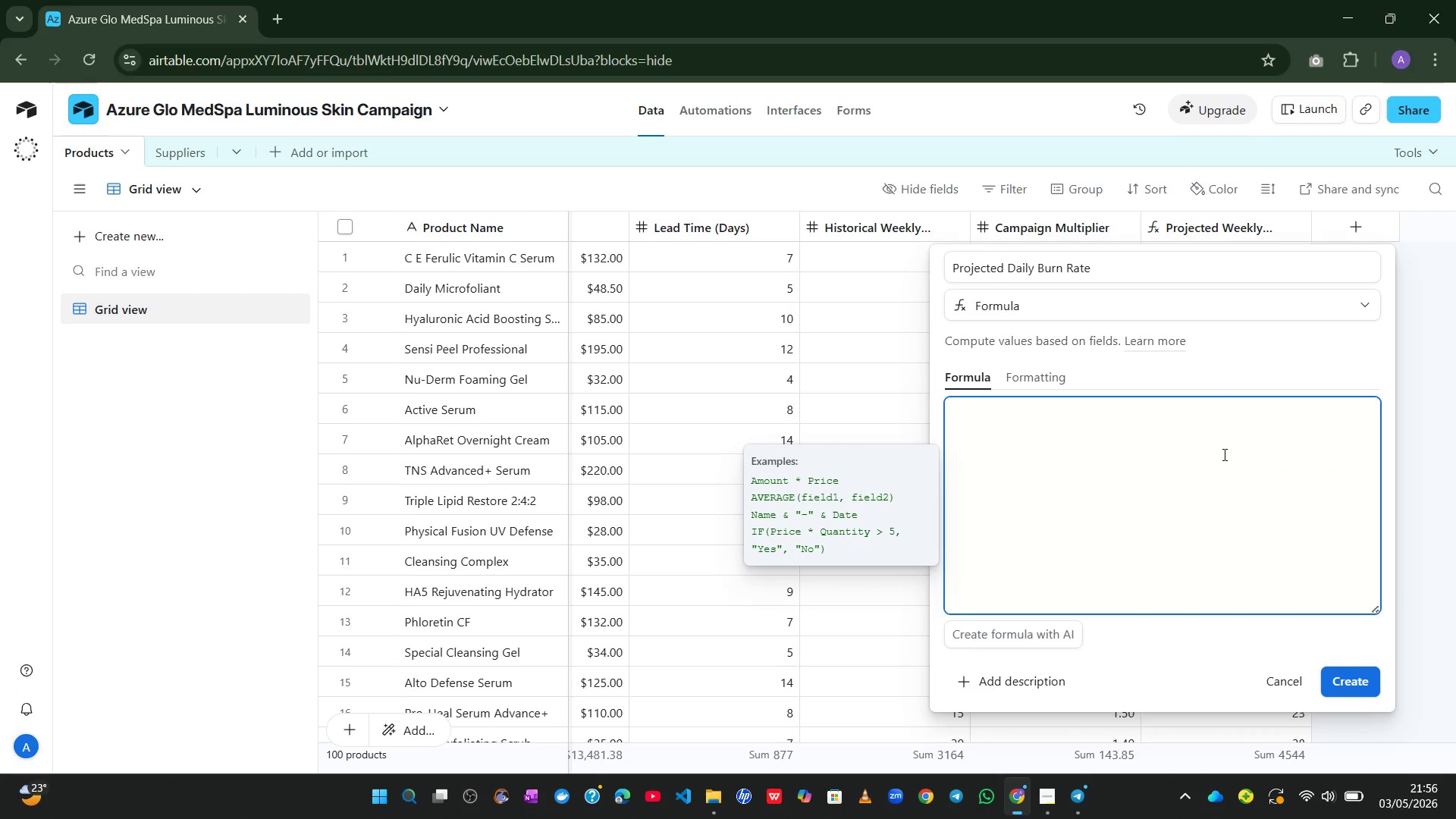 
type(pro)
 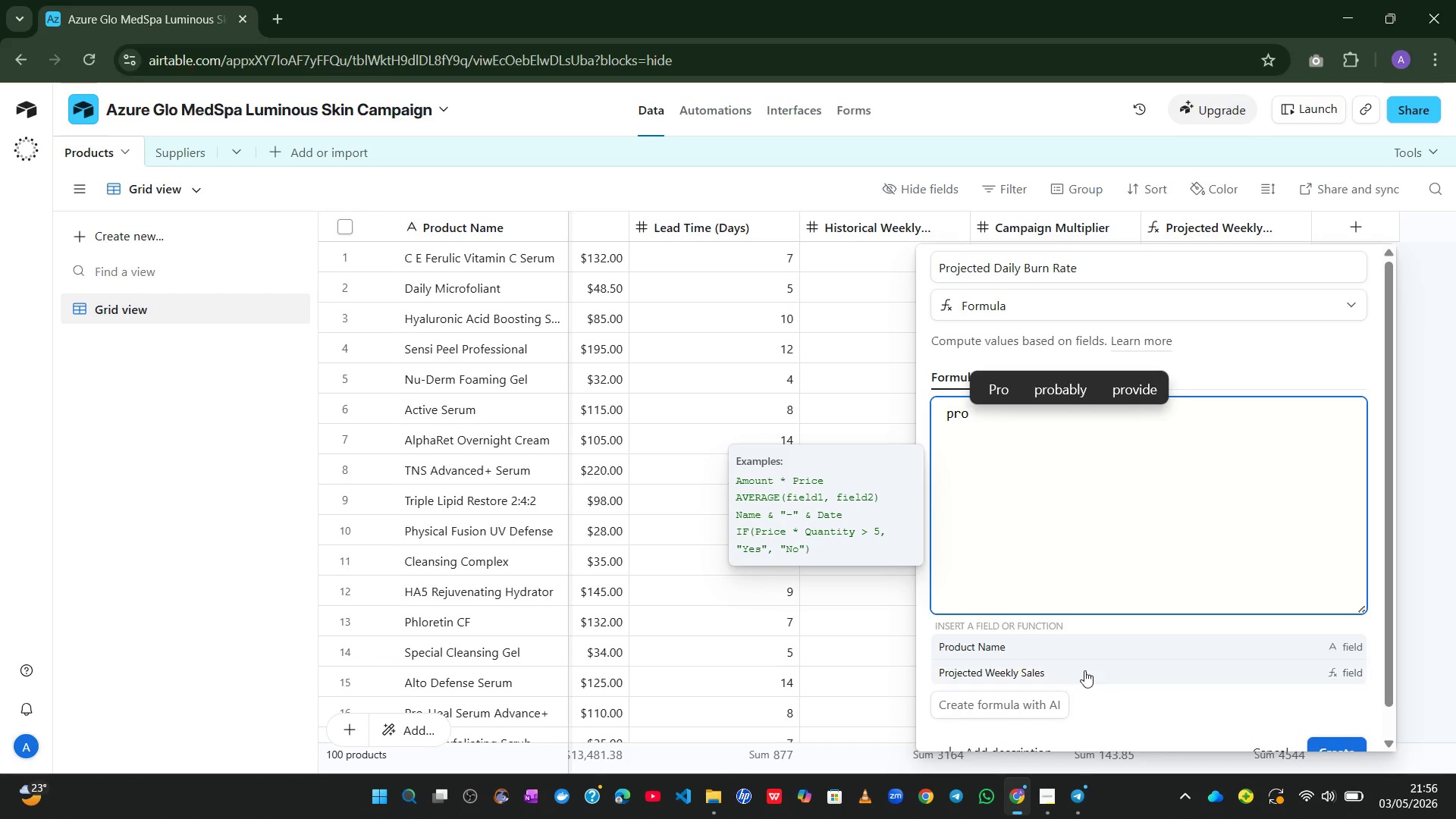 
left_click([1073, 668])
 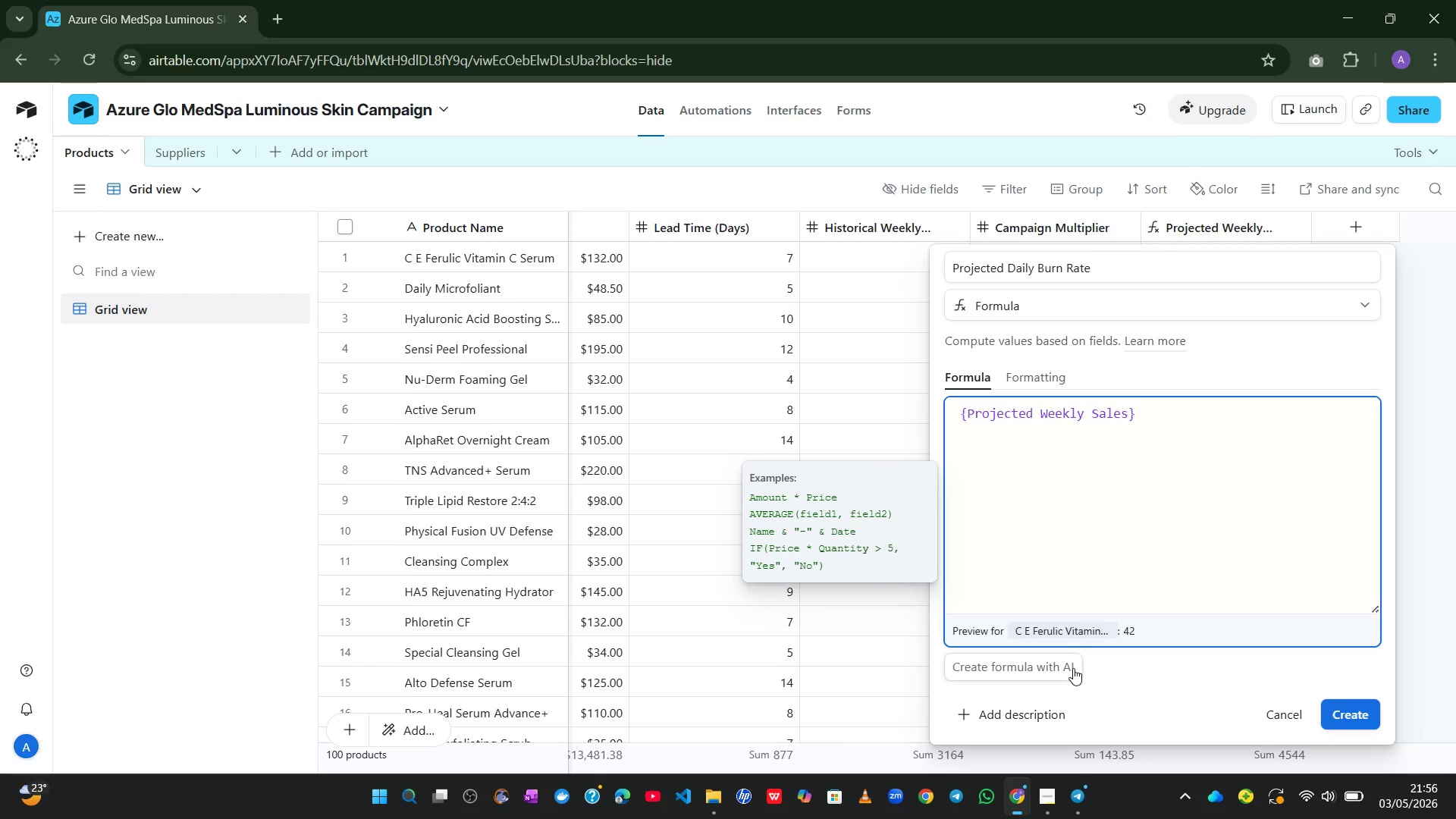 
key(Slash)
 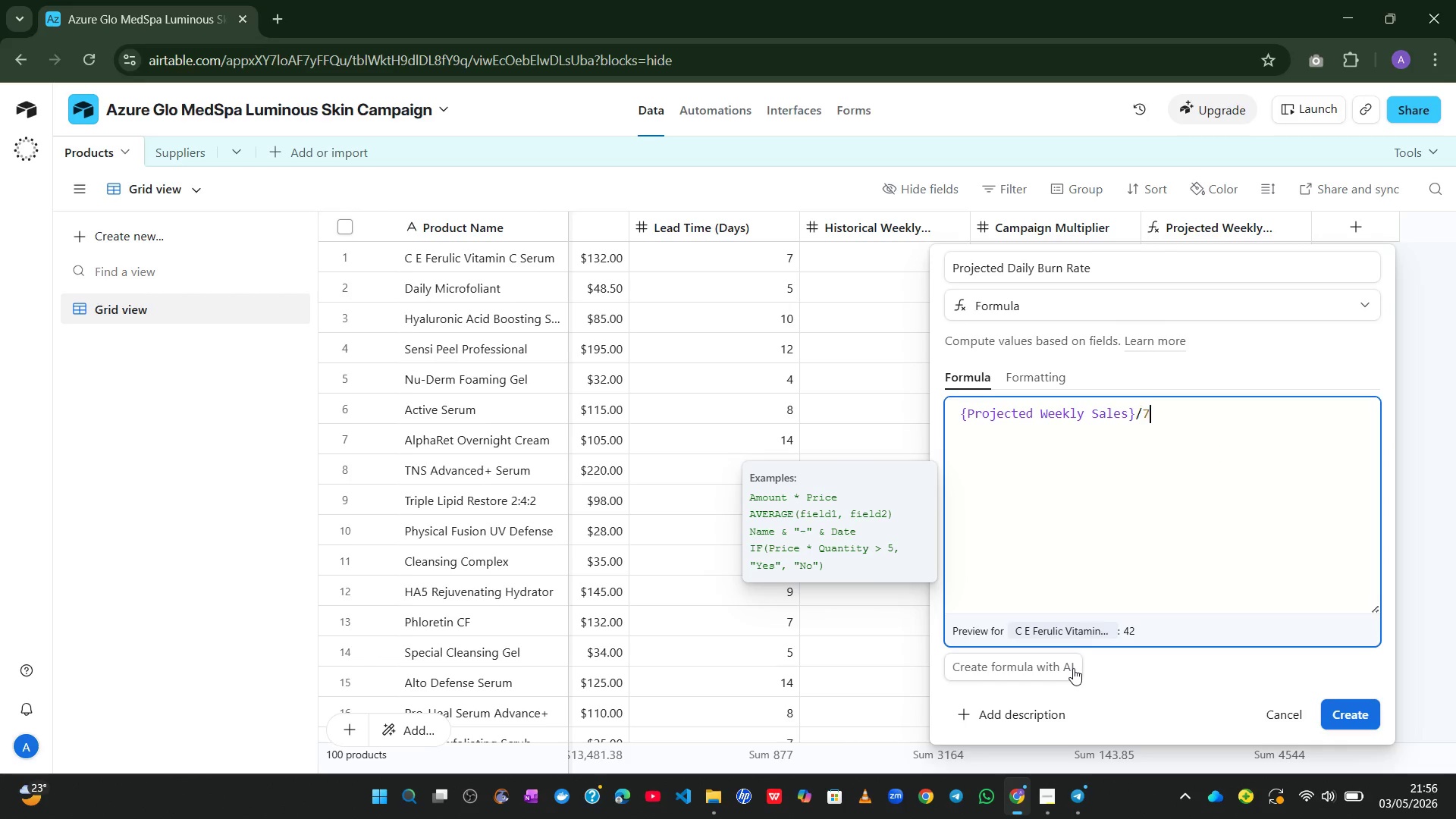 
key(7)
 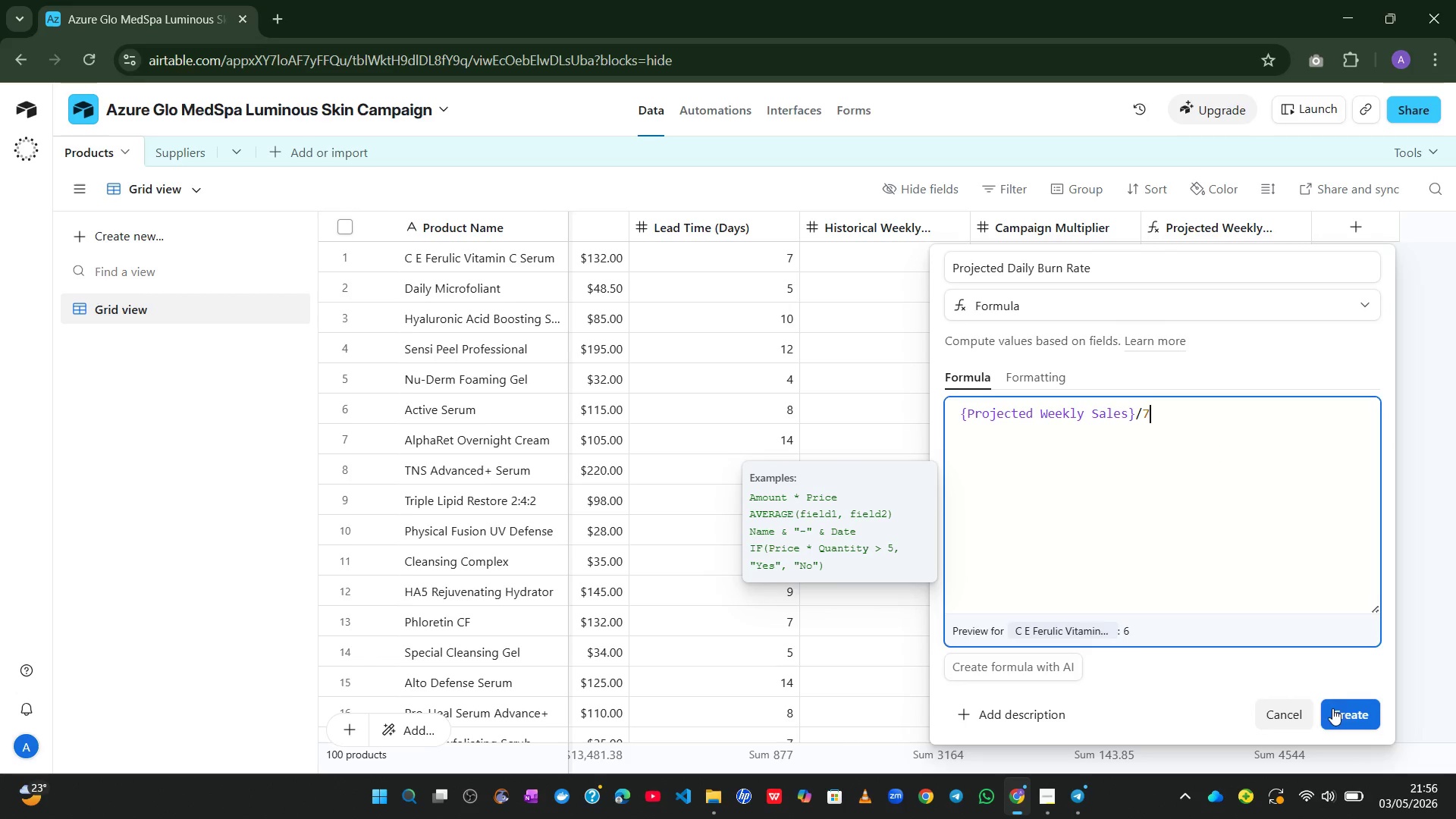 
left_click([1349, 709])
 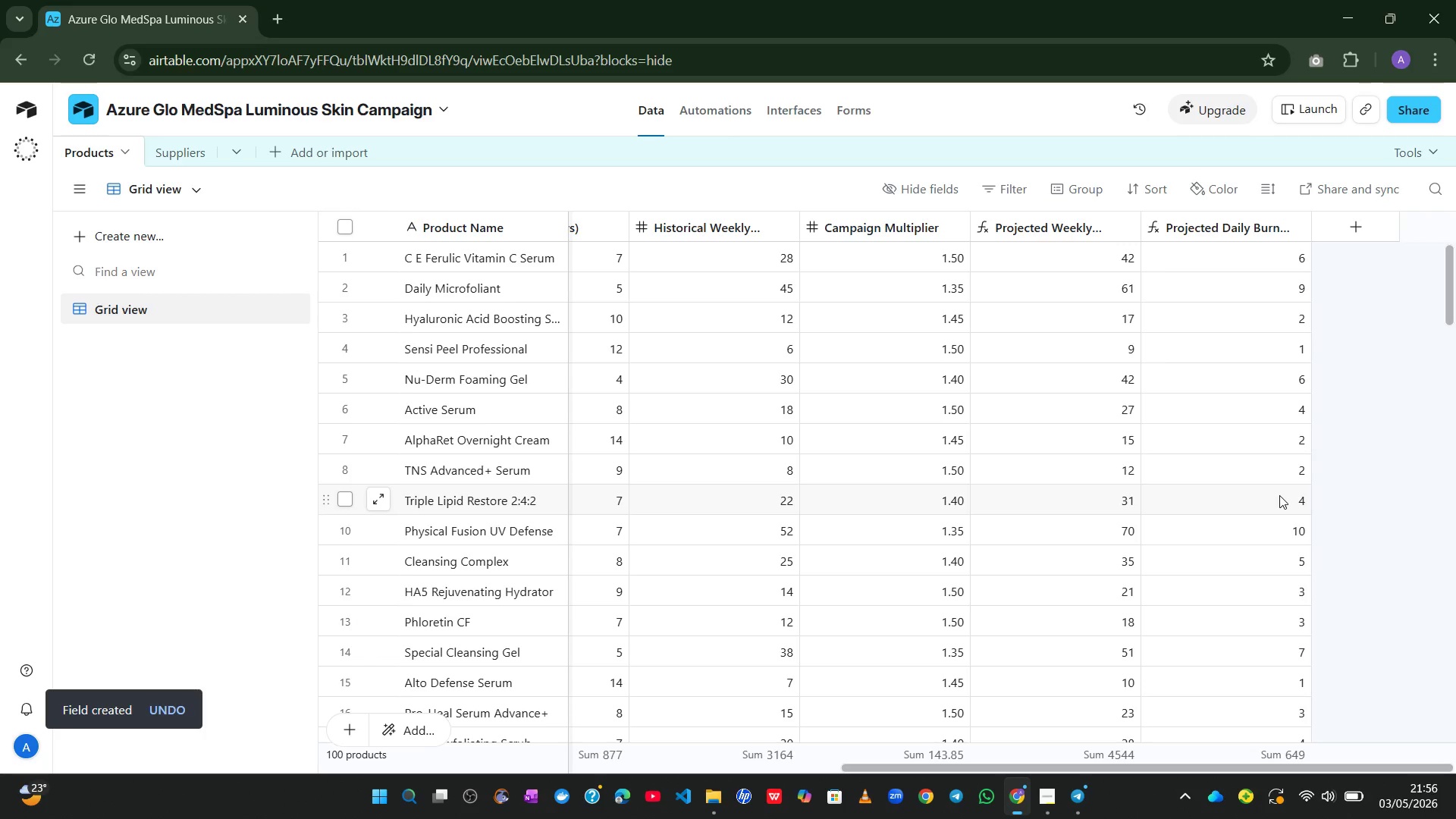 
wait(11.55)
 